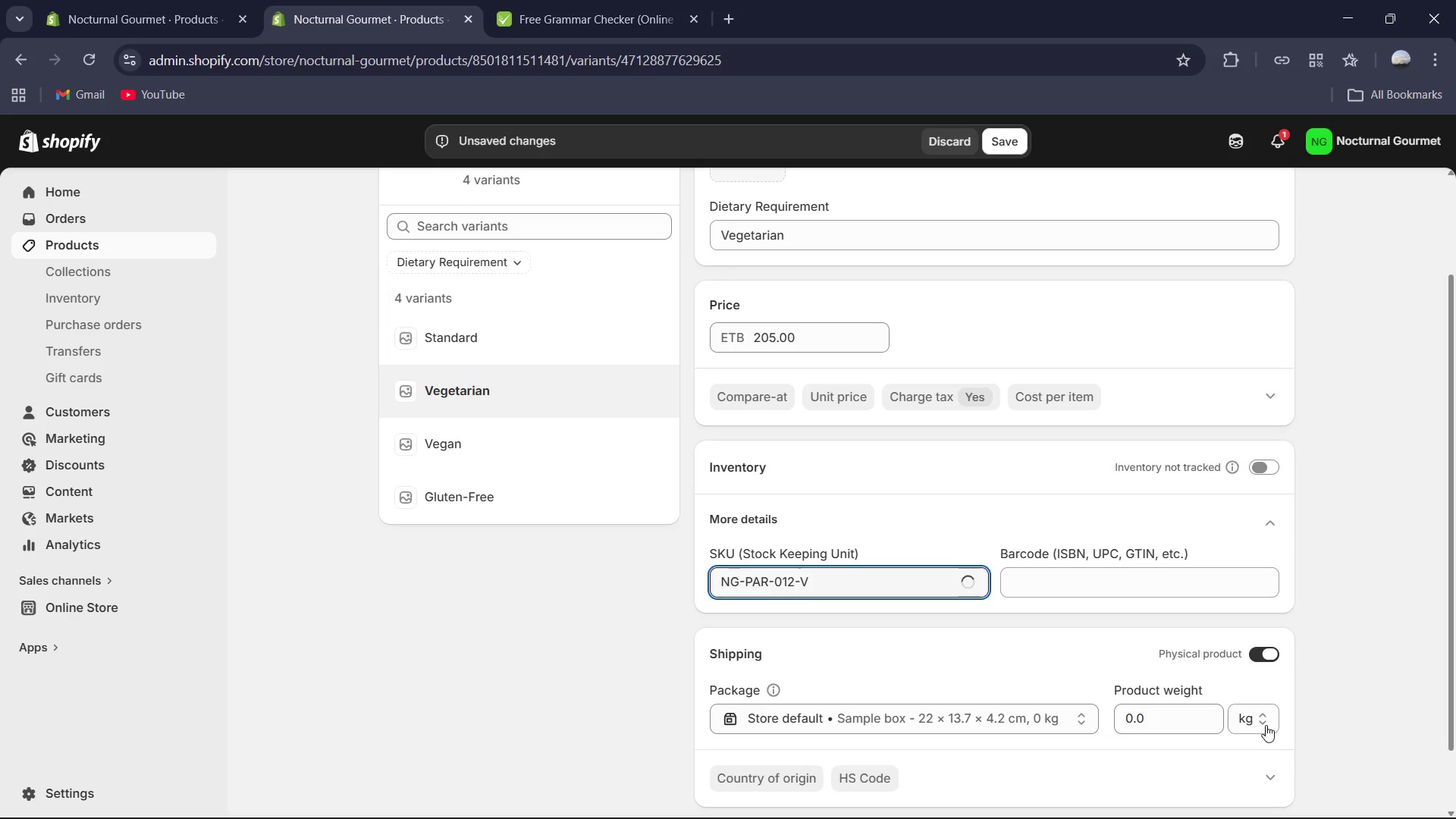 
left_click([1257, 655])
 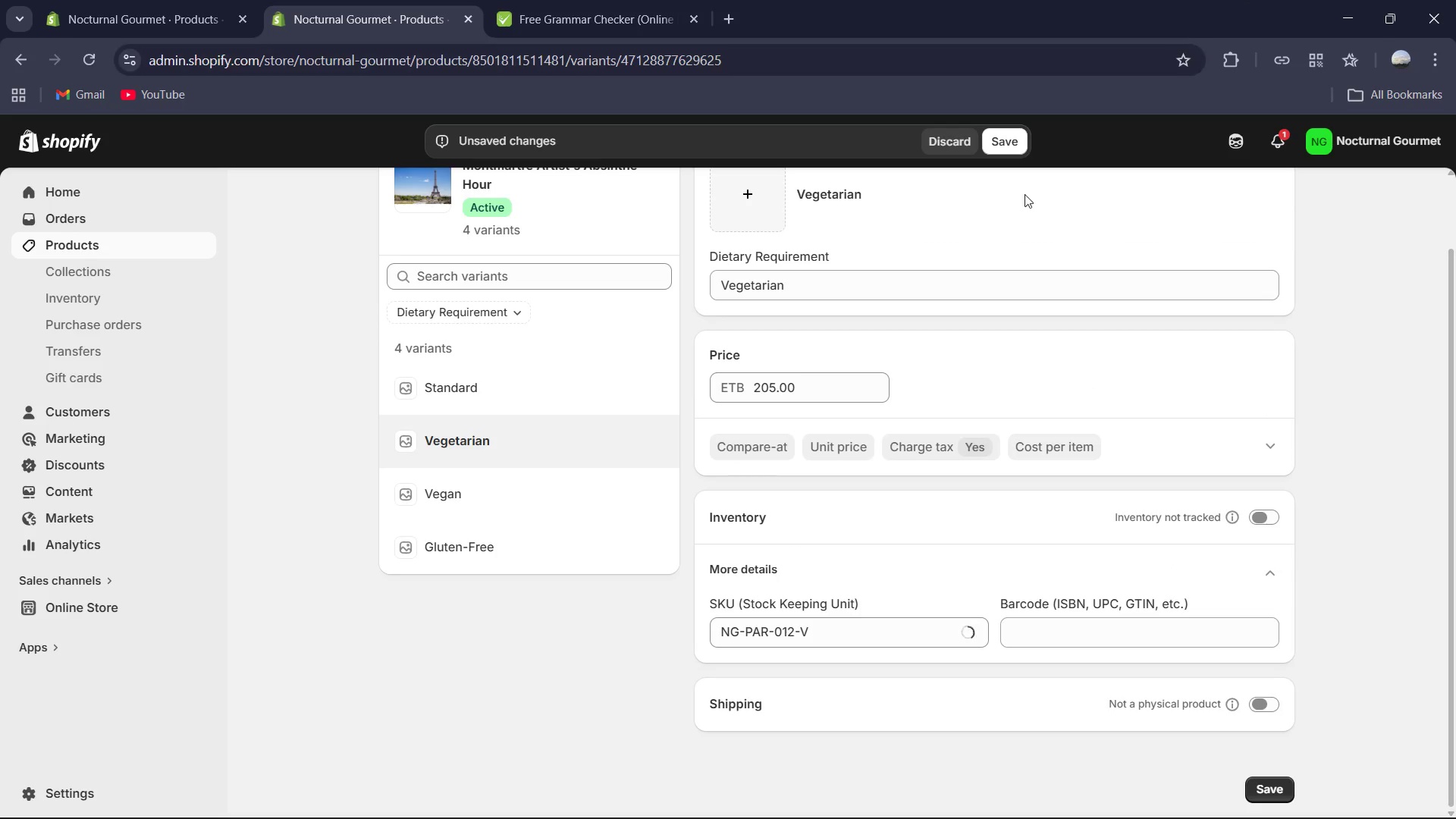 
left_click([1015, 146])
 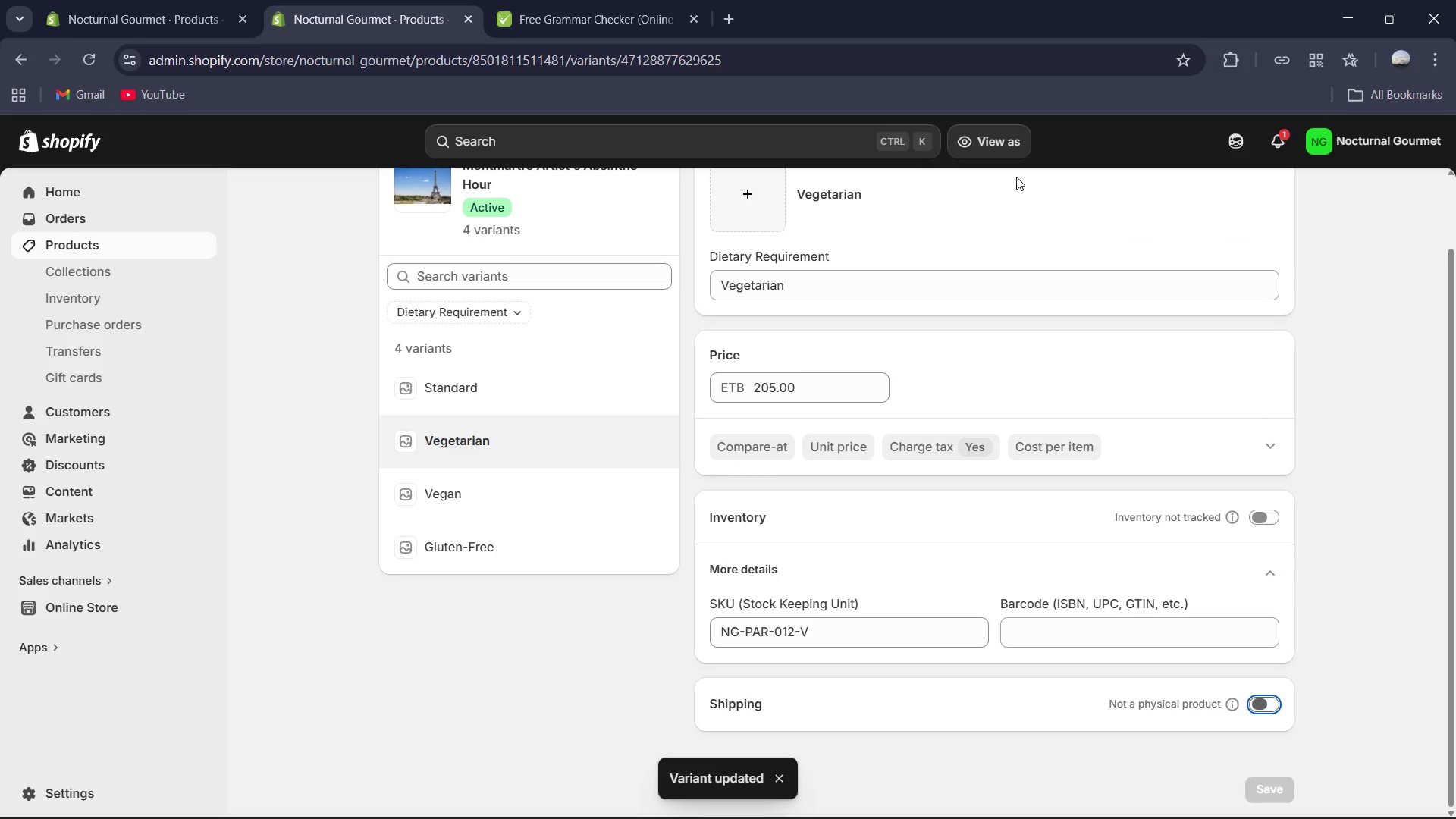 
wait(10.92)
 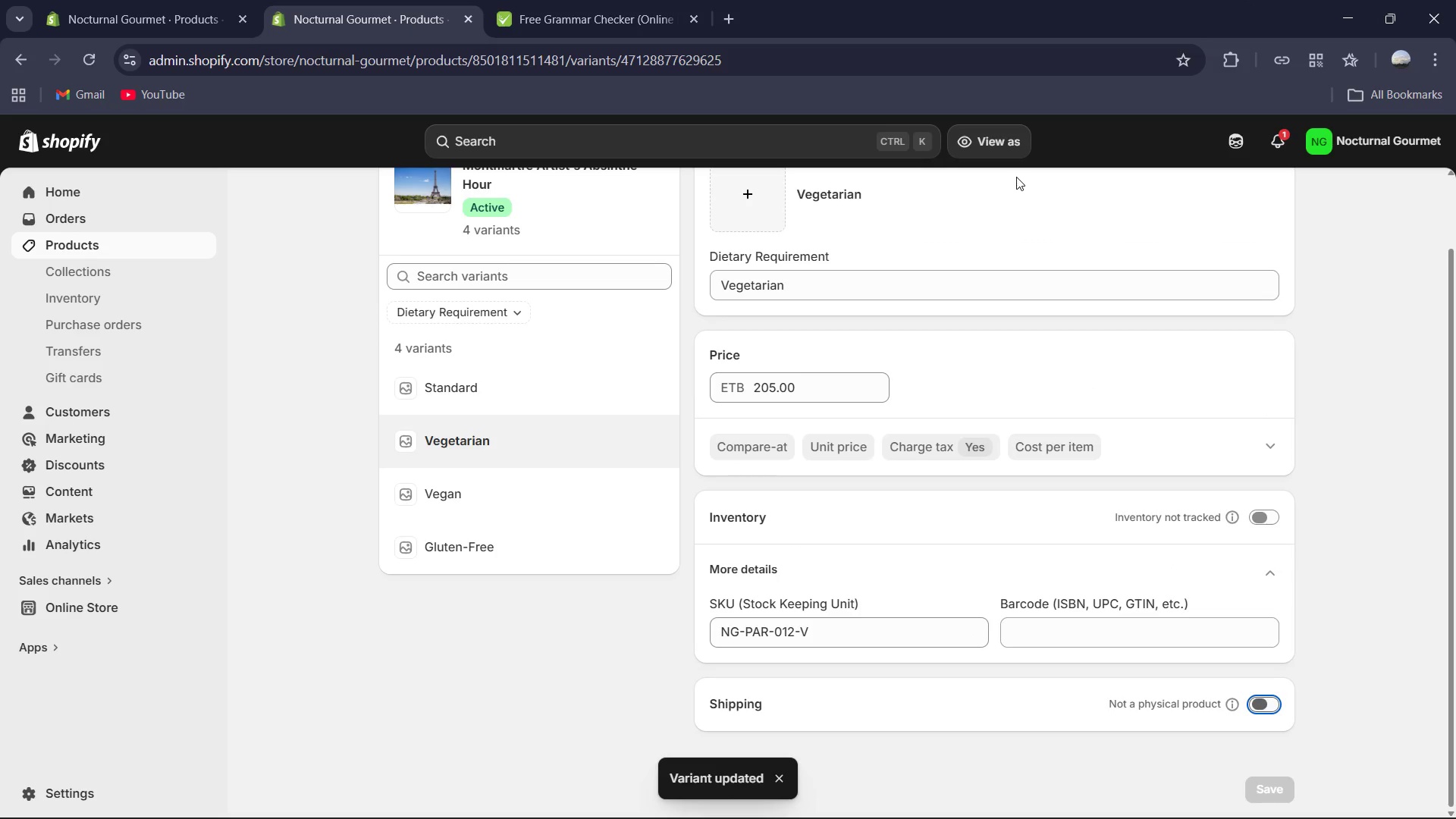 
scroll: coordinate [1150, 478], scroll_direction: down, amount: 3.0
 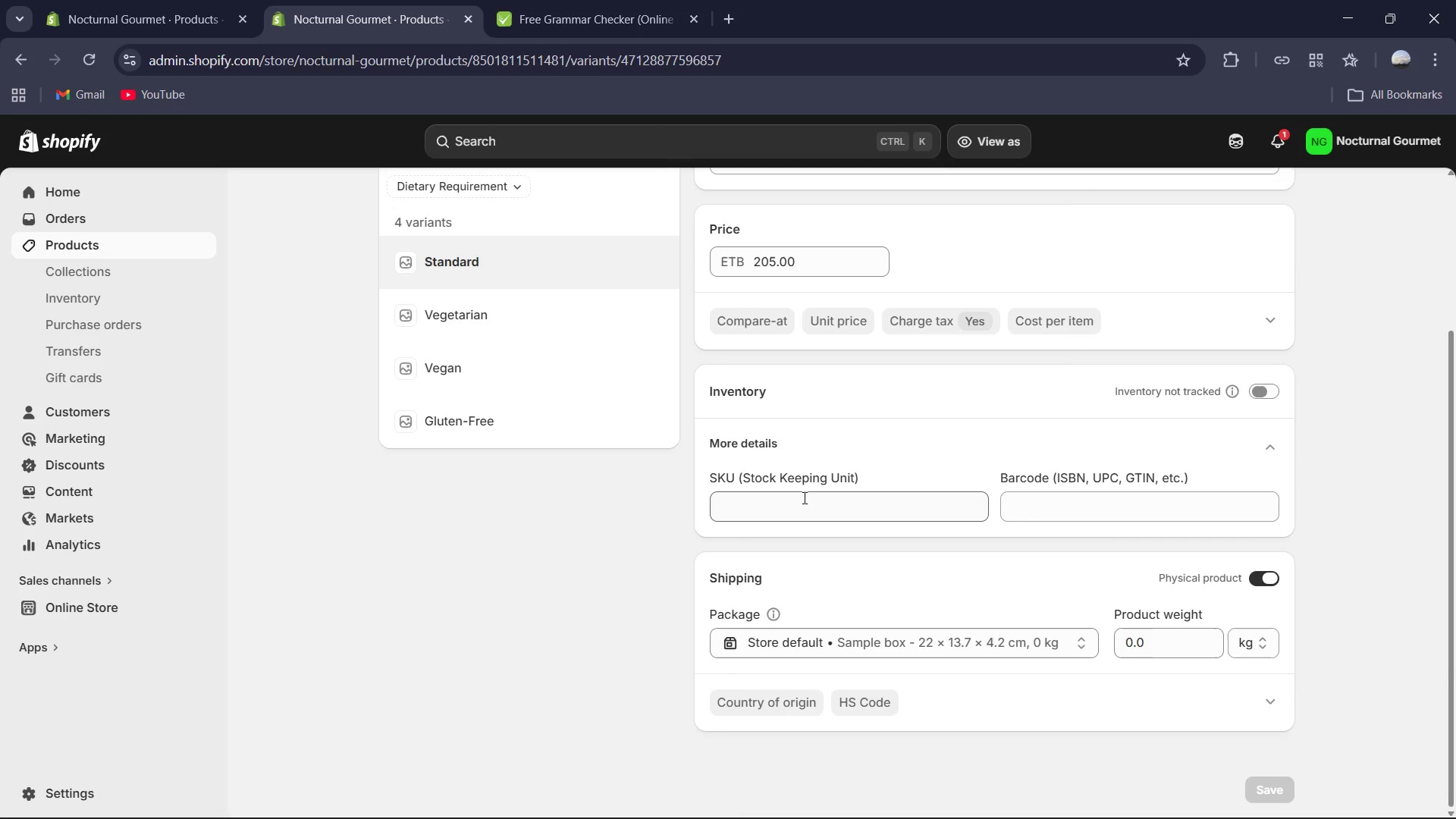 
key(Control+V)
 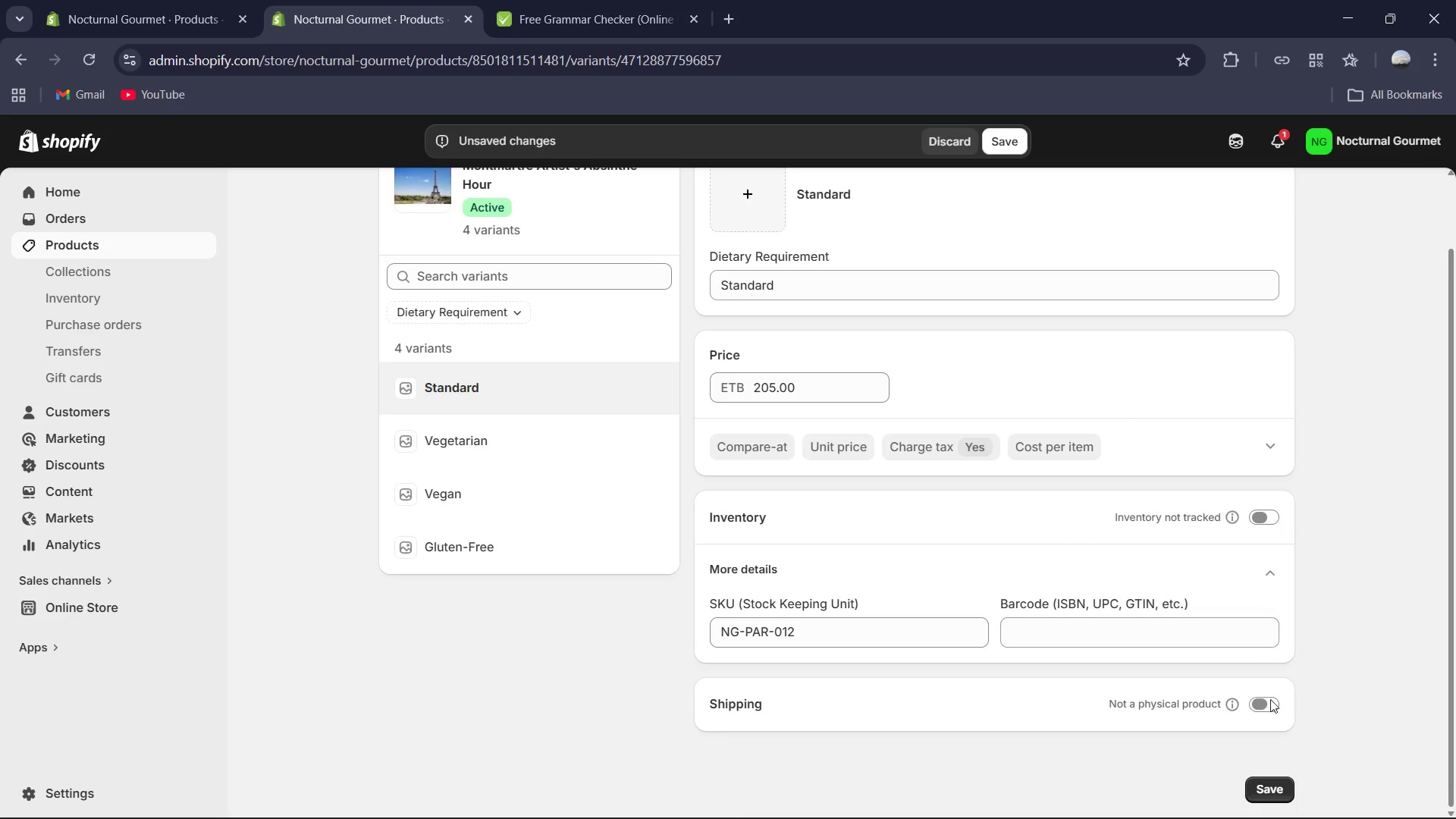 
left_click([1269, 781])
 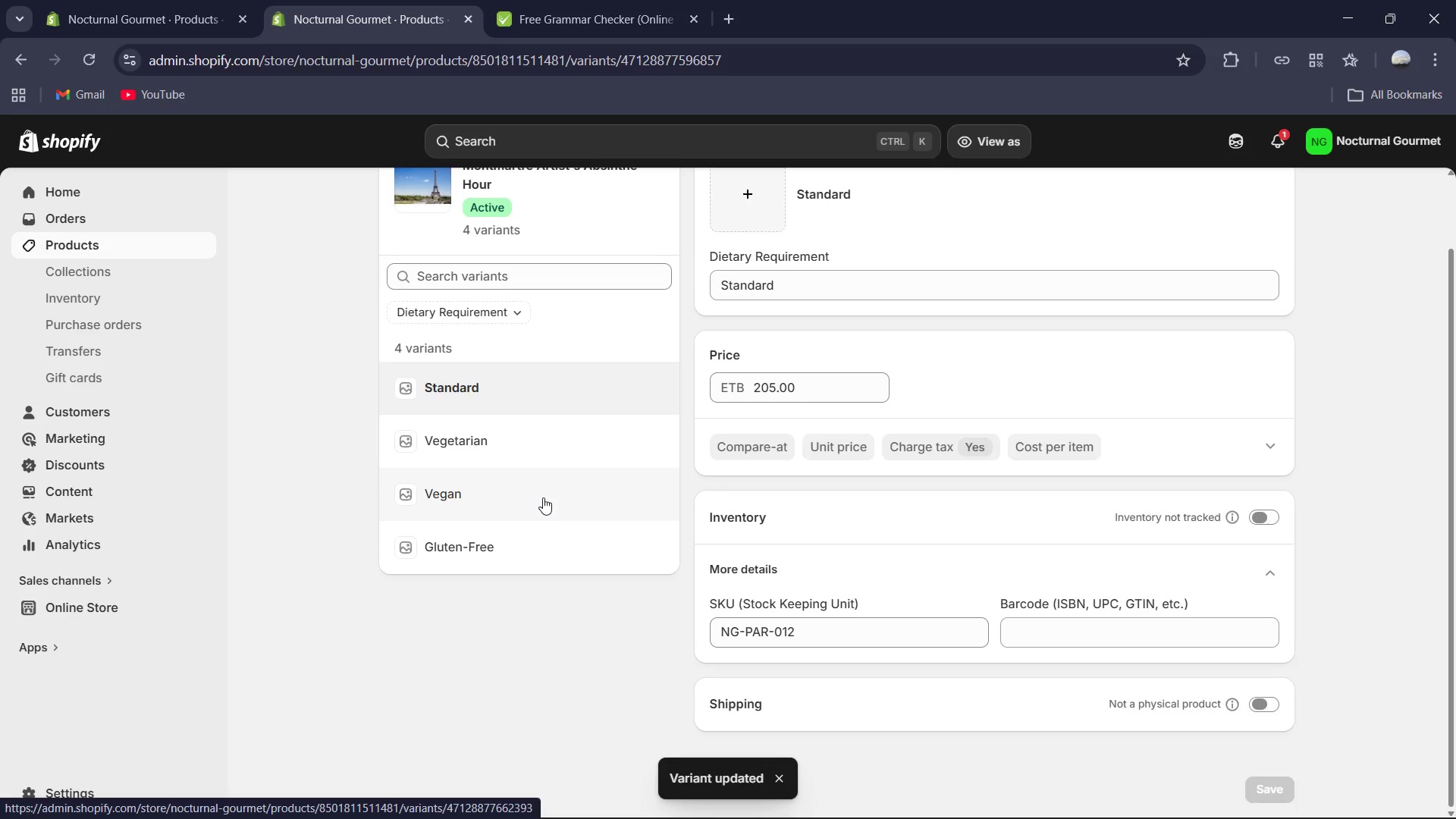 
wait(7.08)
 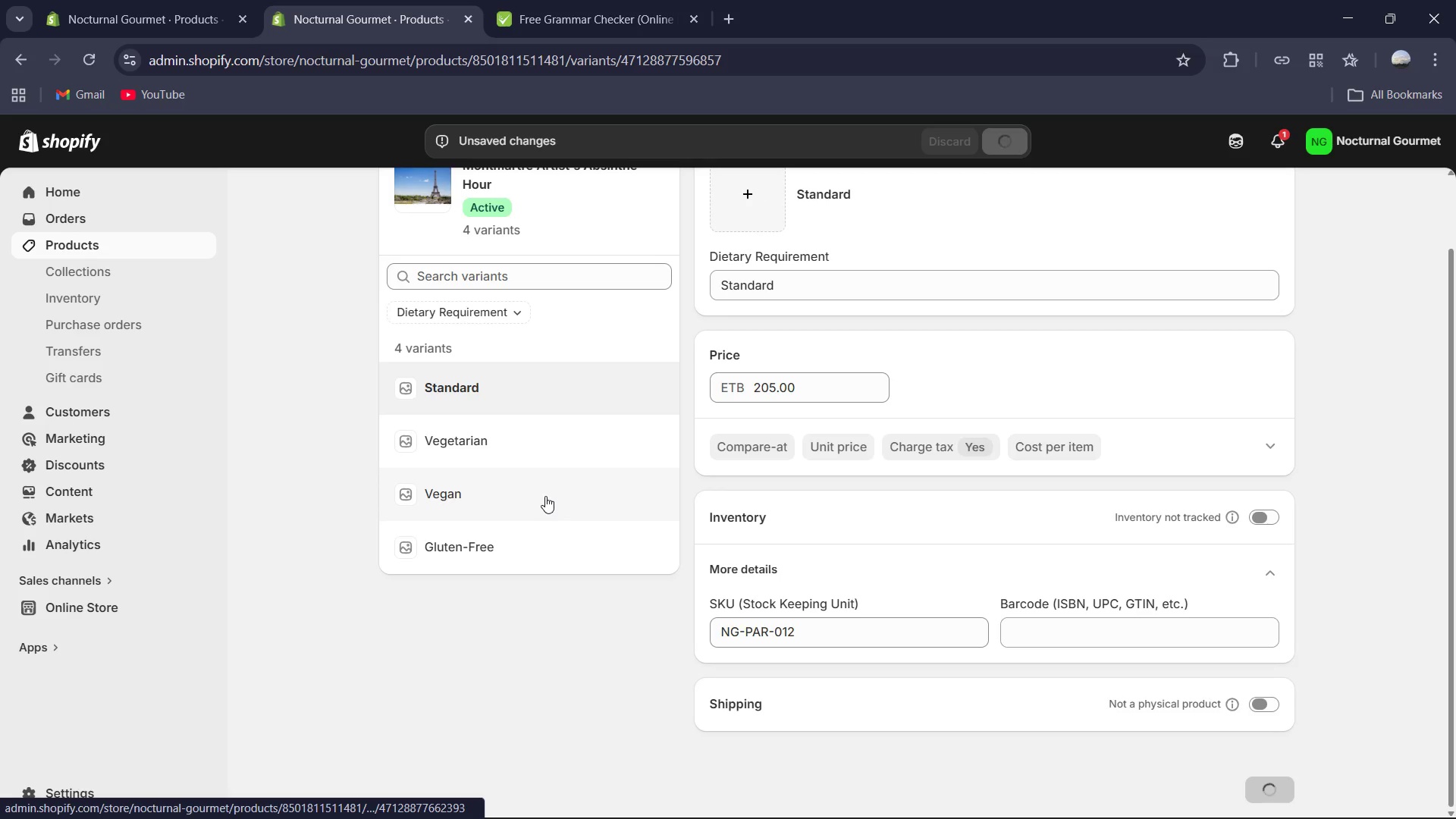 
left_click([543, 497])
 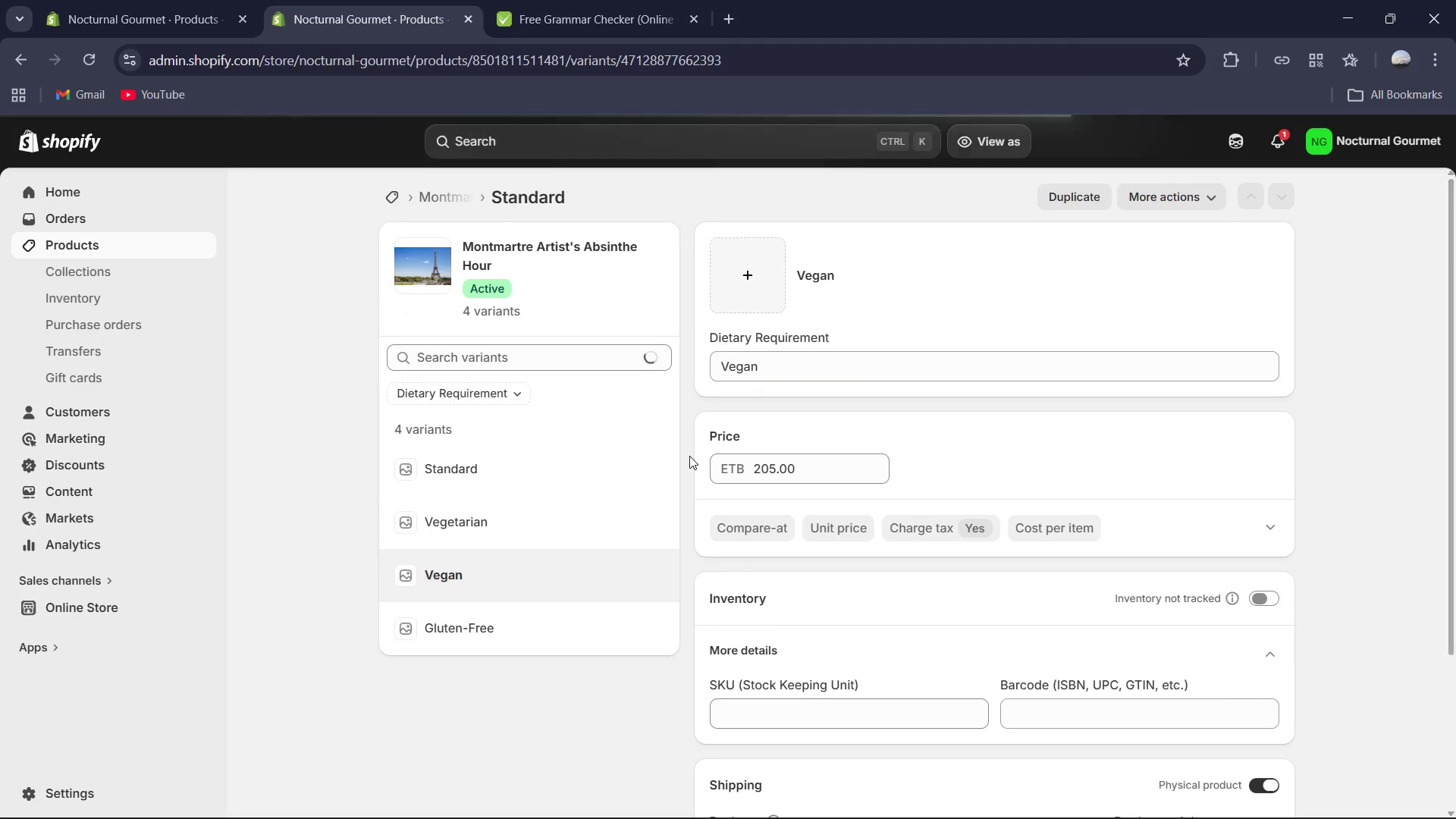 
scroll: coordinate [1081, 567], scroll_direction: down, amount: 3.0
 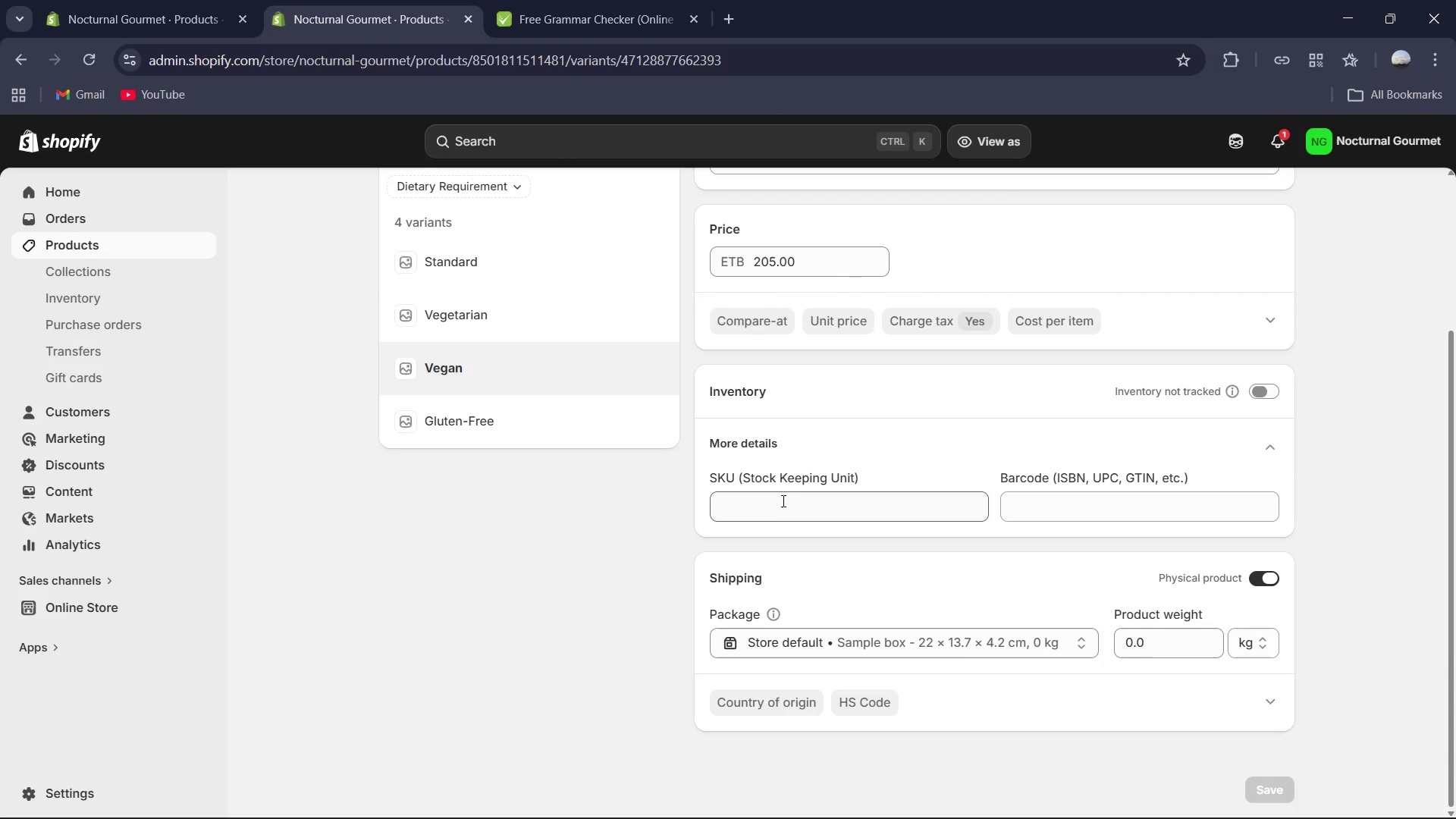 
left_click([781, 500])
 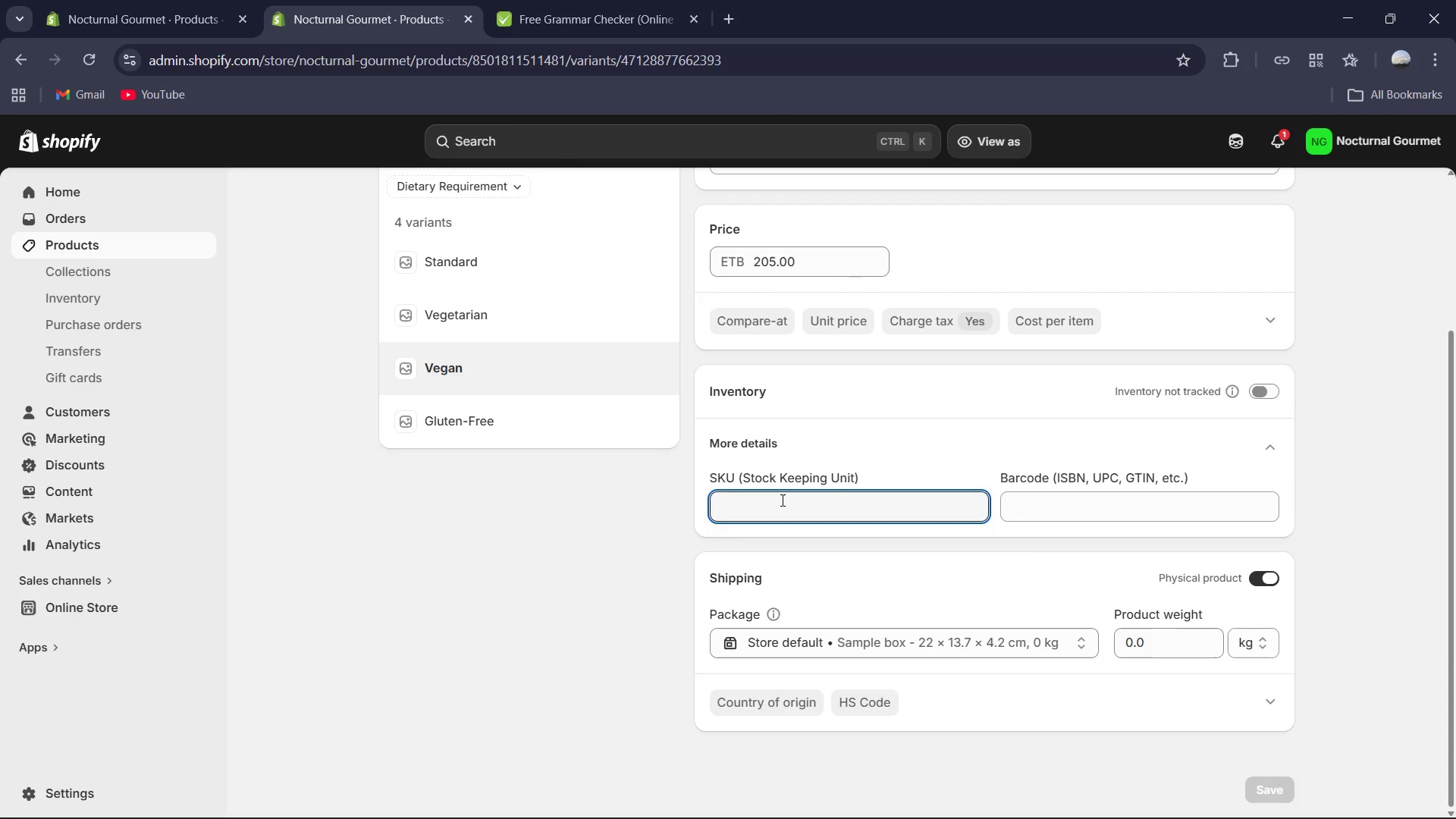 
key(Control+V)
 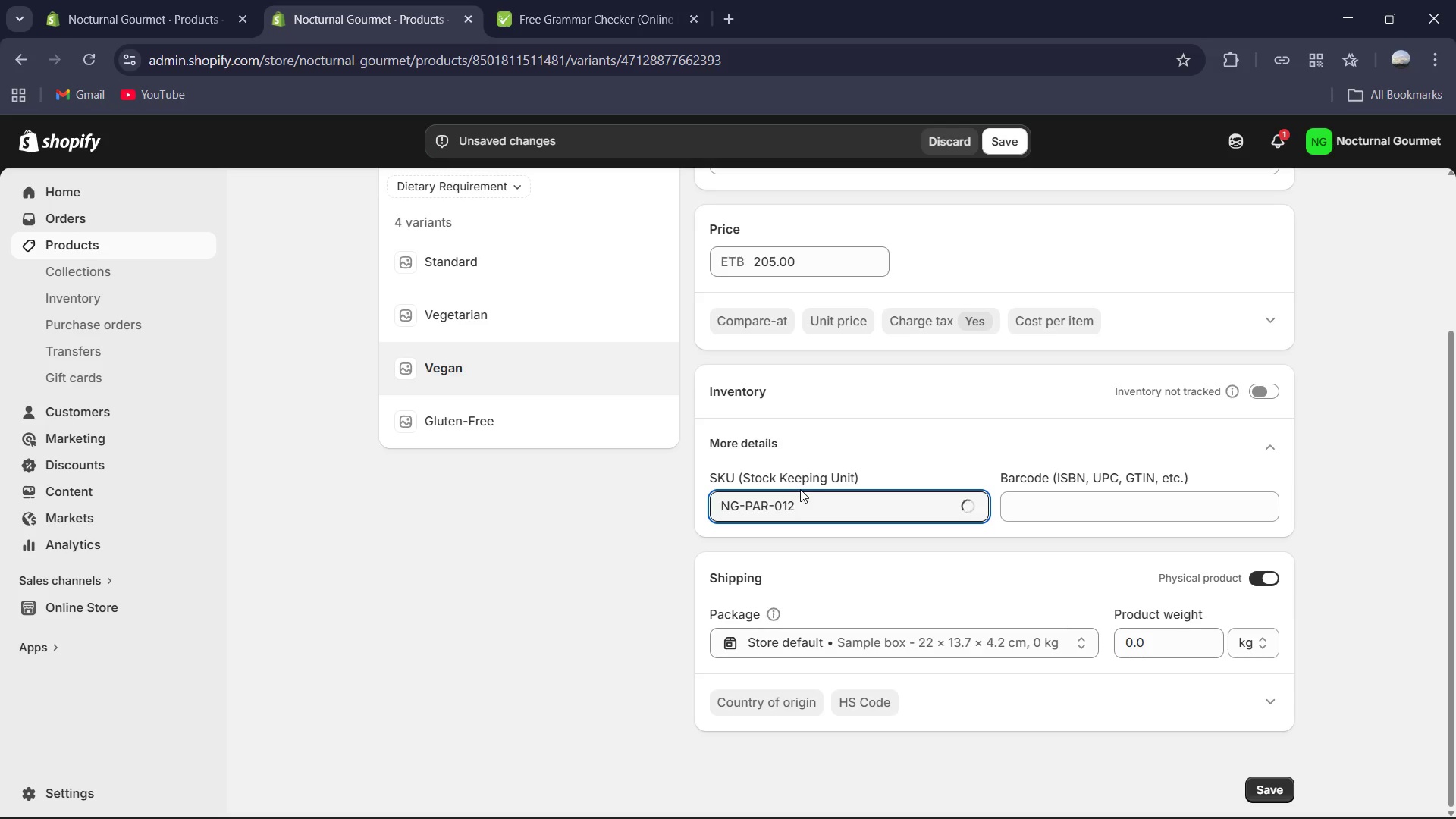 
type(-VG)
 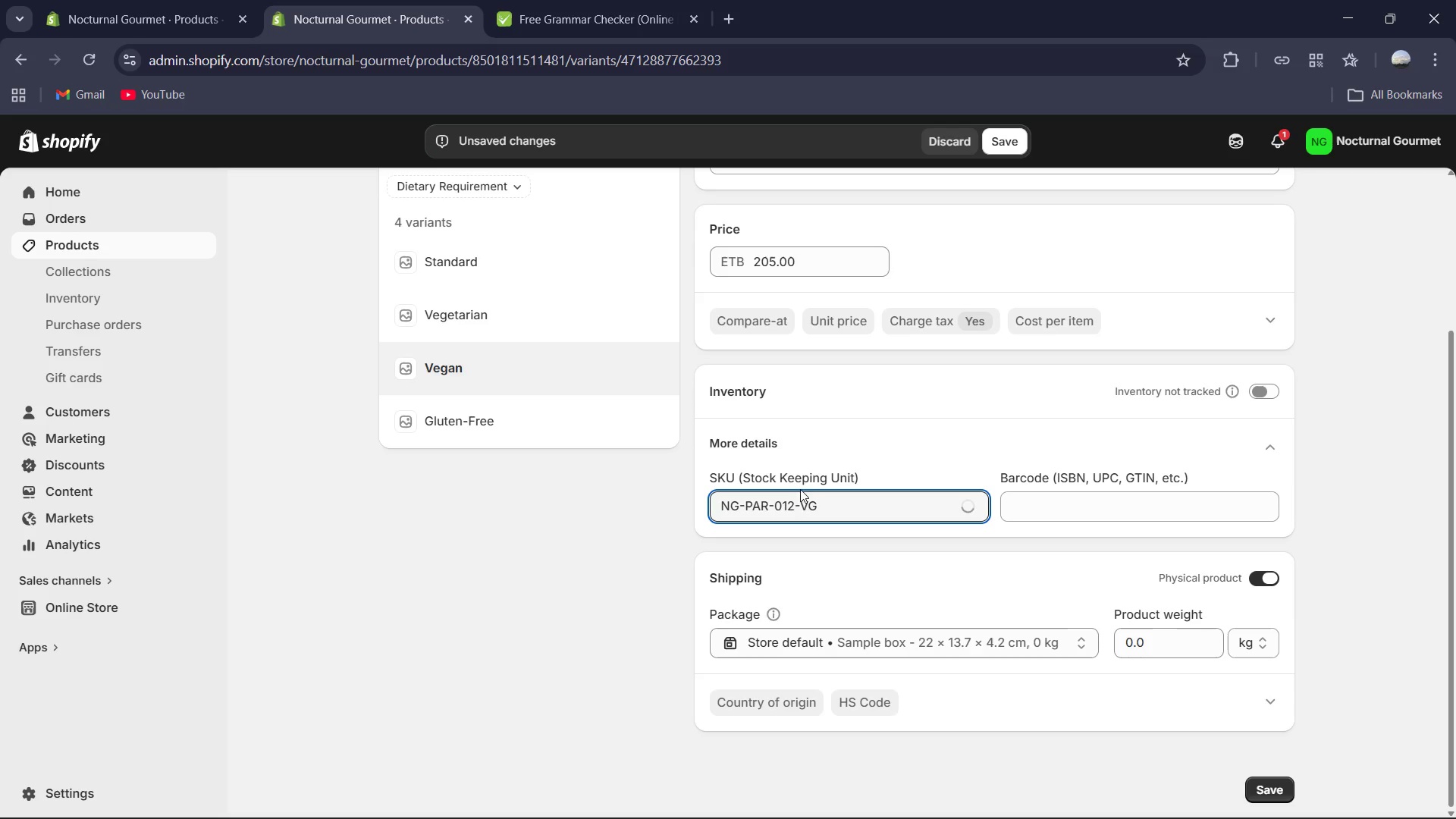 
left_click([1259, 588])
 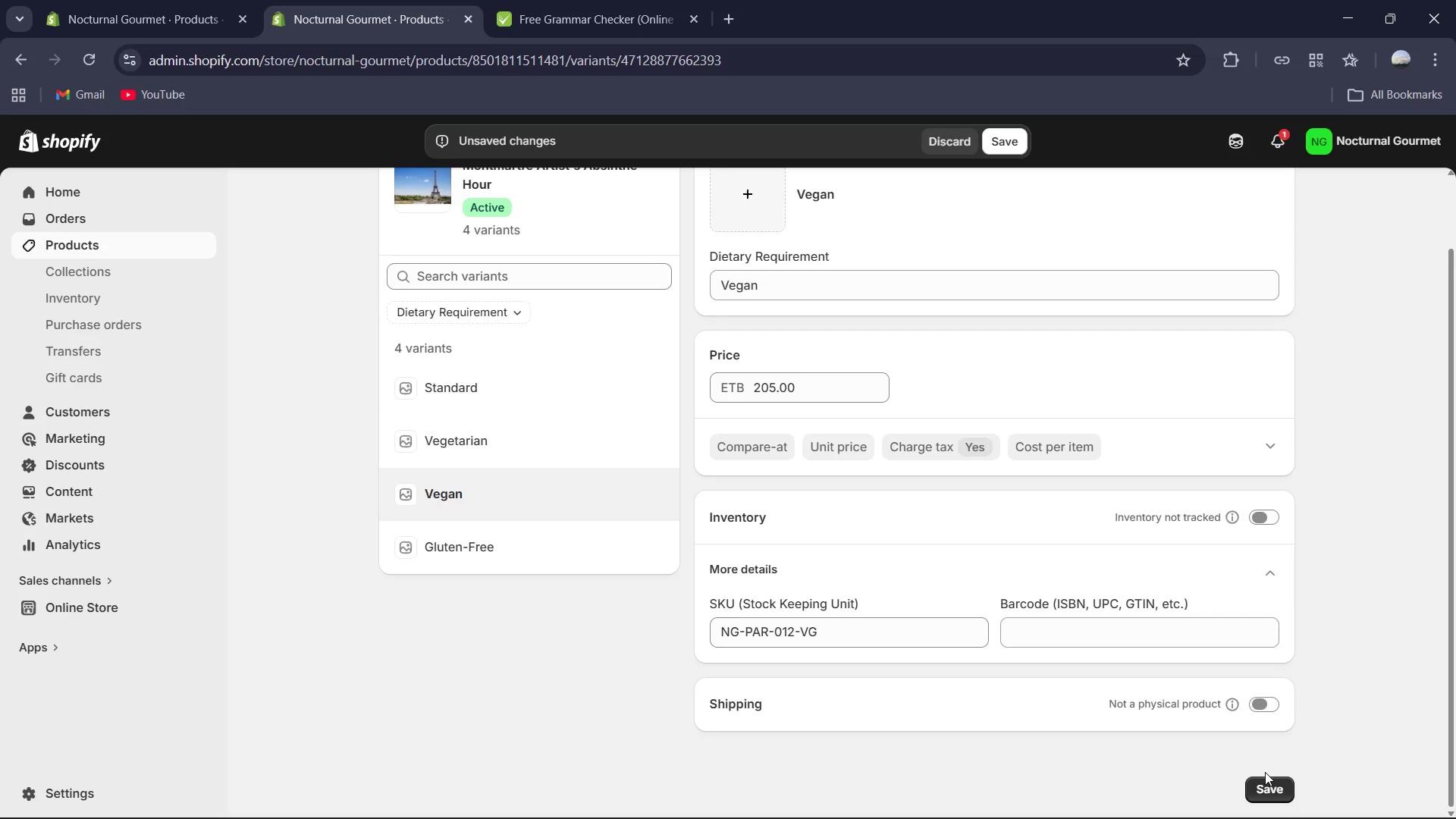 
left_click([1268, 783])
 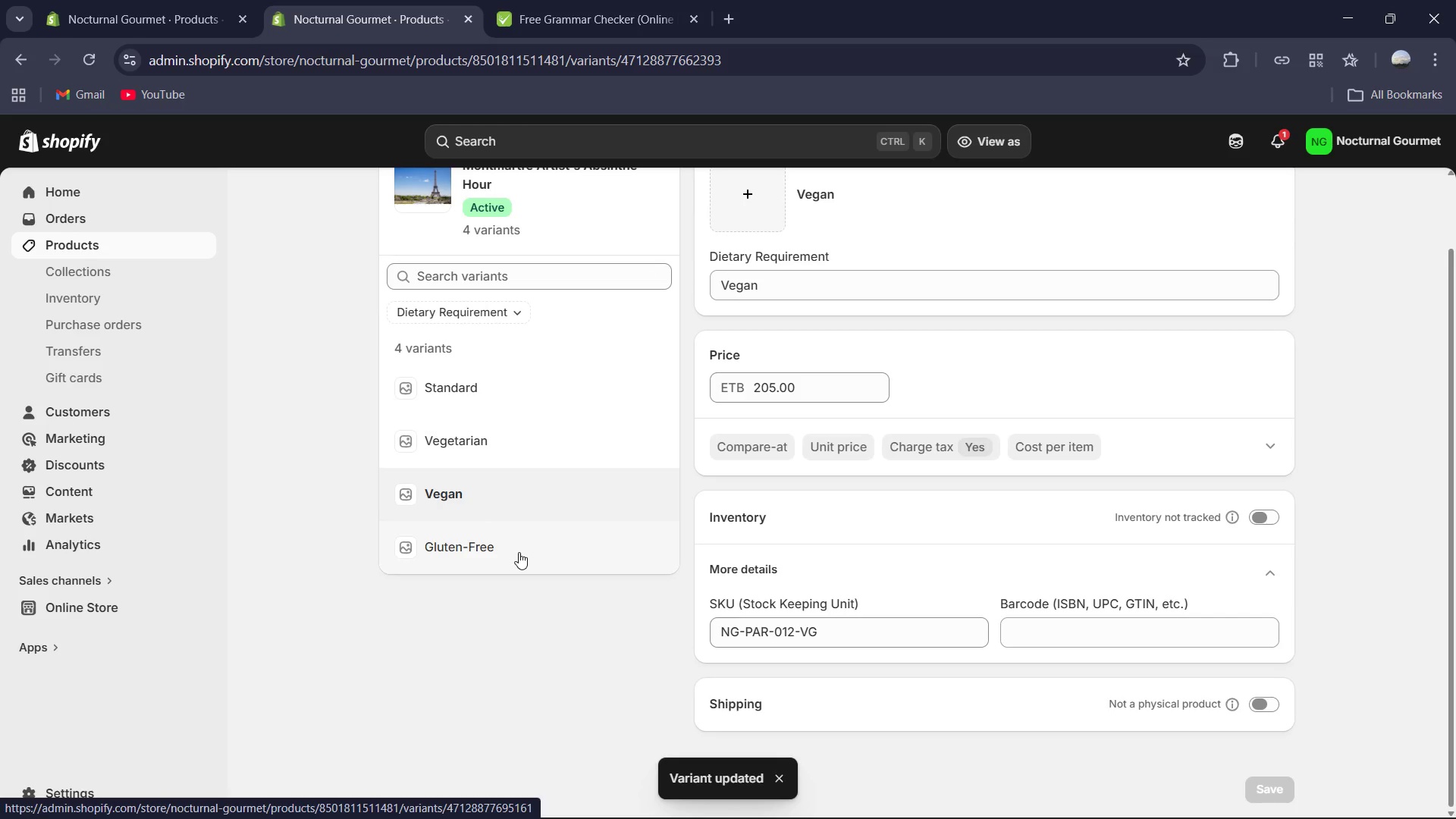 
wait(6.53)
 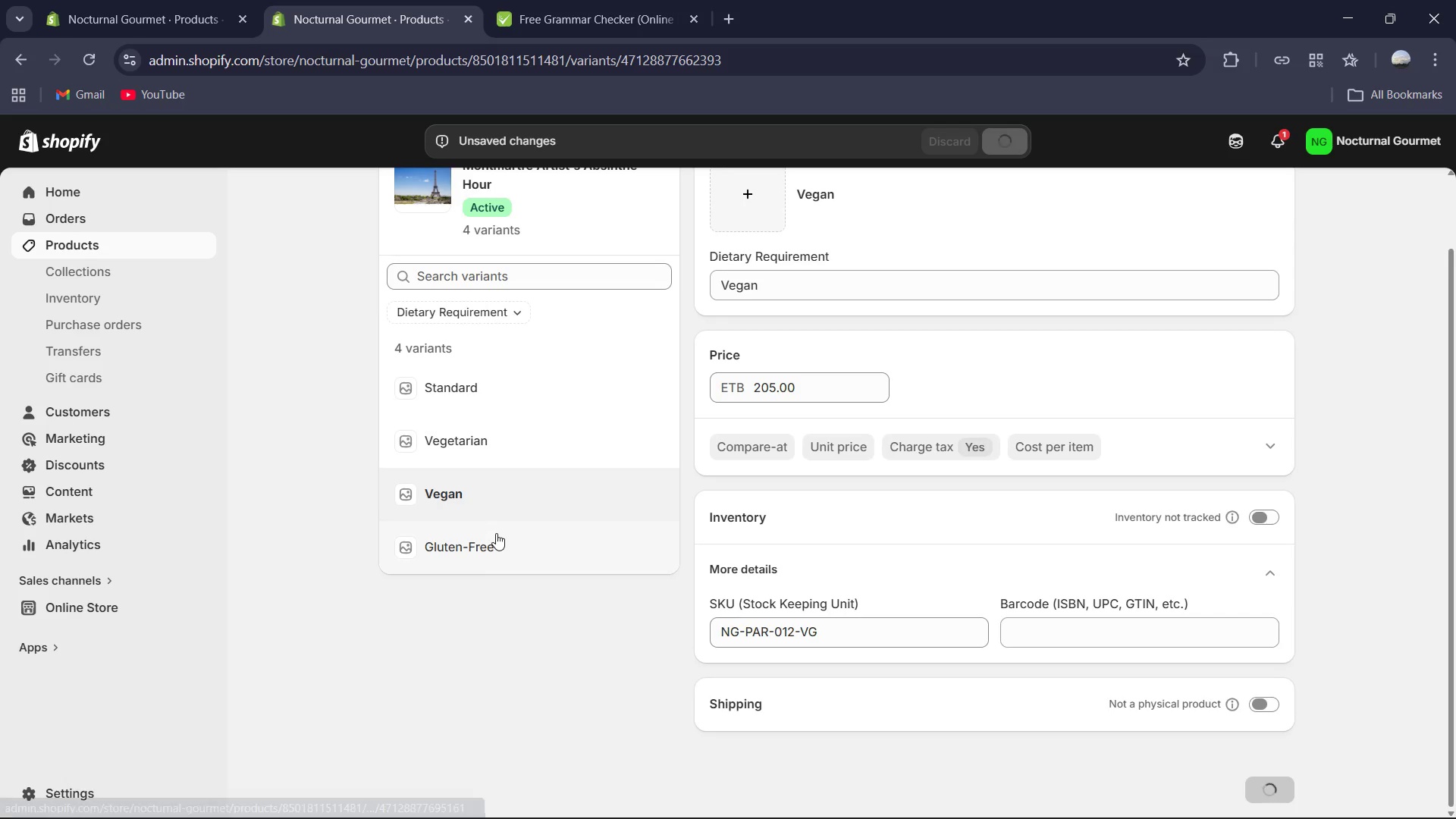 
left_click([519, 552])
 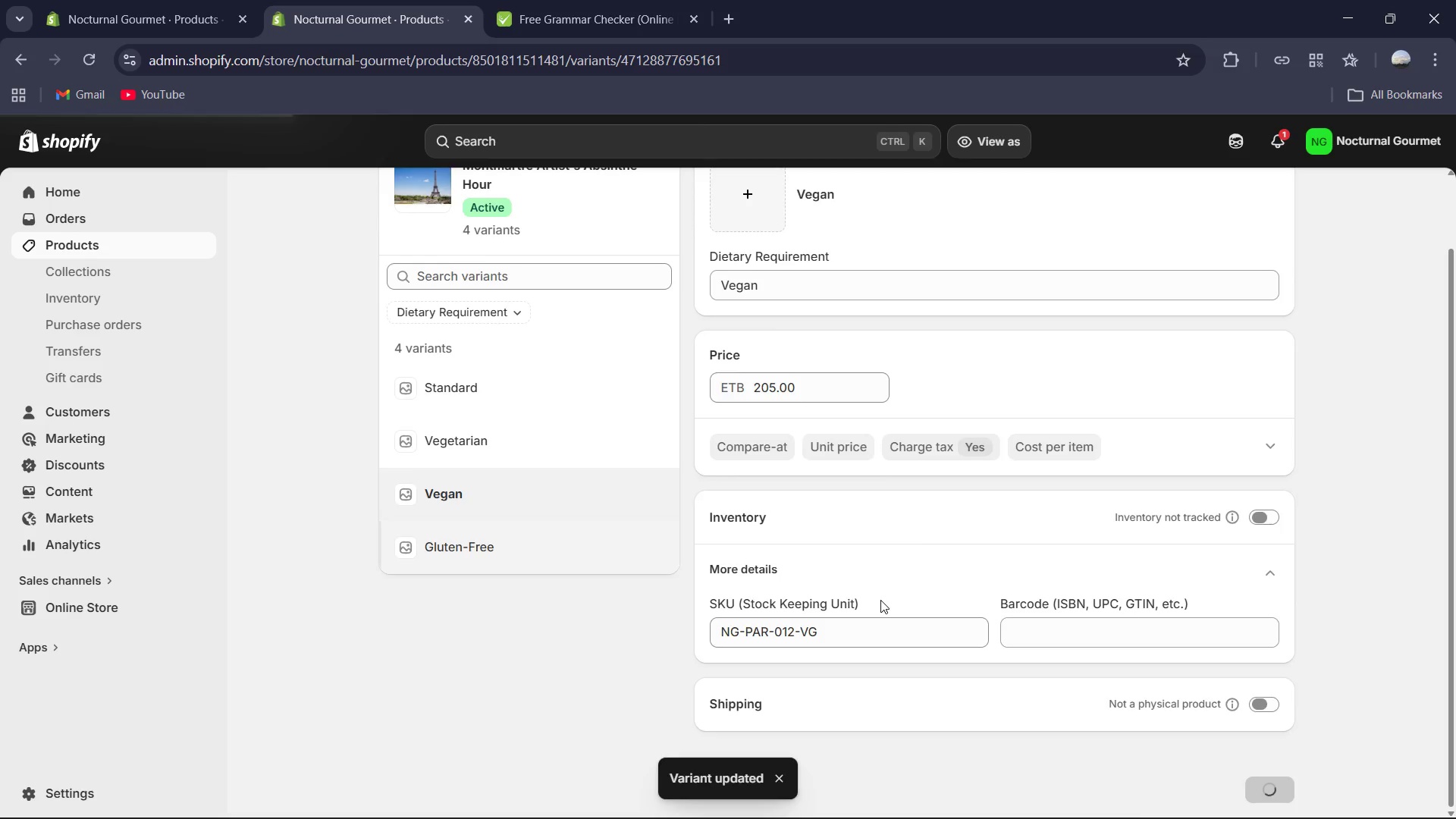 
scroll: coordinate [880, 600], scroll_direction: down, amount: 2.0
 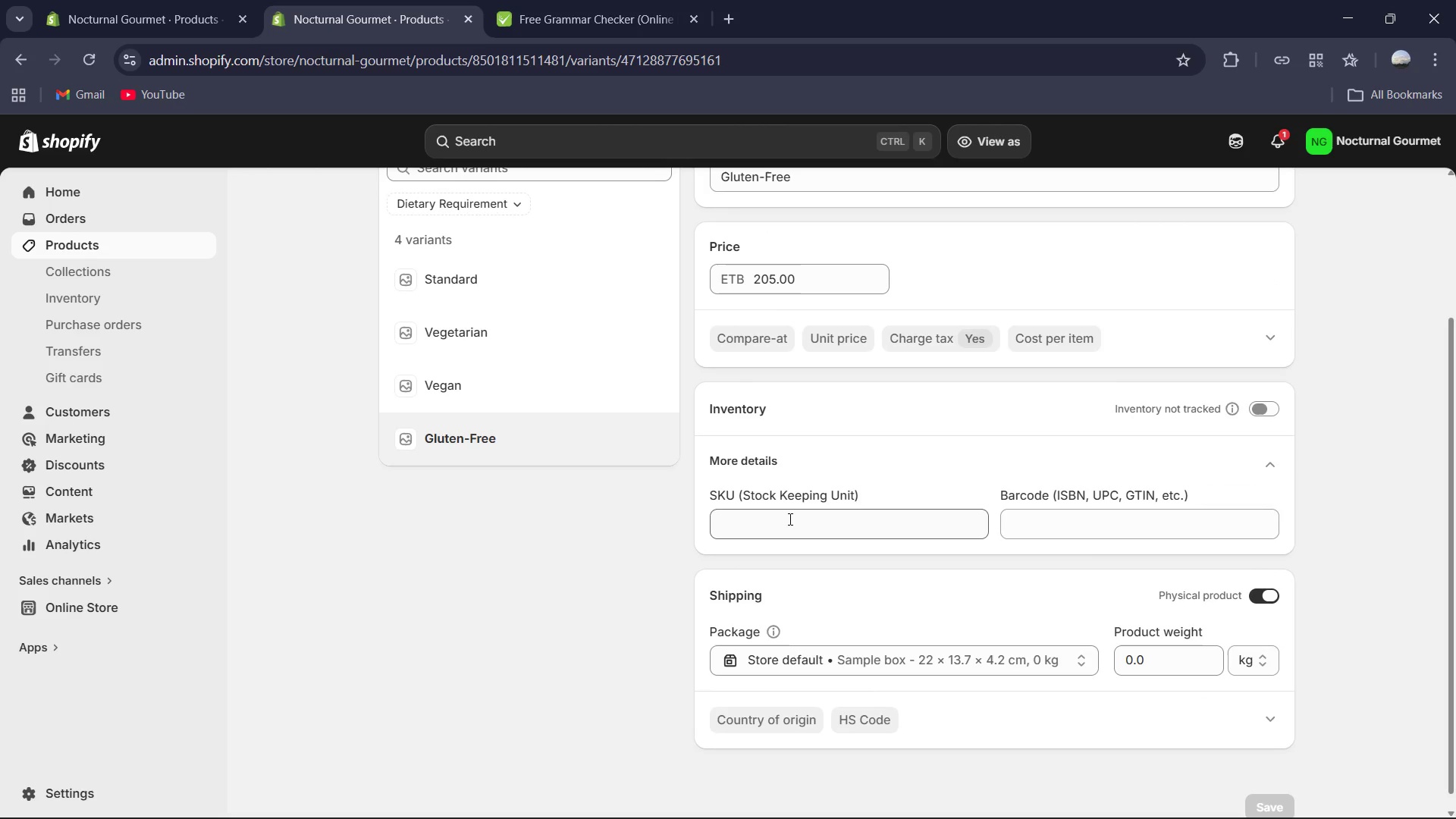 
left_click([787, 516])
 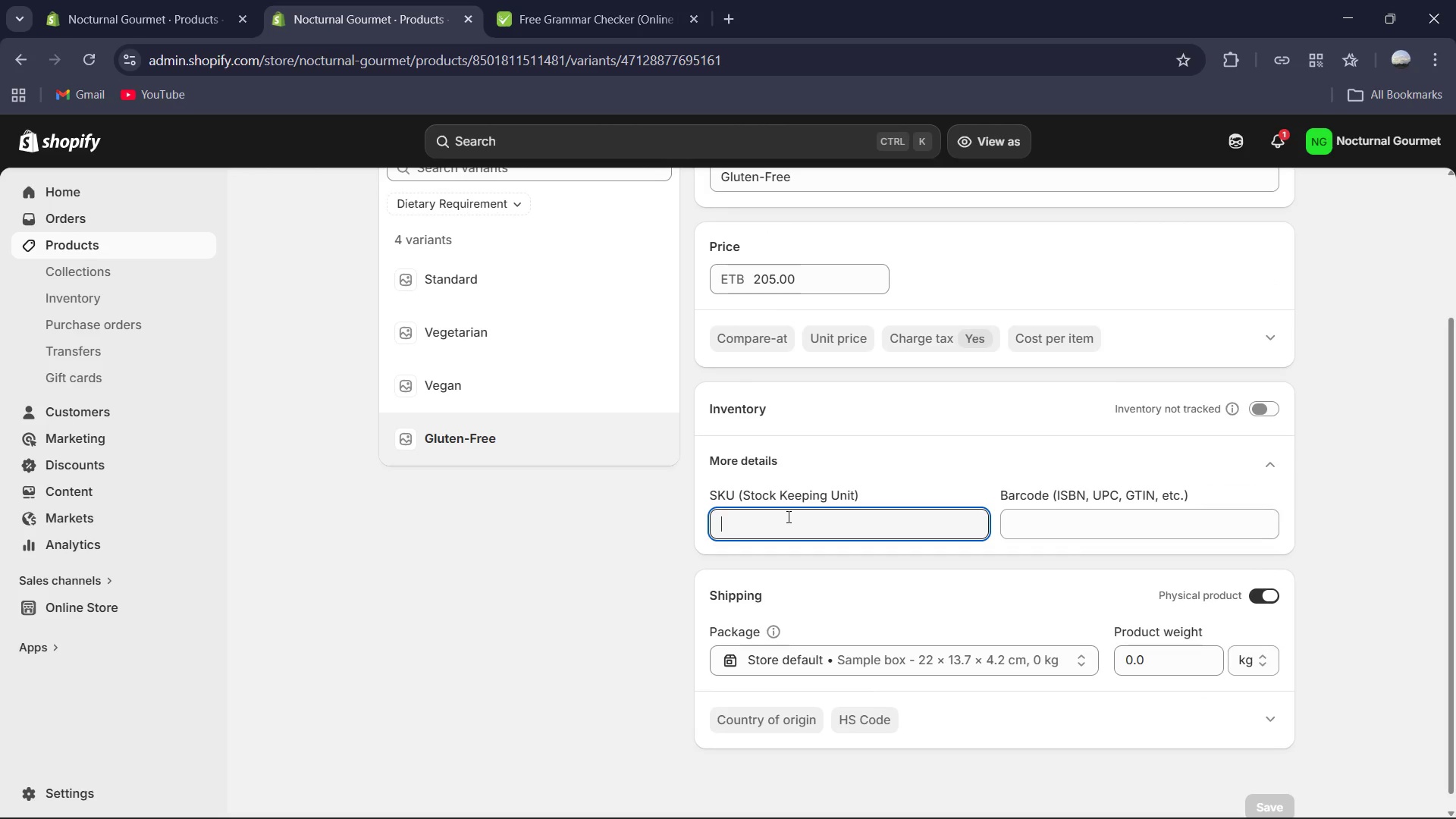 
key(Control+V)
 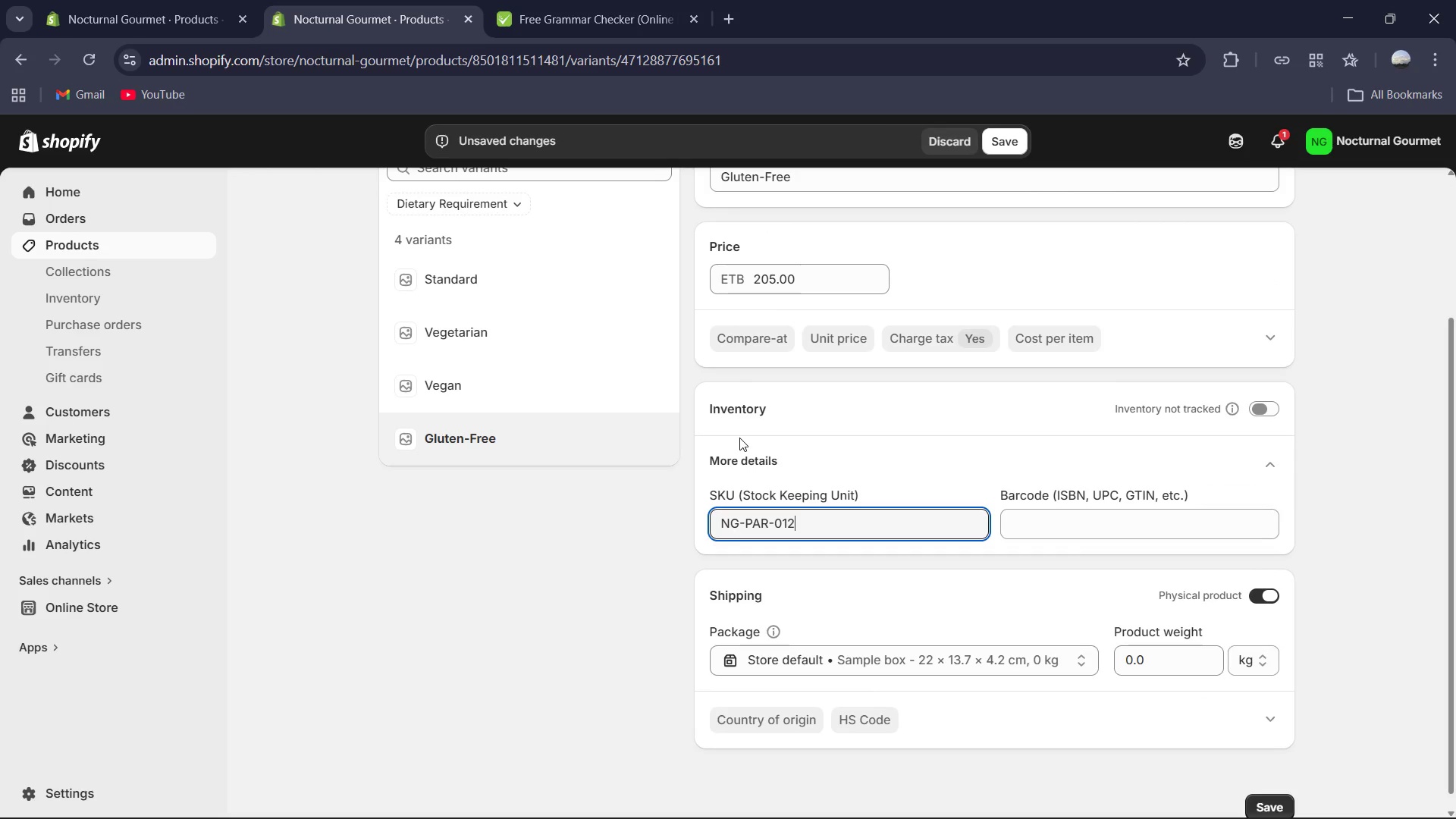 
type(-GF)
 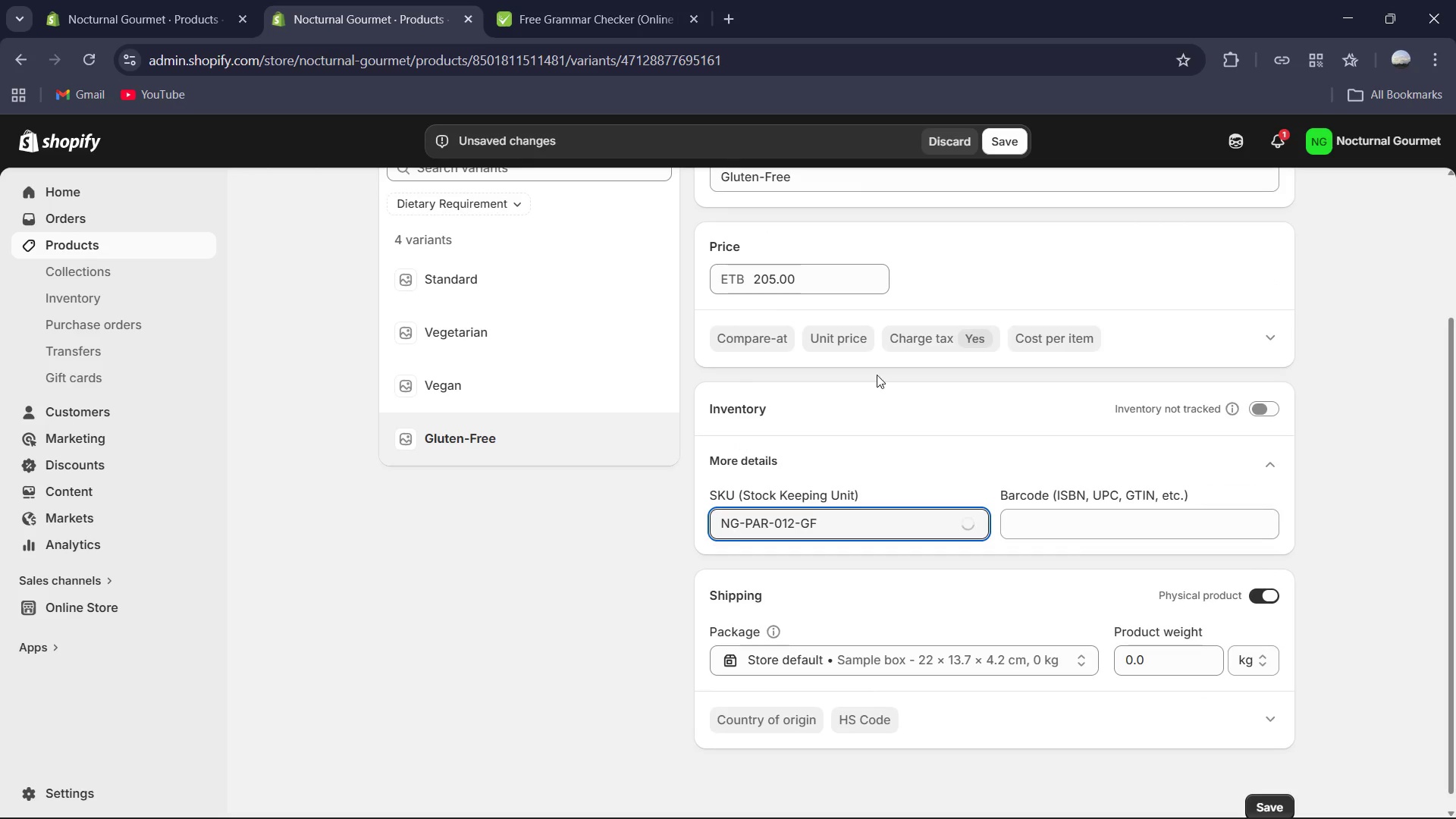 
scroll: coordinate [1263, 595], scroll_direction: down, amount: 2.0
 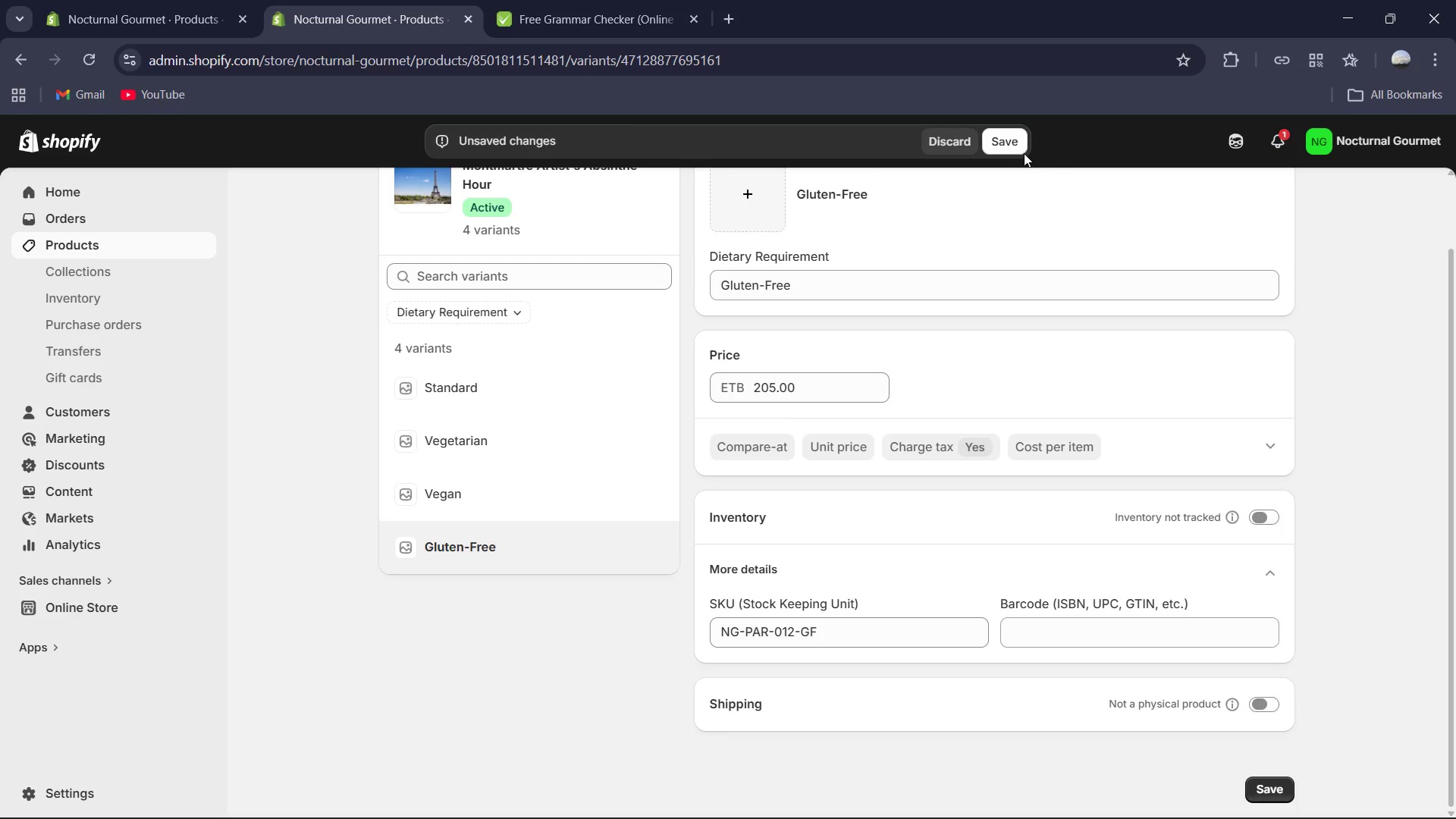 
left_click([1022, 151])
 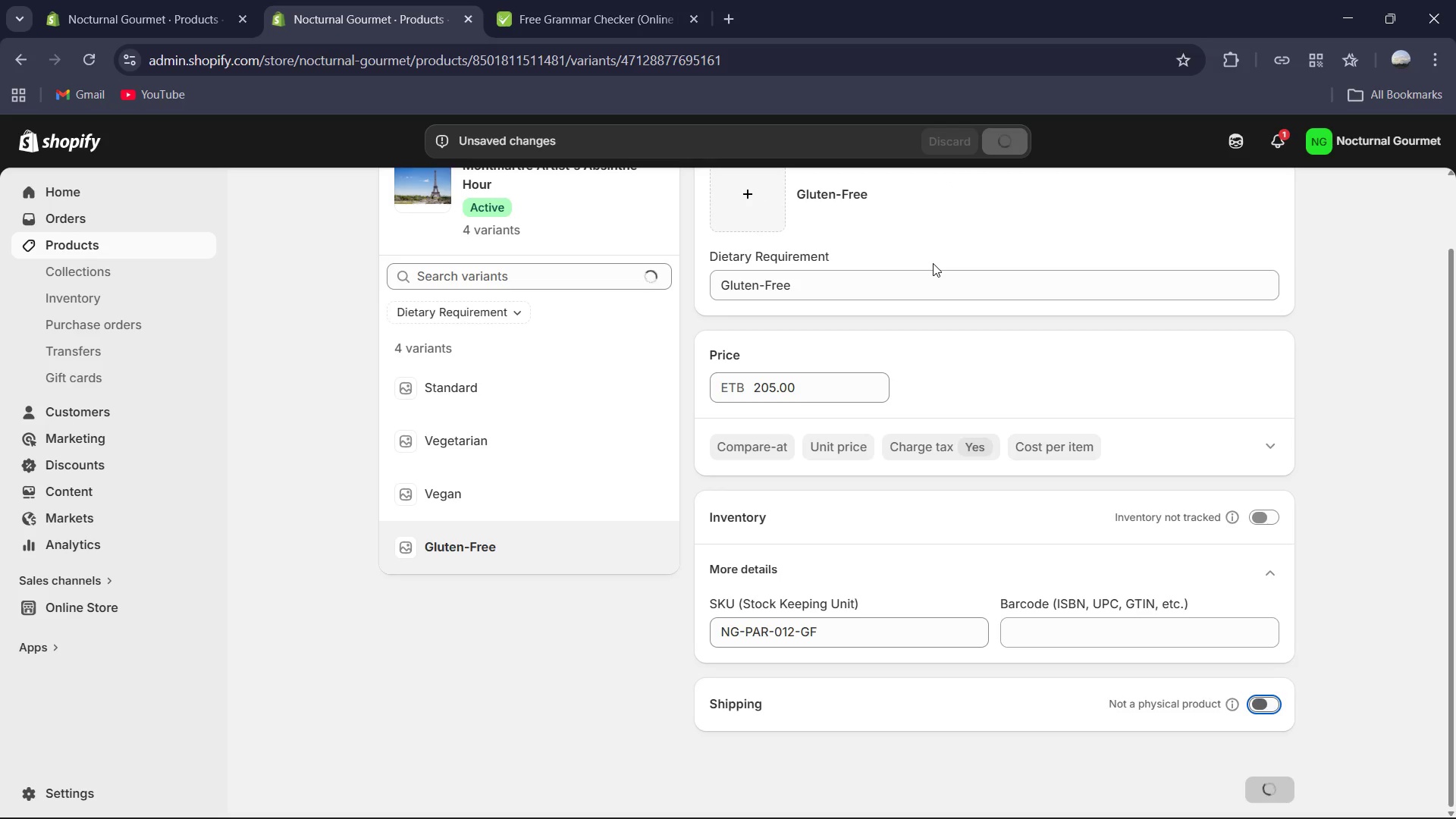 
scroll: coordinate [463, 353], scroll_direction: up, amount: 6.0
 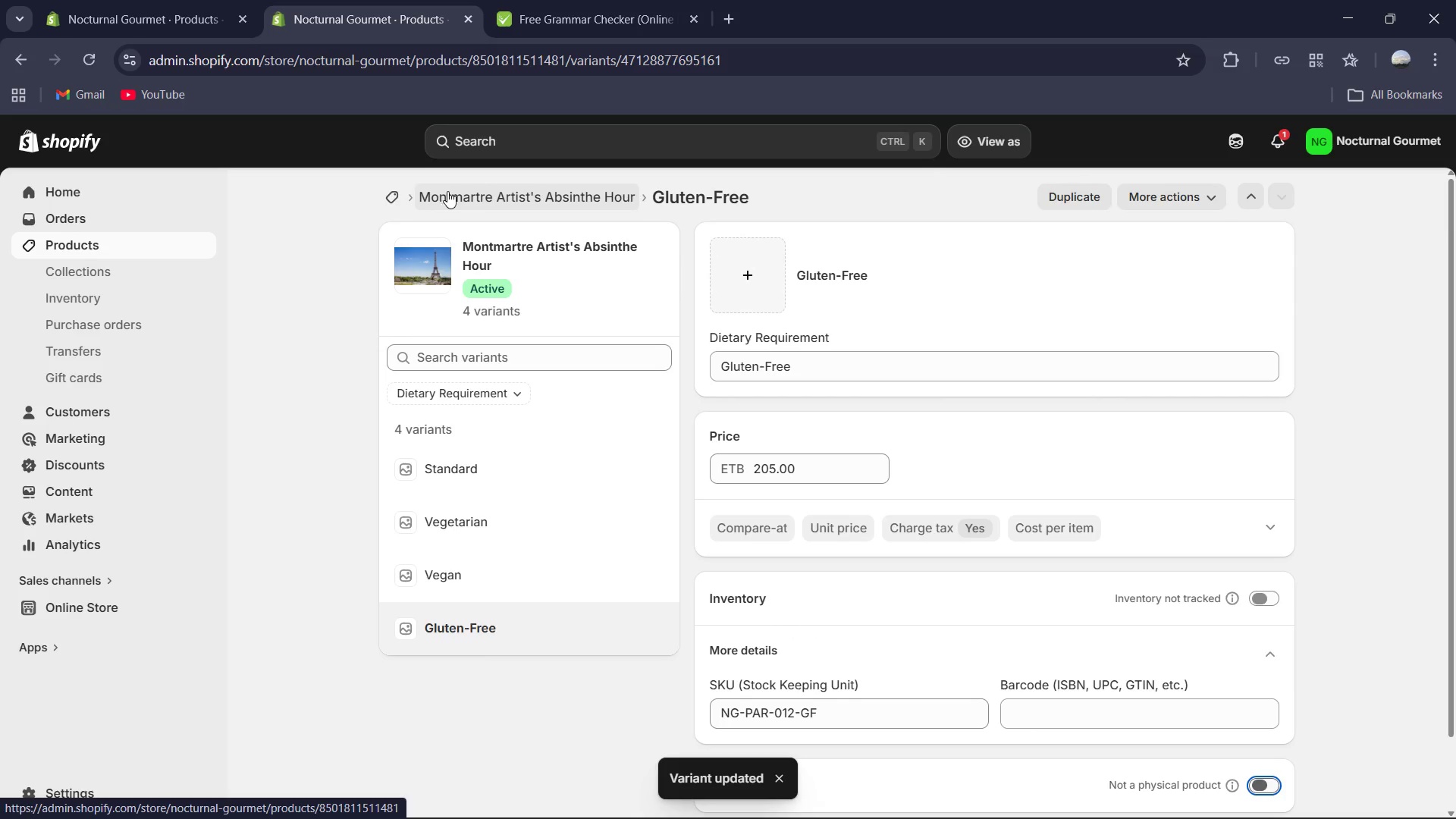 
left_click([447, 191])
 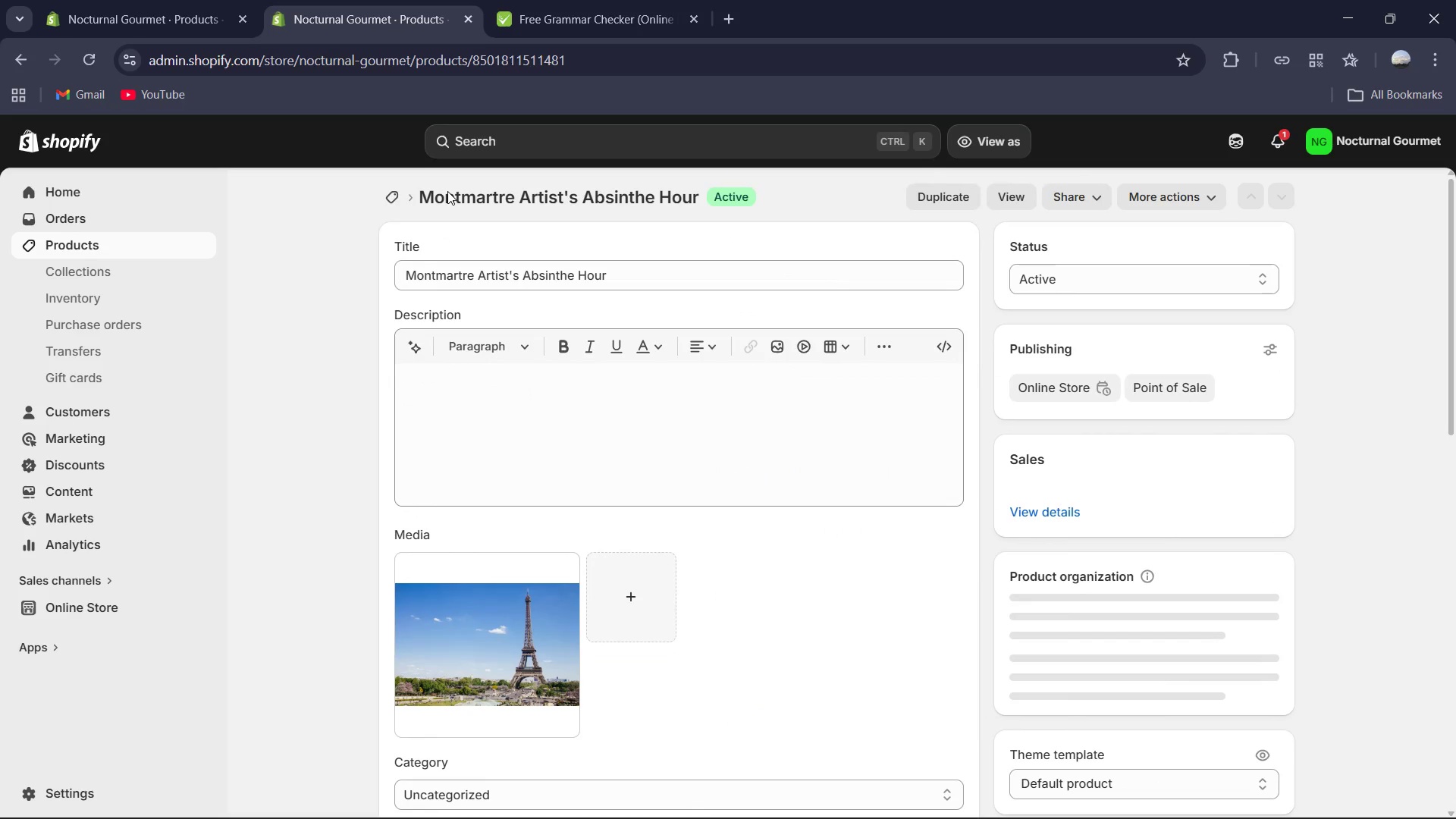 
scroll: coordinate [979, 533], scroll_direction: down, amount: 2.0
 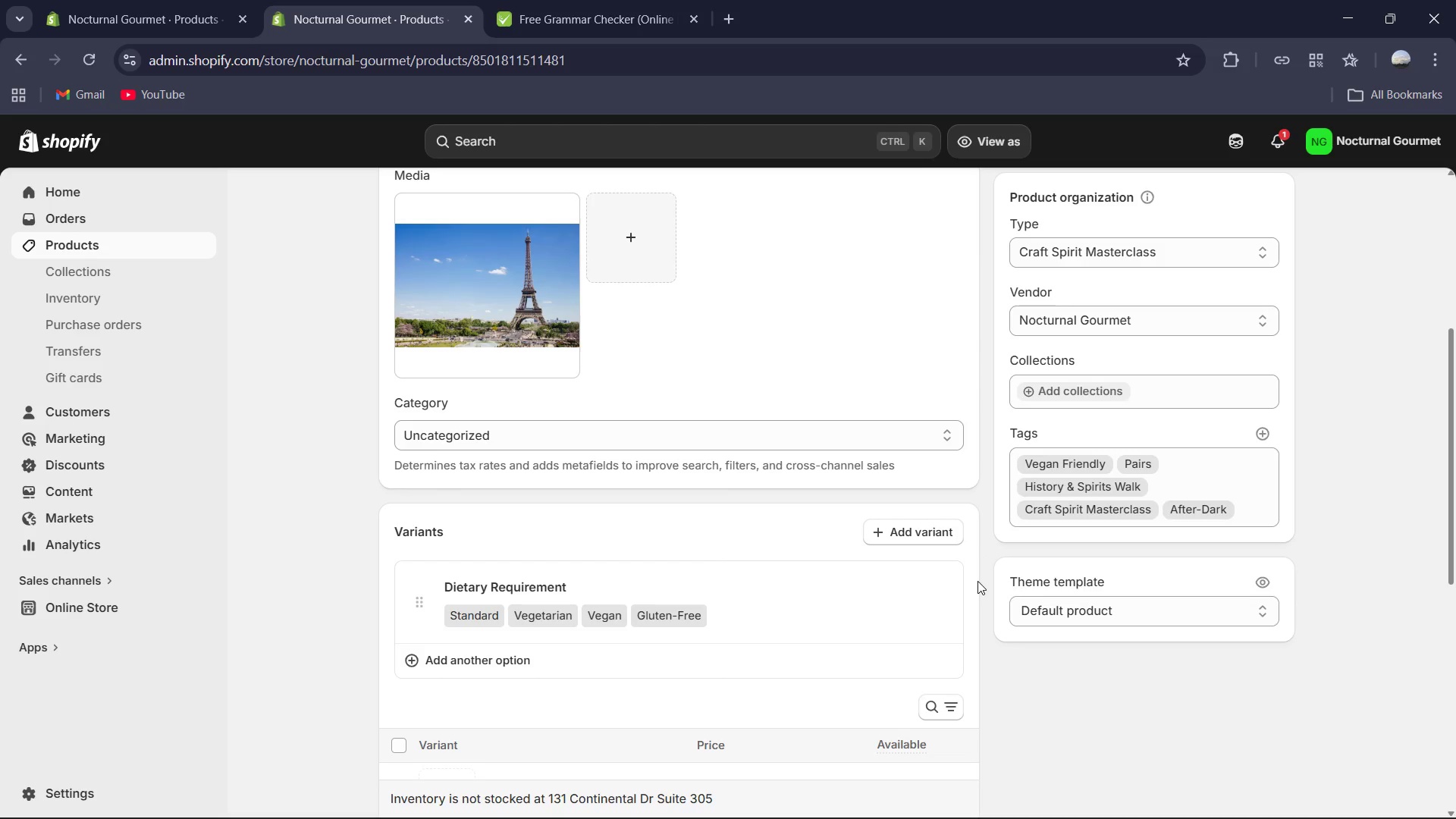 
wait(16.06)
 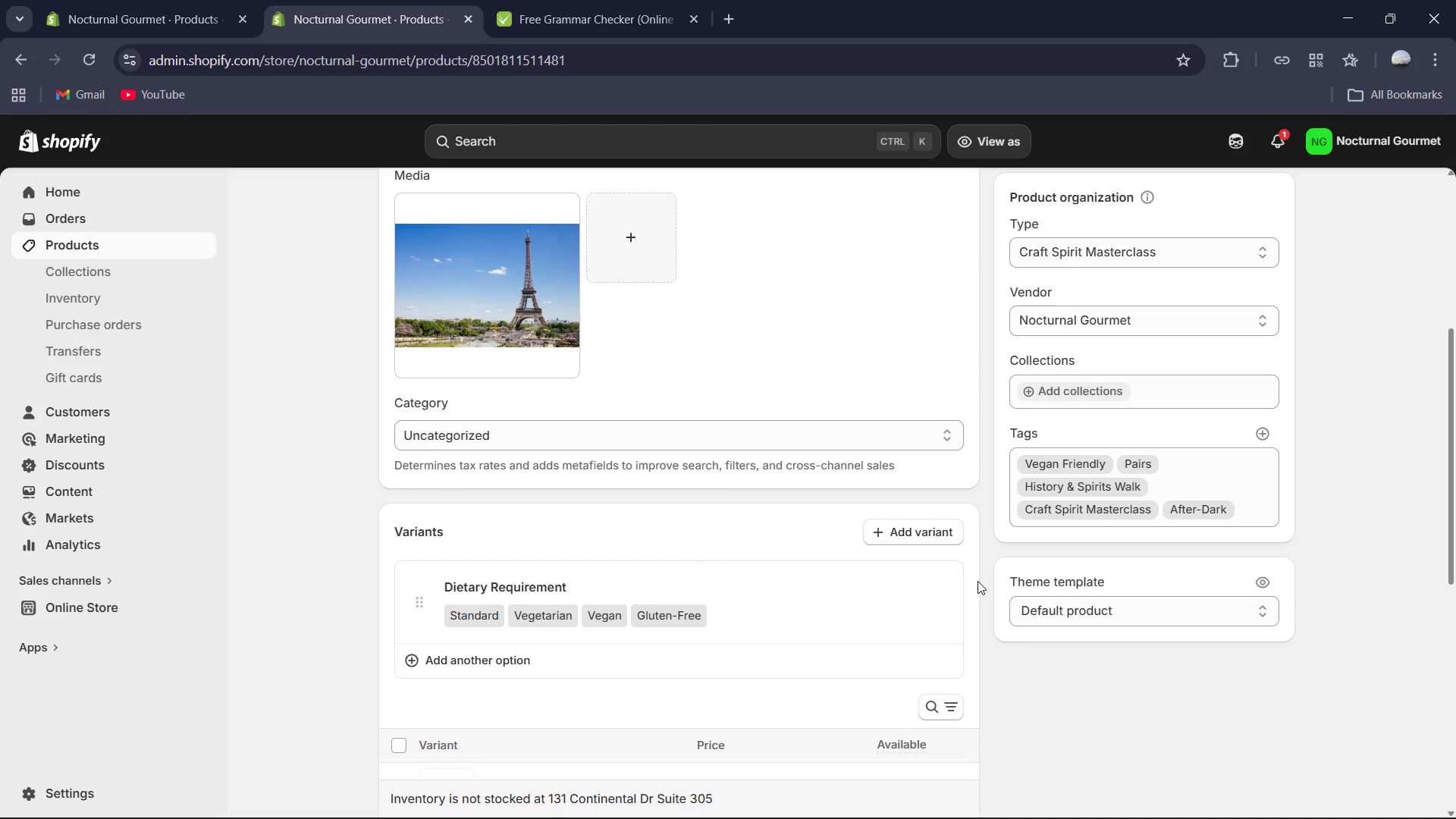 
scroll: coordinate [762, 526], scroll_direction: up, amount: 3.0
 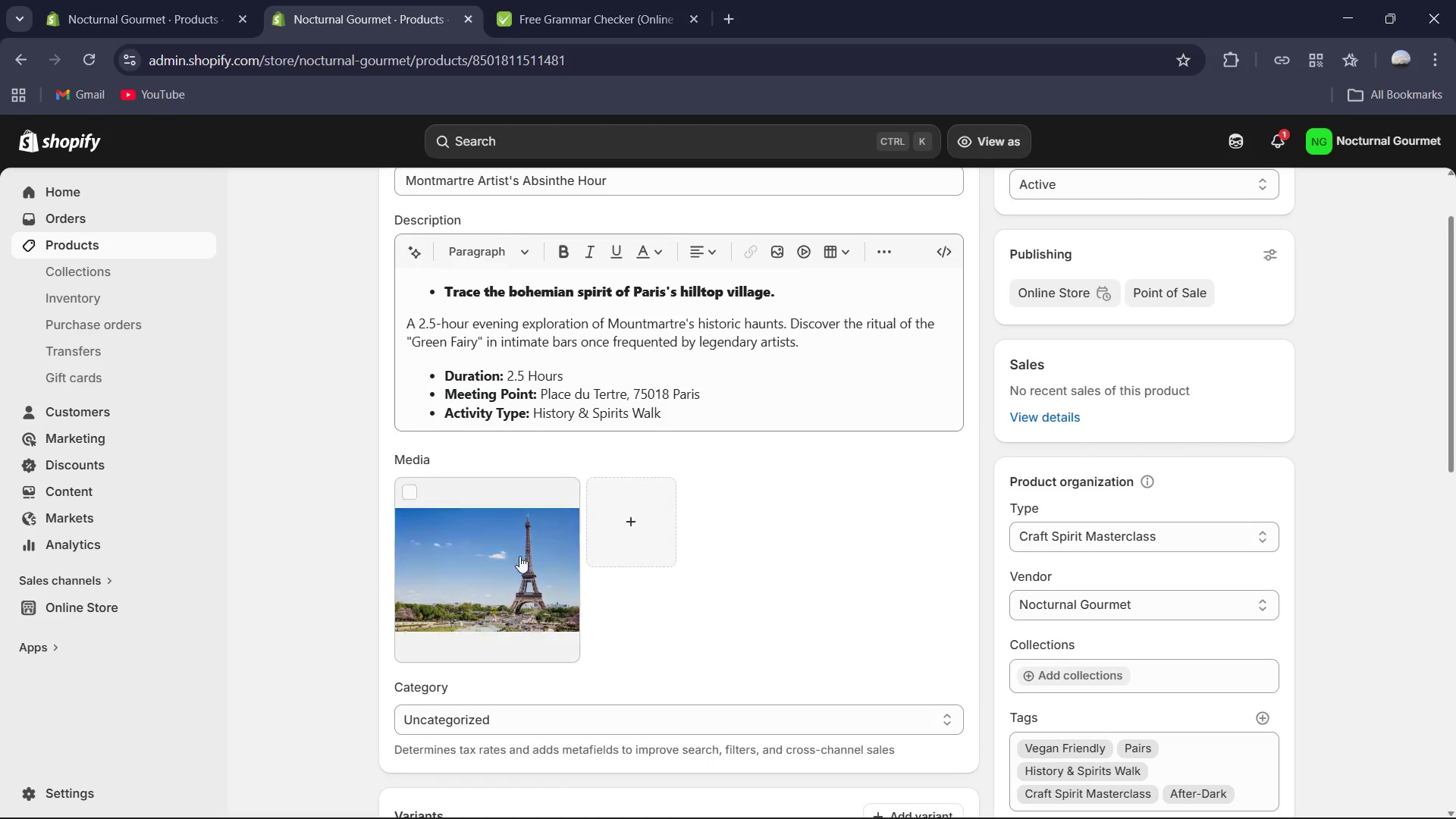 
left_click([516, 558])
 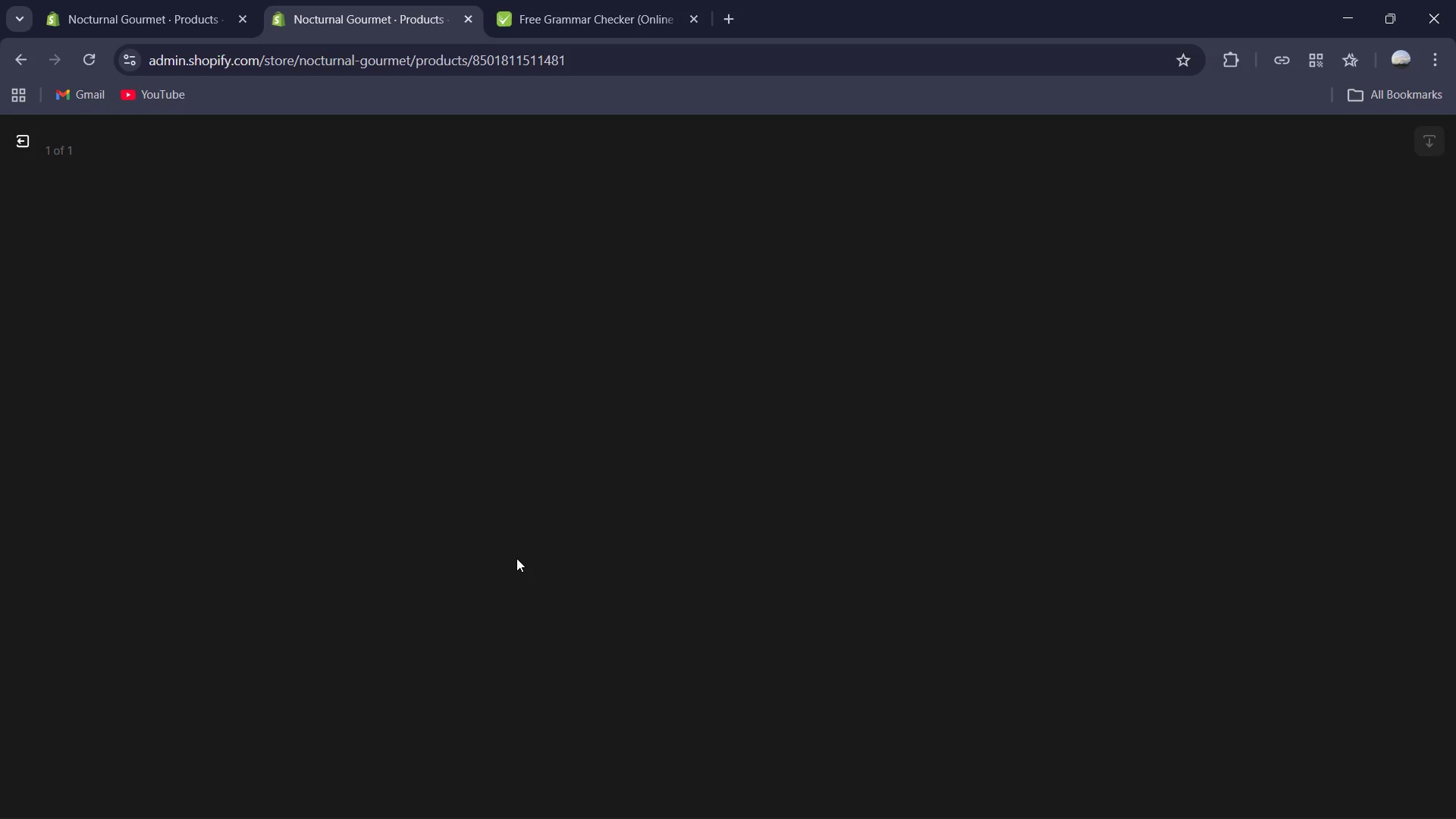 
wait(9.69)
 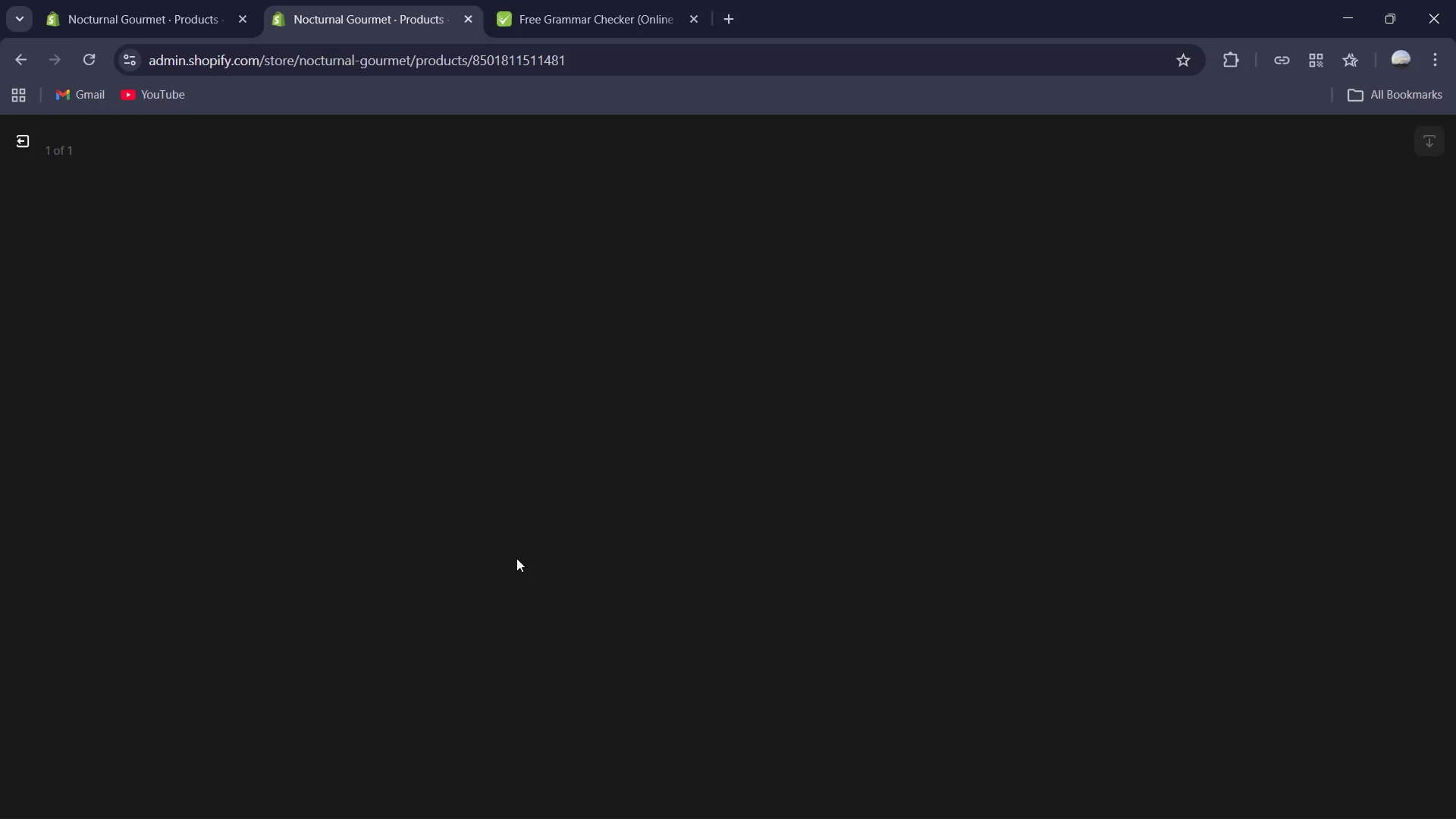 
left_click([10, 137])
 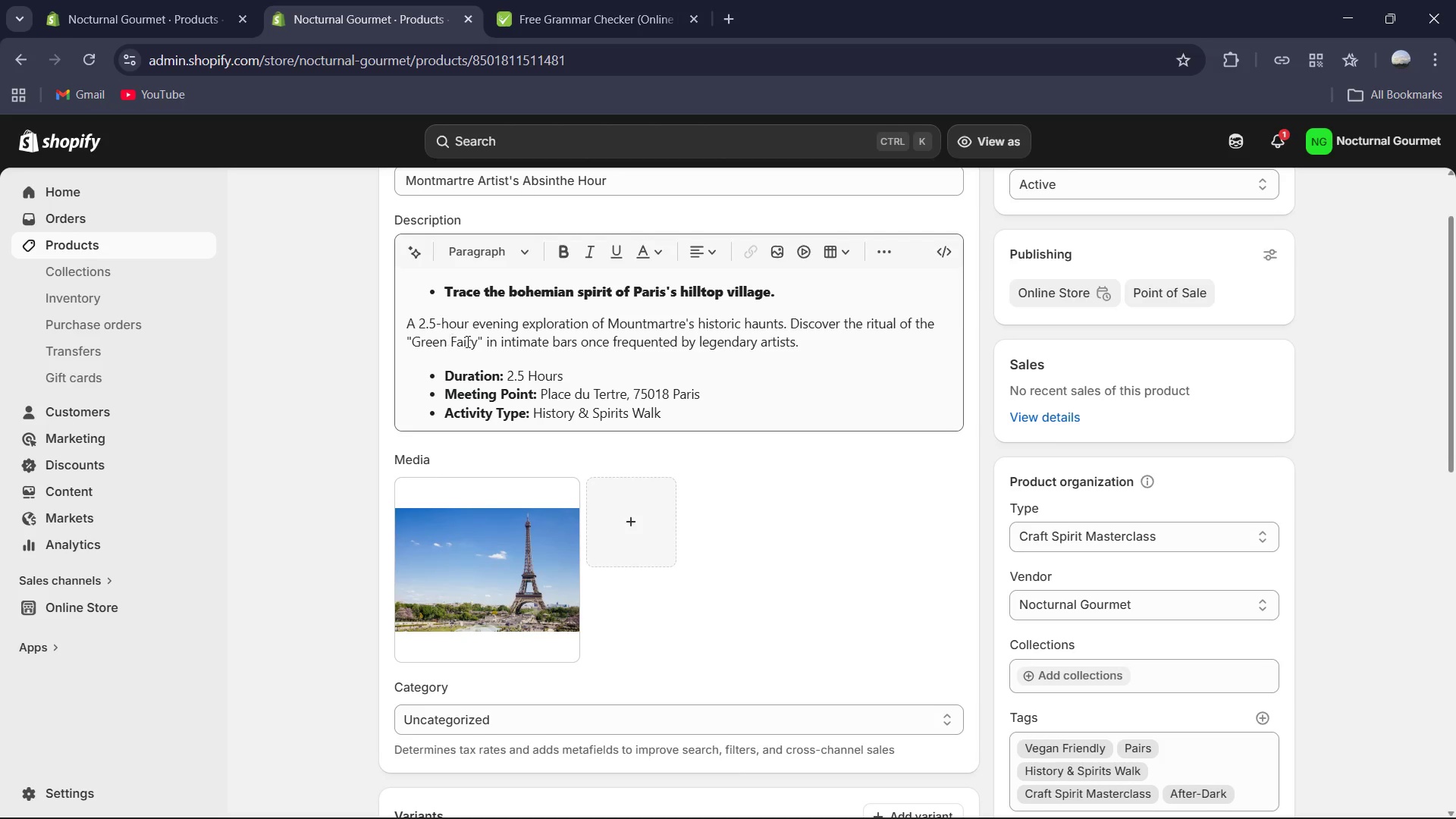 
scroll: coordinate [466, 340], scroll_direction: up, amount: 5.0
 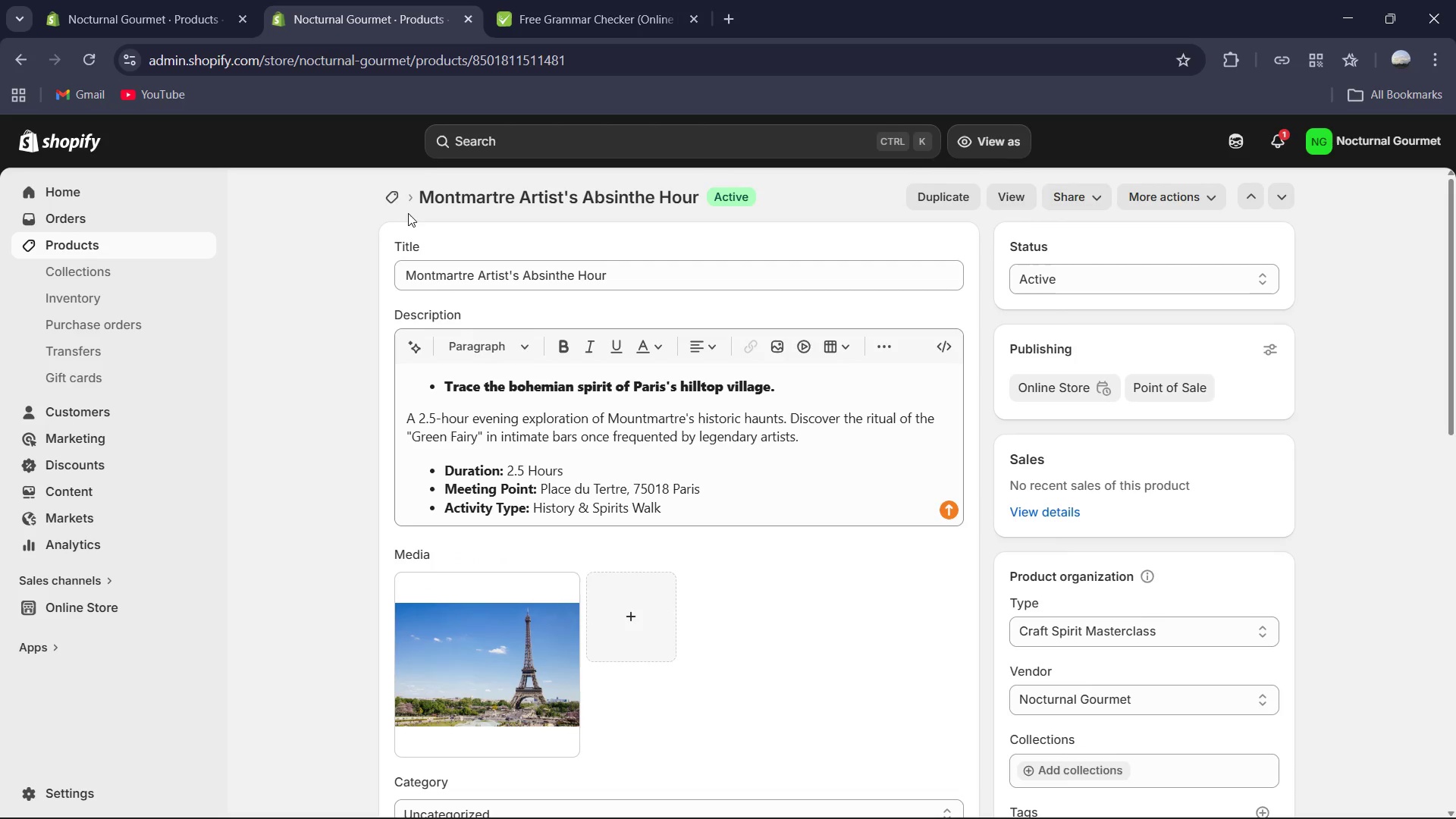 
left_click([393, 201])
 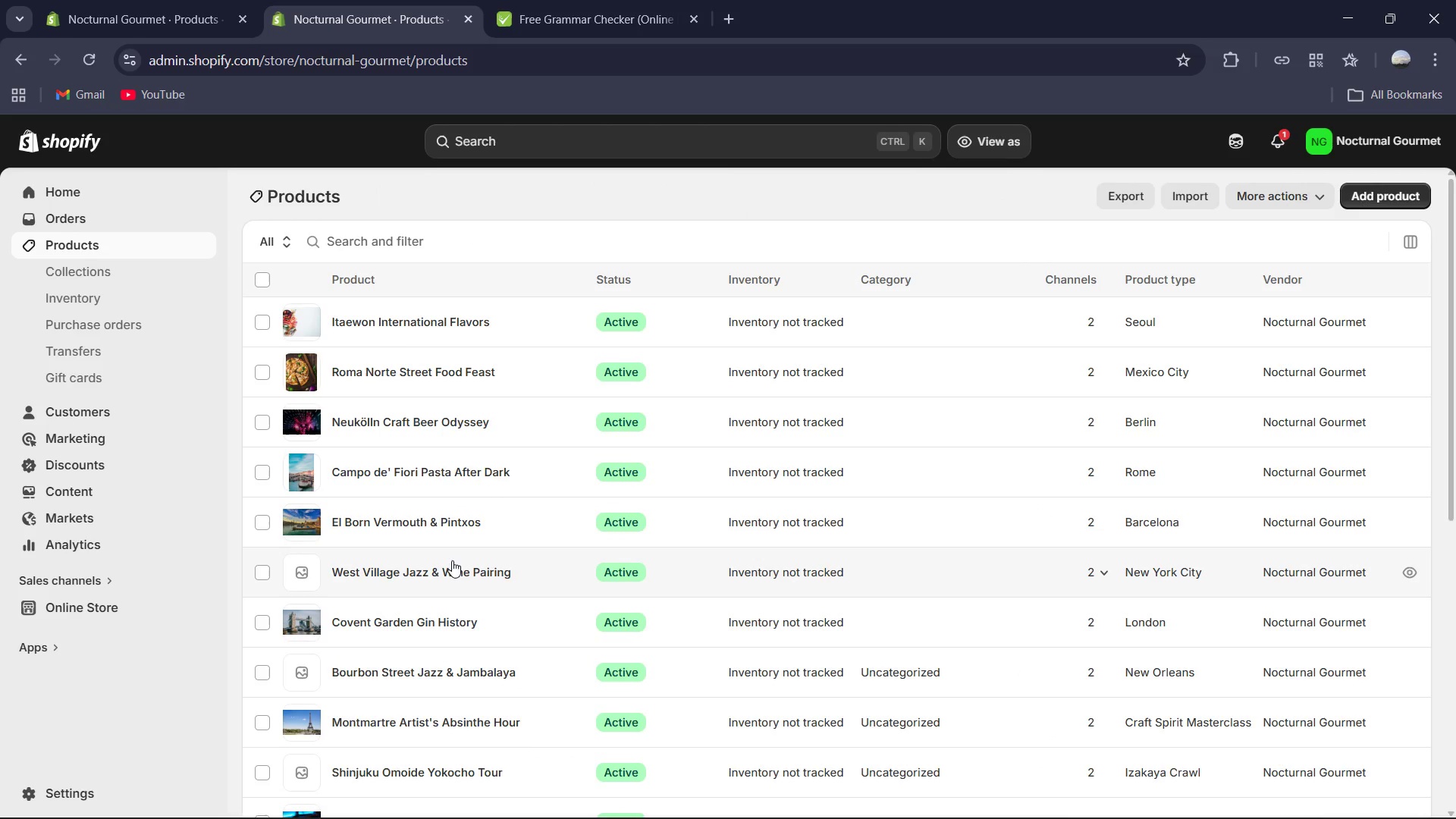 
left_click([392, 622])
 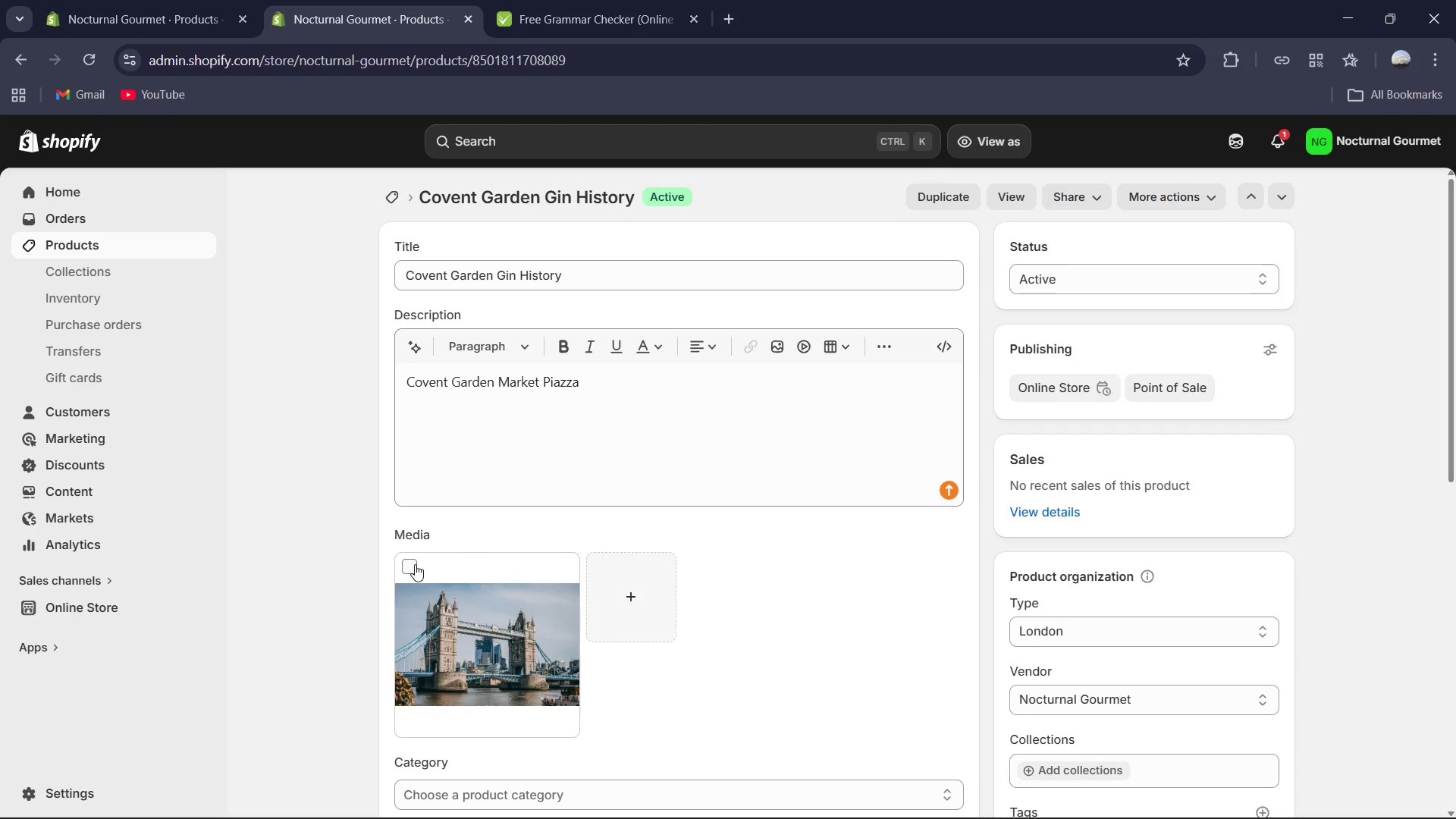 
wait(16.31)
 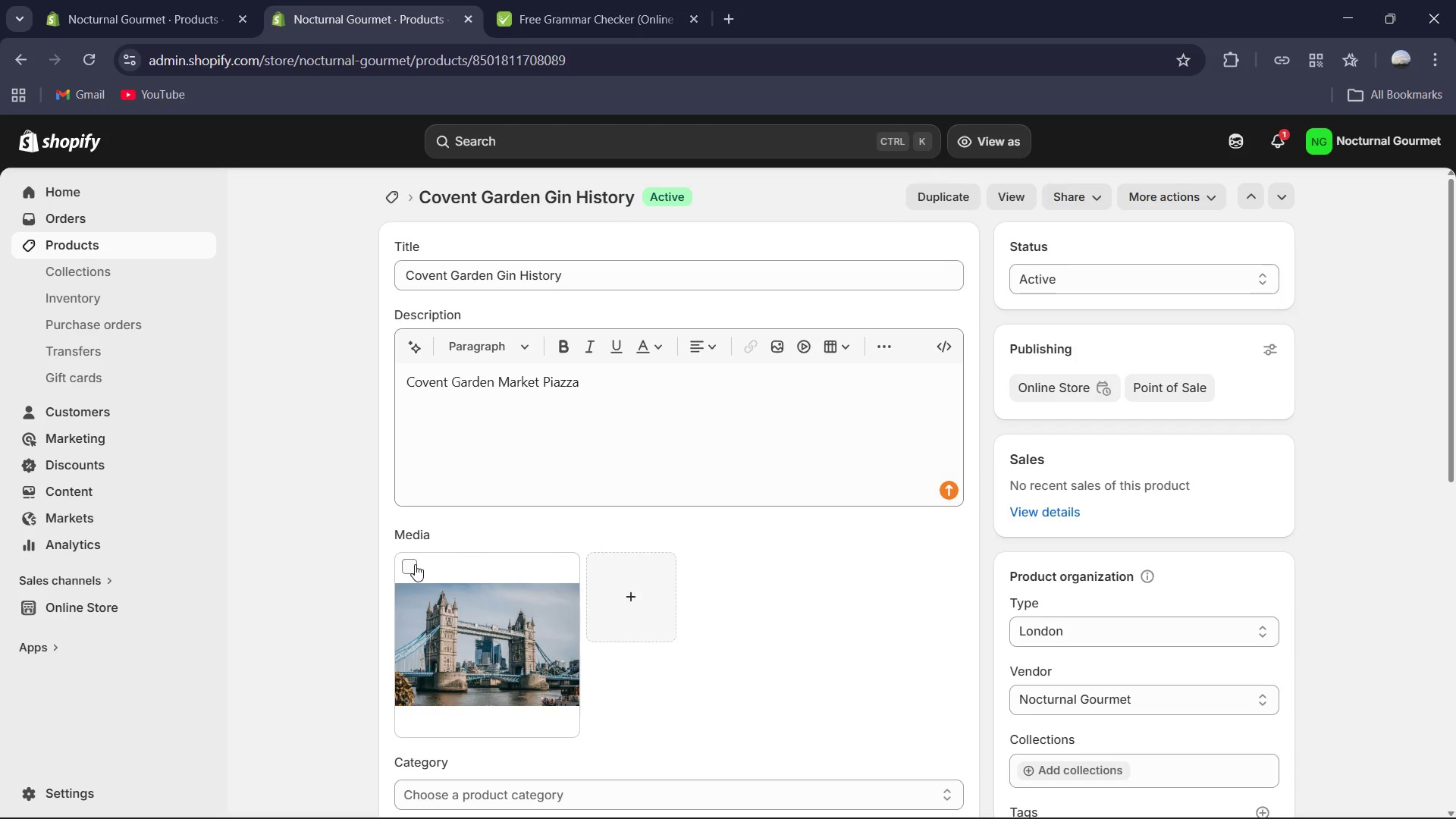 
left_click([408, 375])
 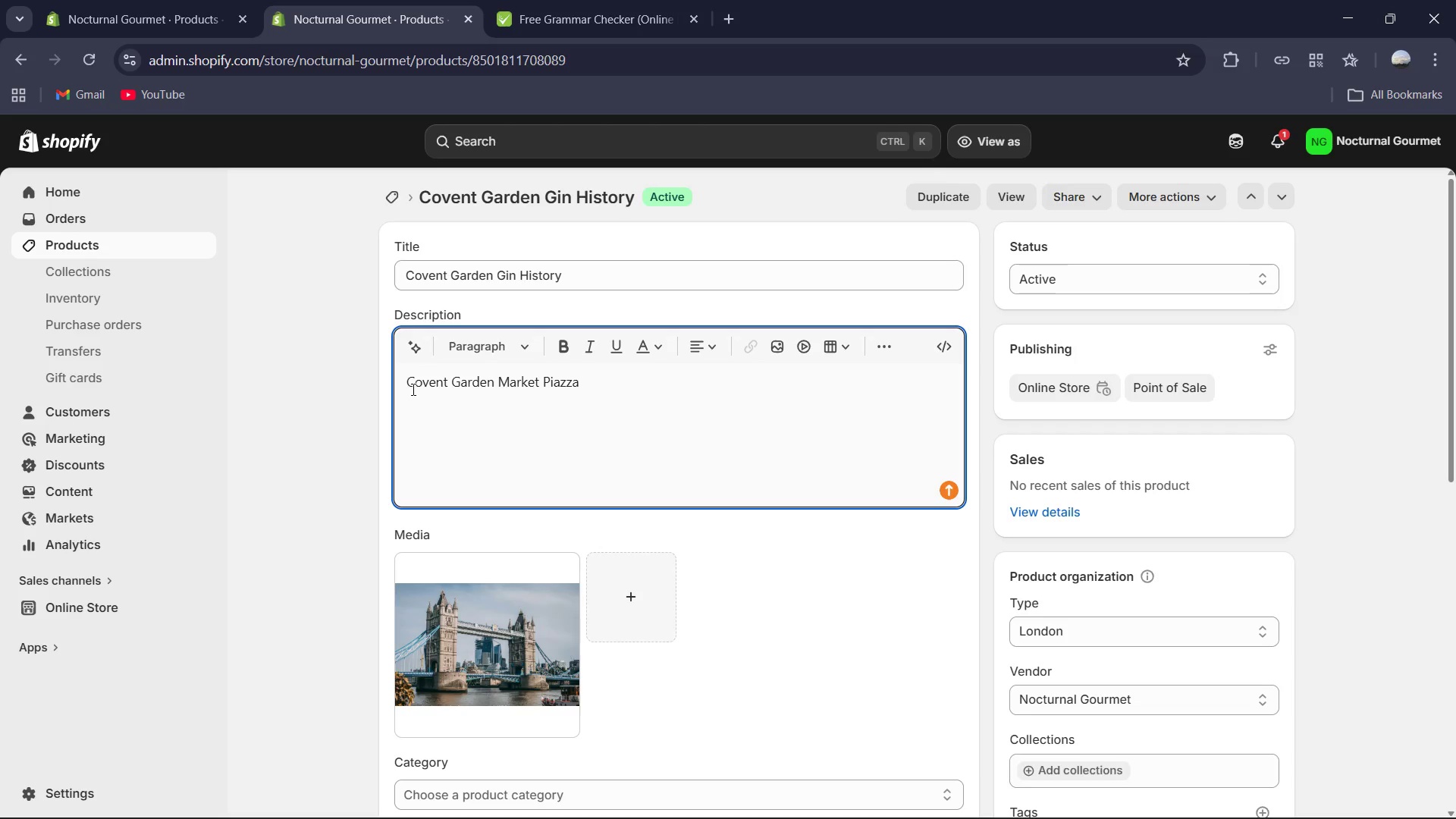 
key(Enter)
 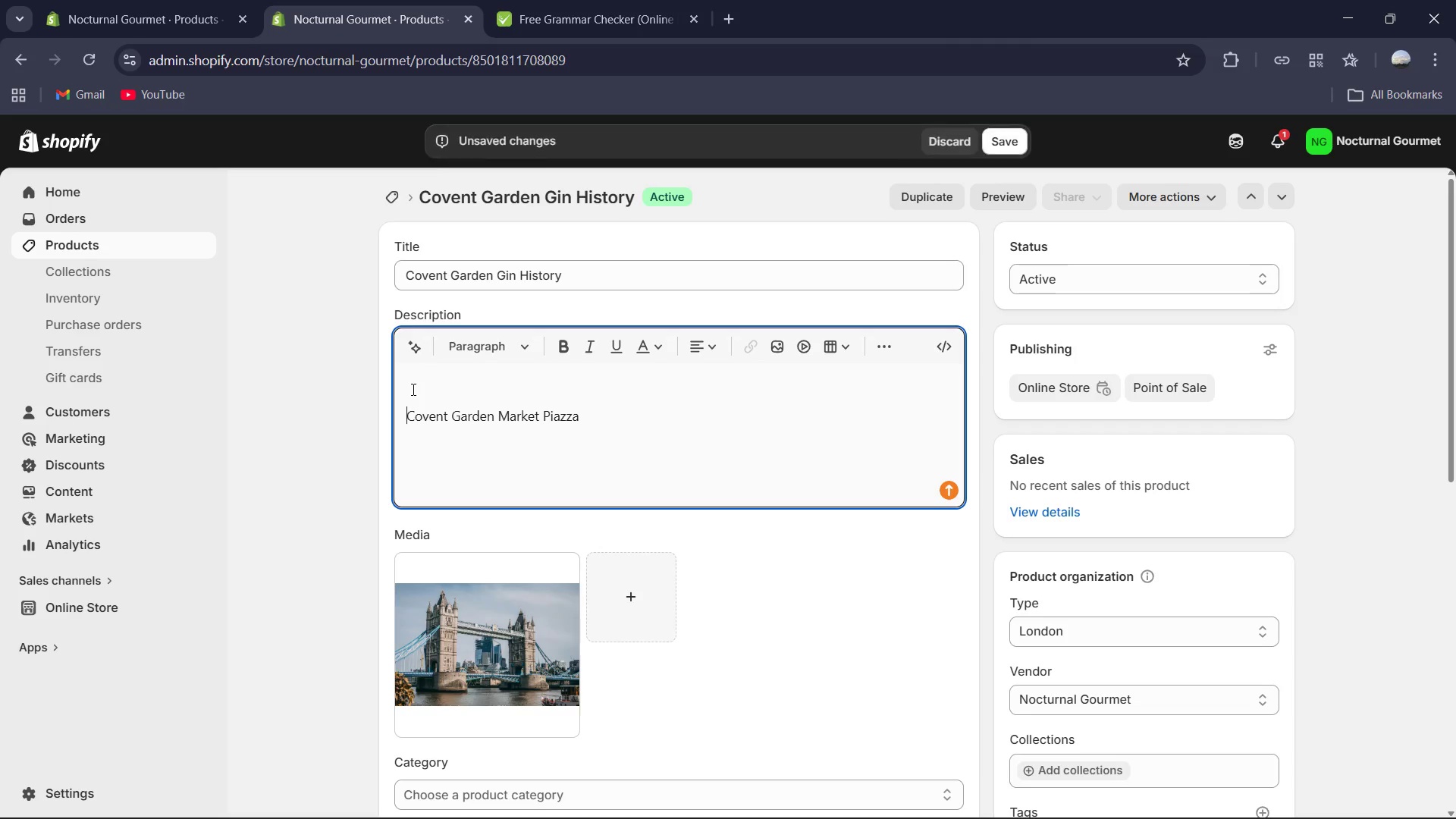 
key(ArrowUp)
 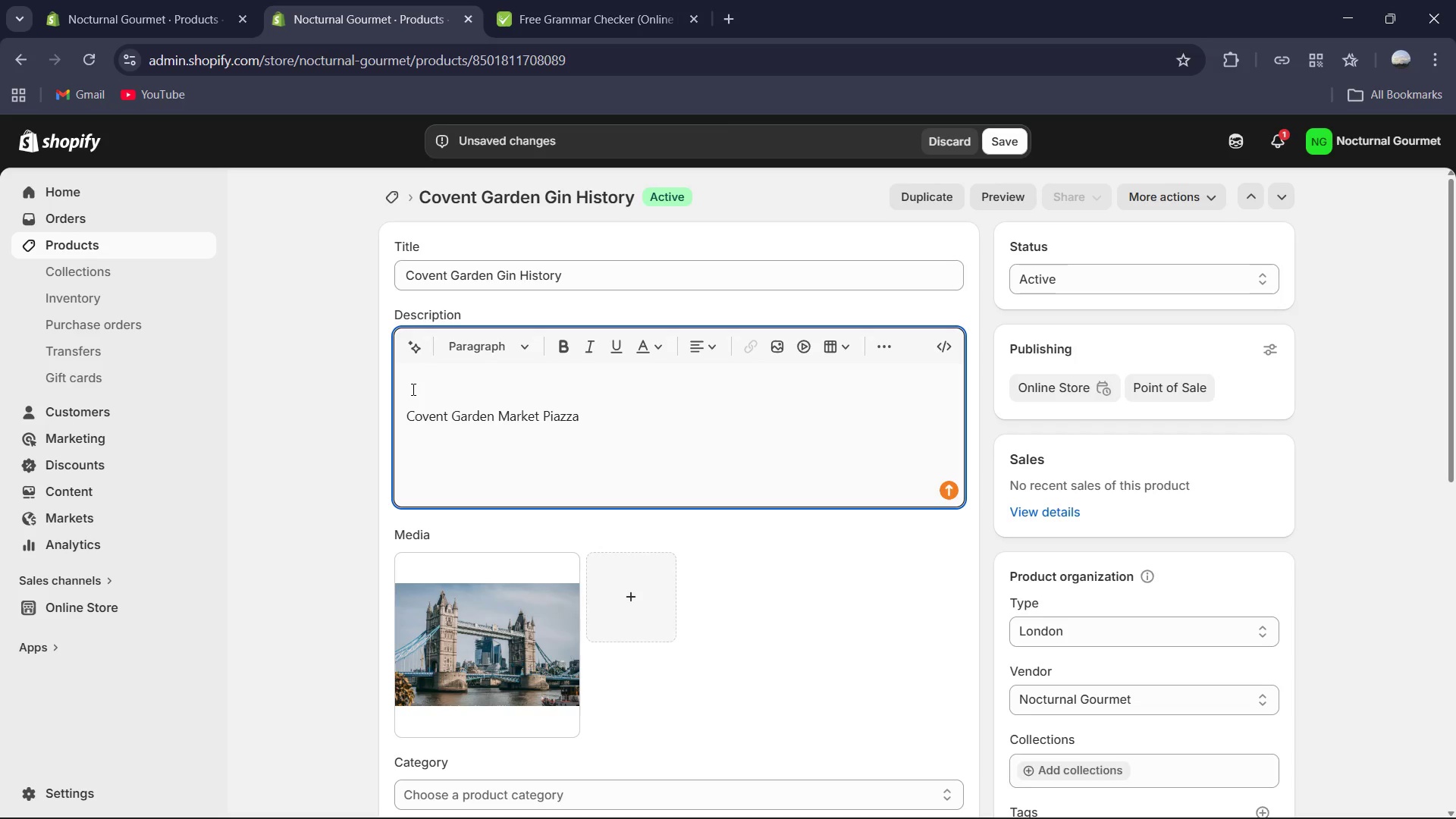 
wait(7.84)
 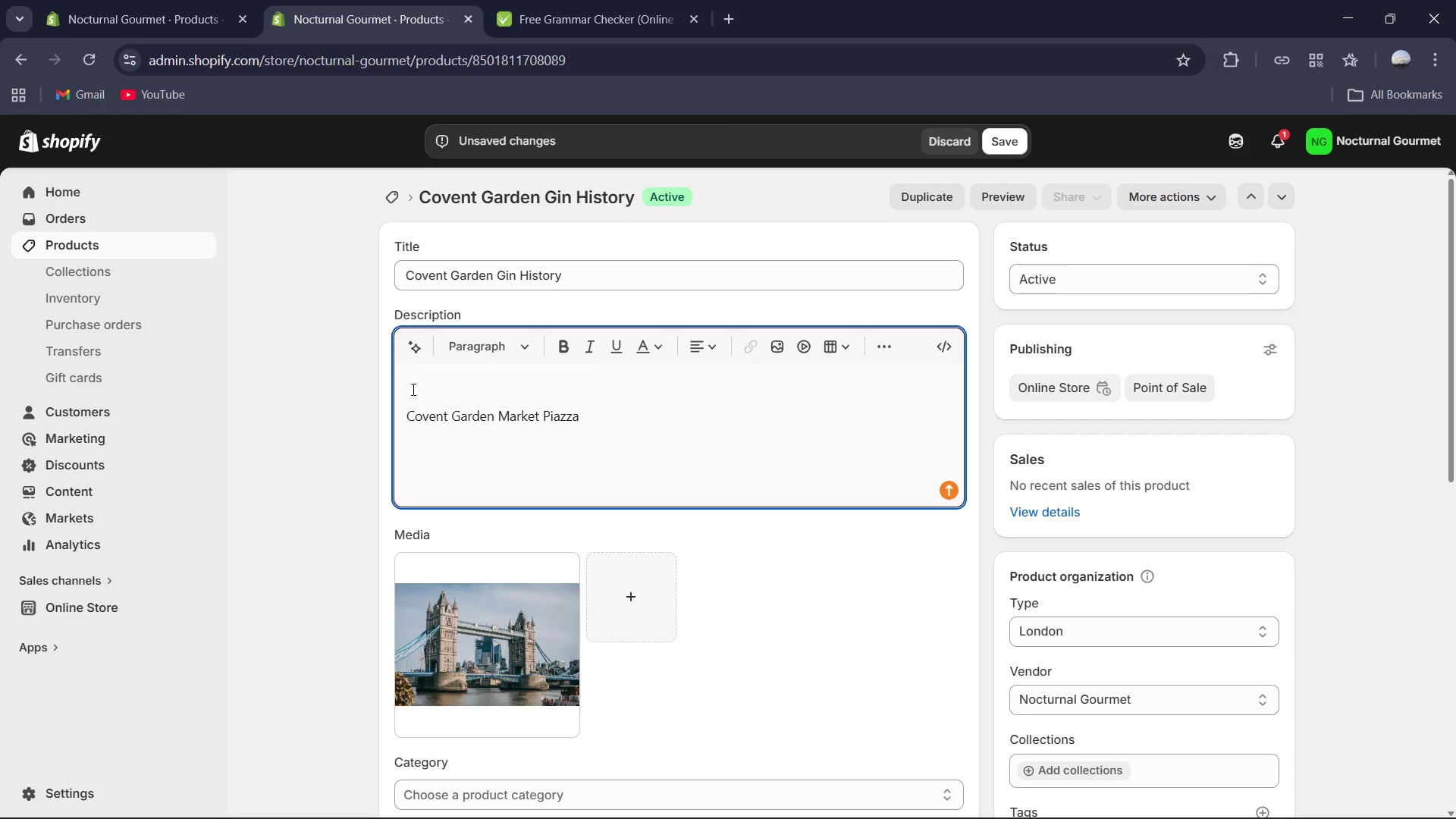 
scroll: coordinate [752, 432], scroll_direction: down, amount: 2.0
 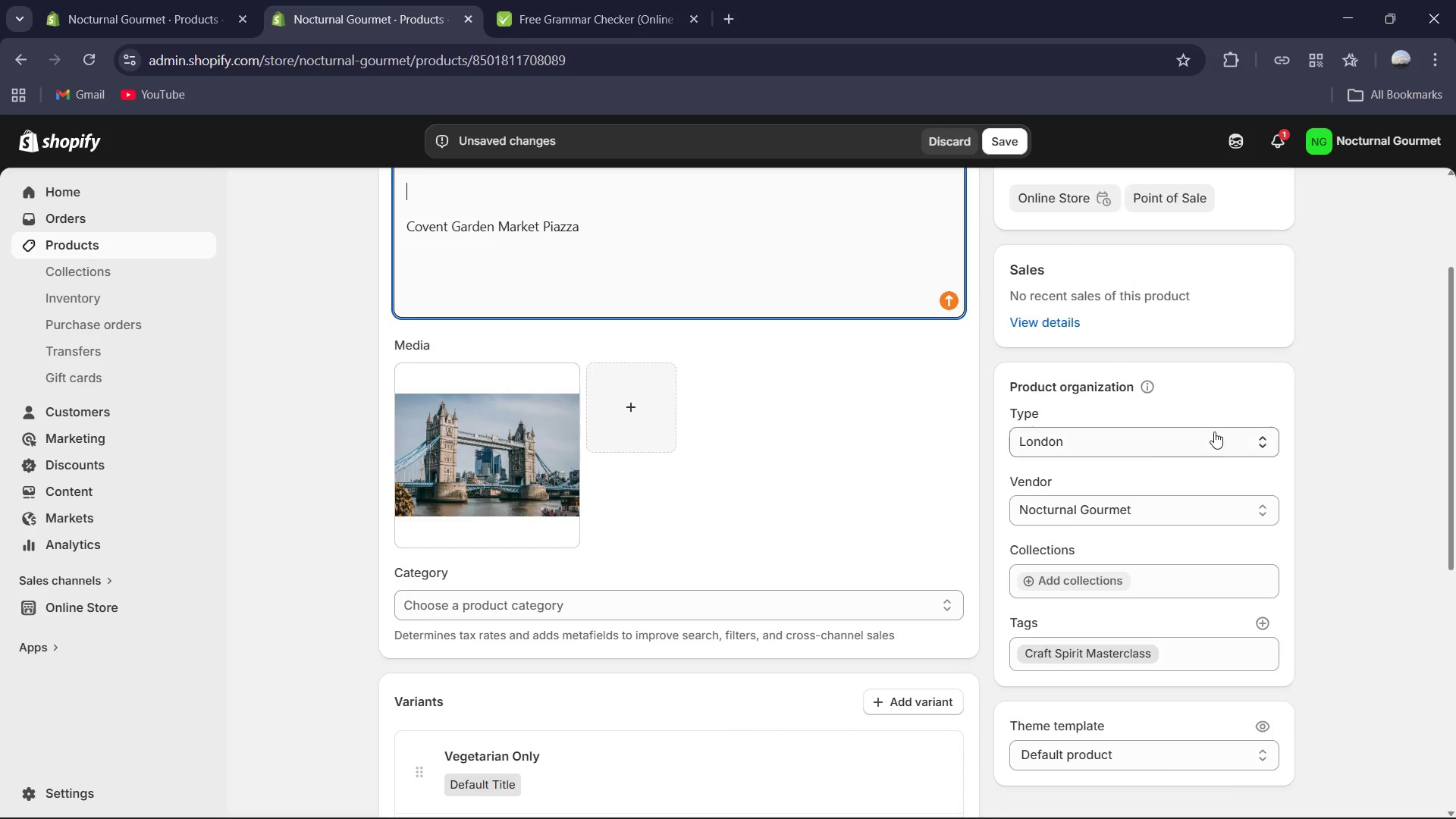 
type(Craft )
 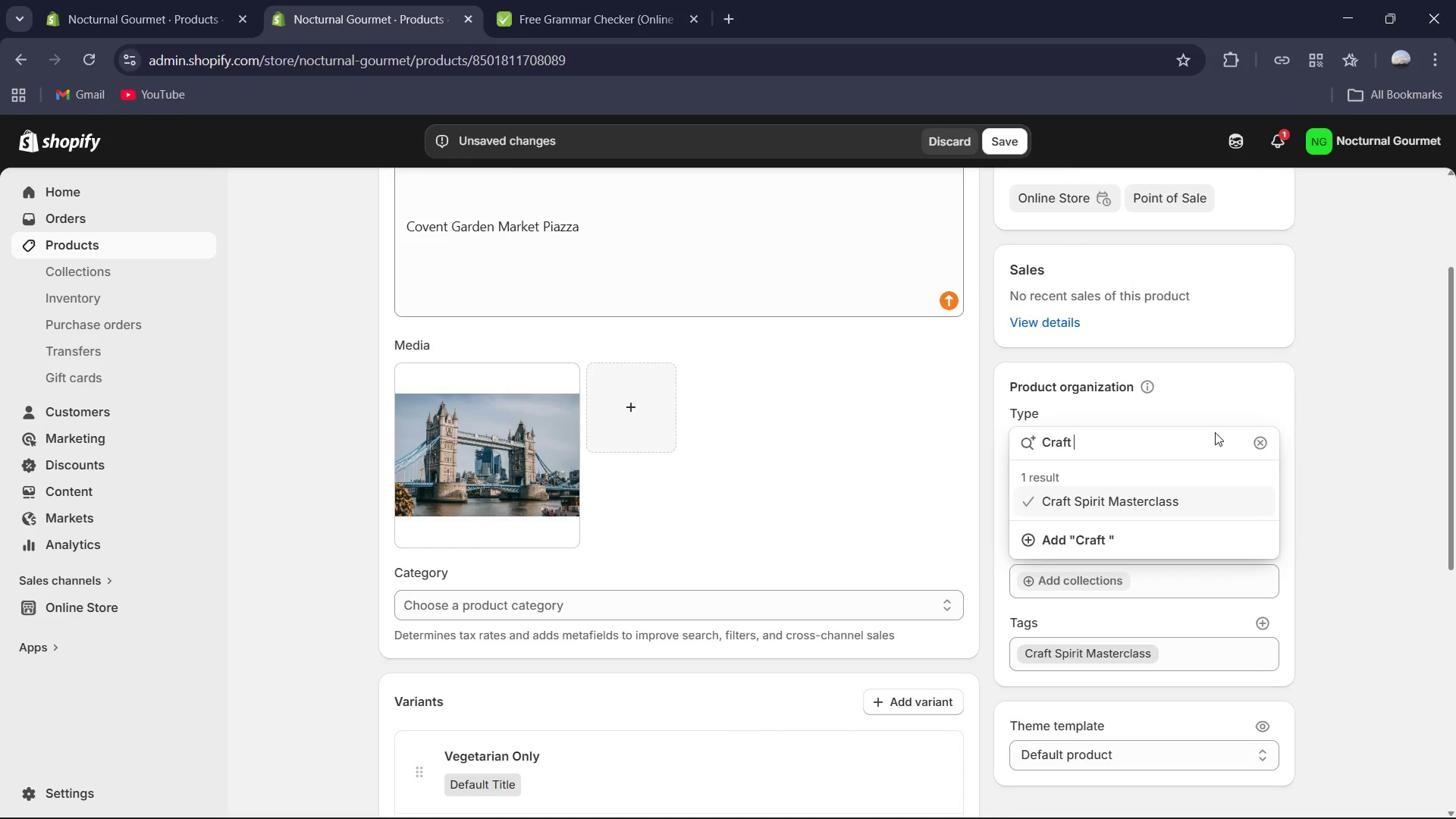 
scroll: coordinate [1215, 432], scroll_direction: up, amount: 1.0
 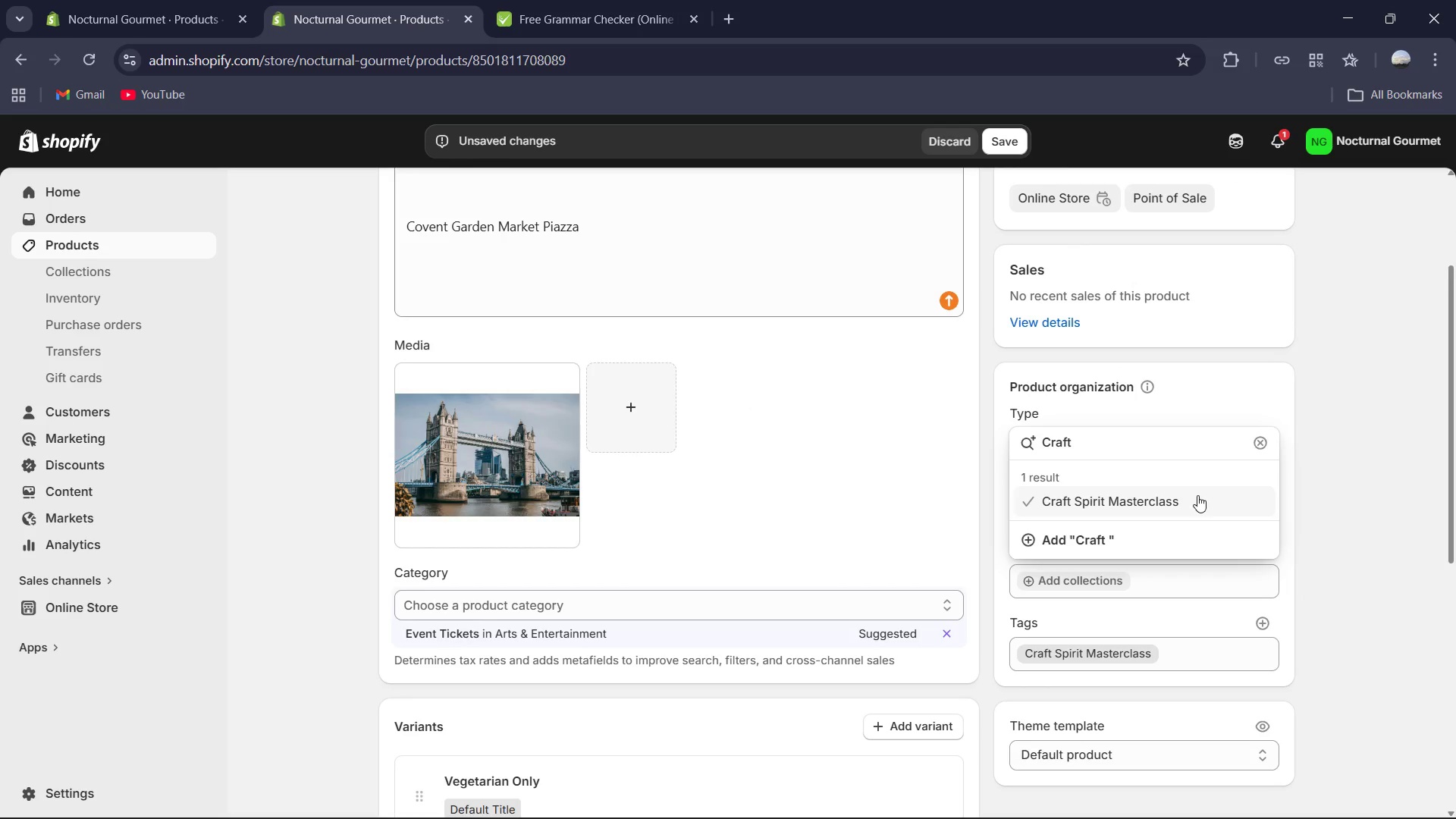 
left_click([1202, 504])
 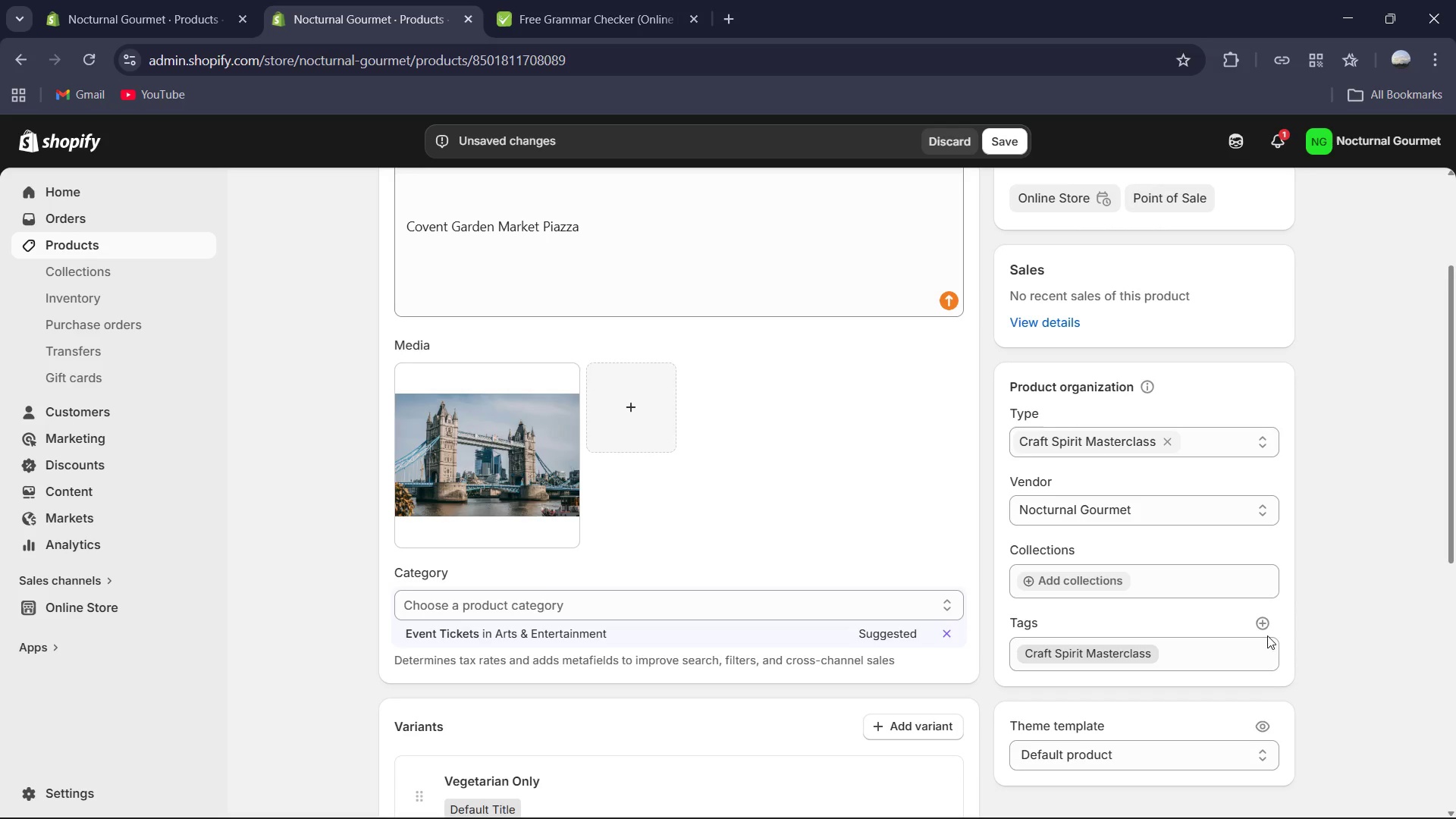 
left_click([1269, 627])
 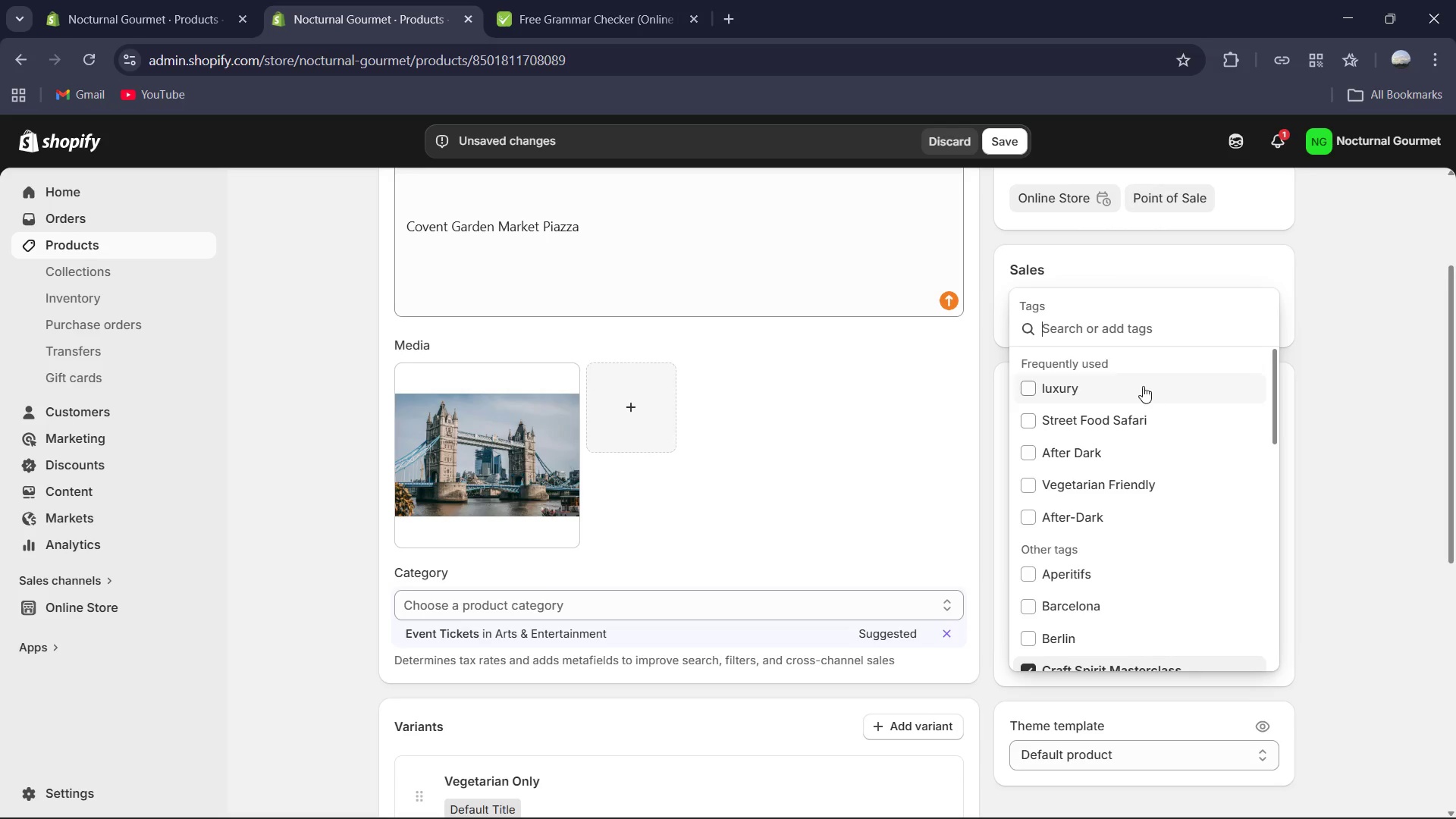 
type(London )
 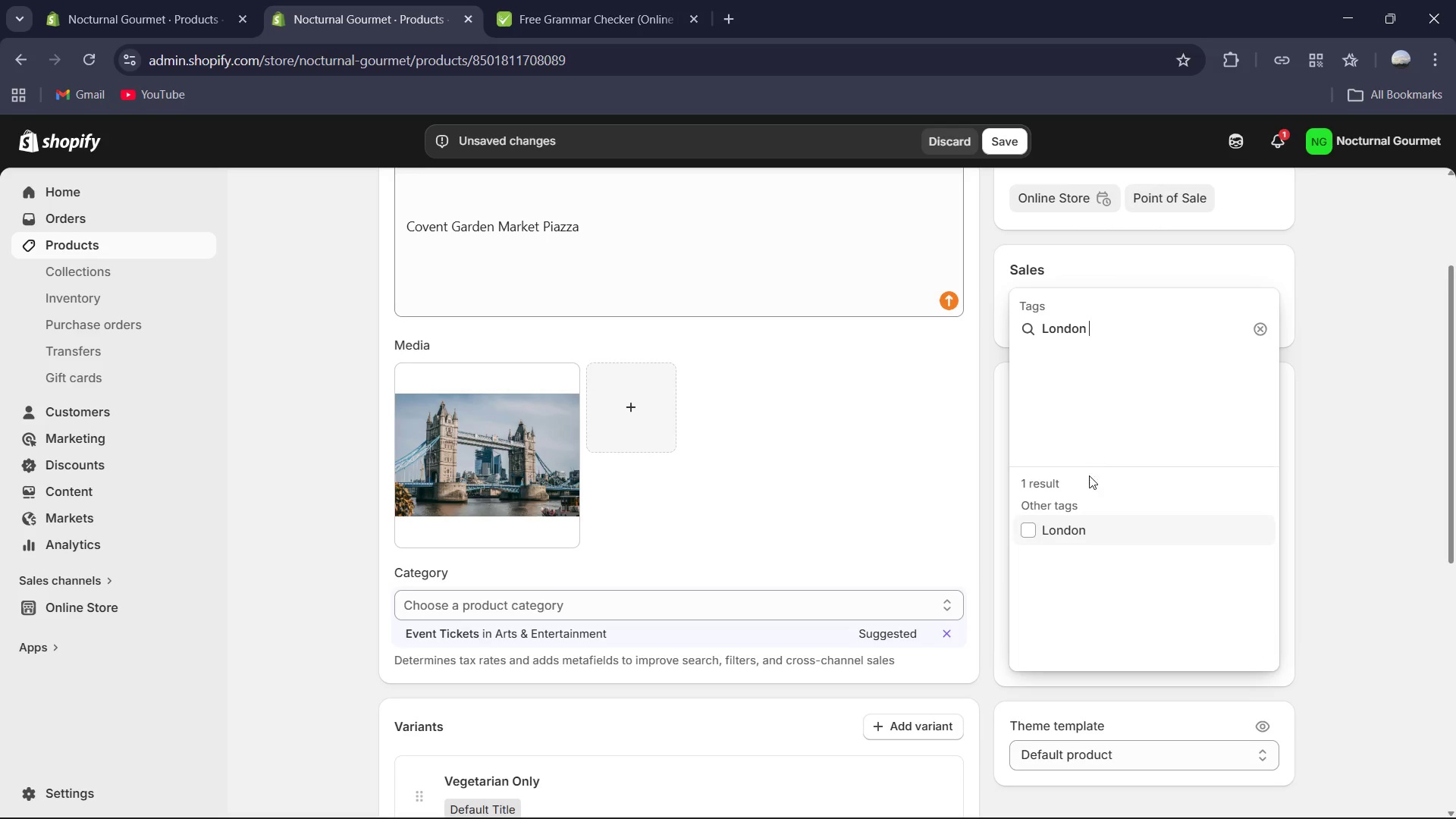 
left_click([1084, 522])
 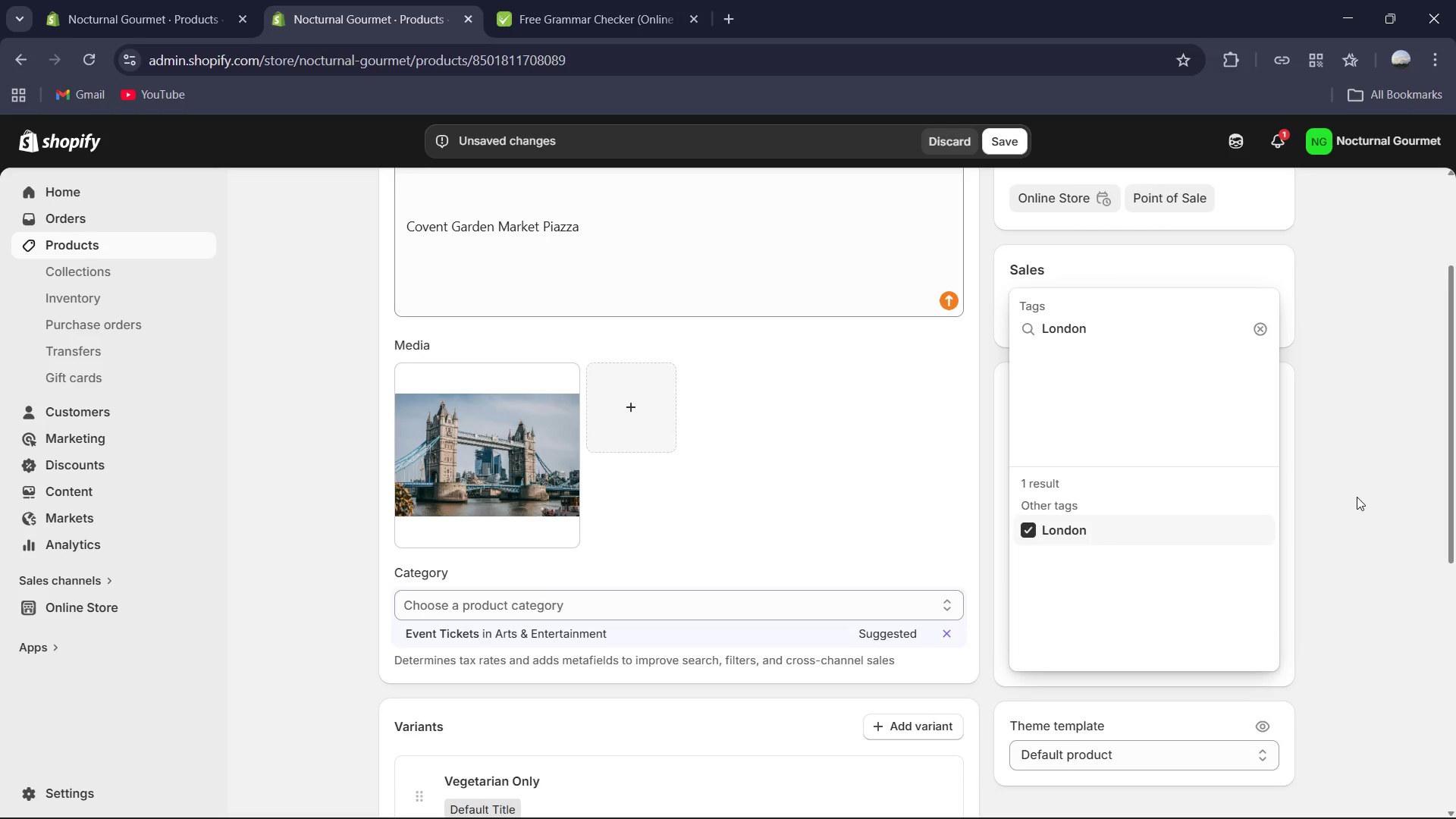 
left_click([1357, 497])
 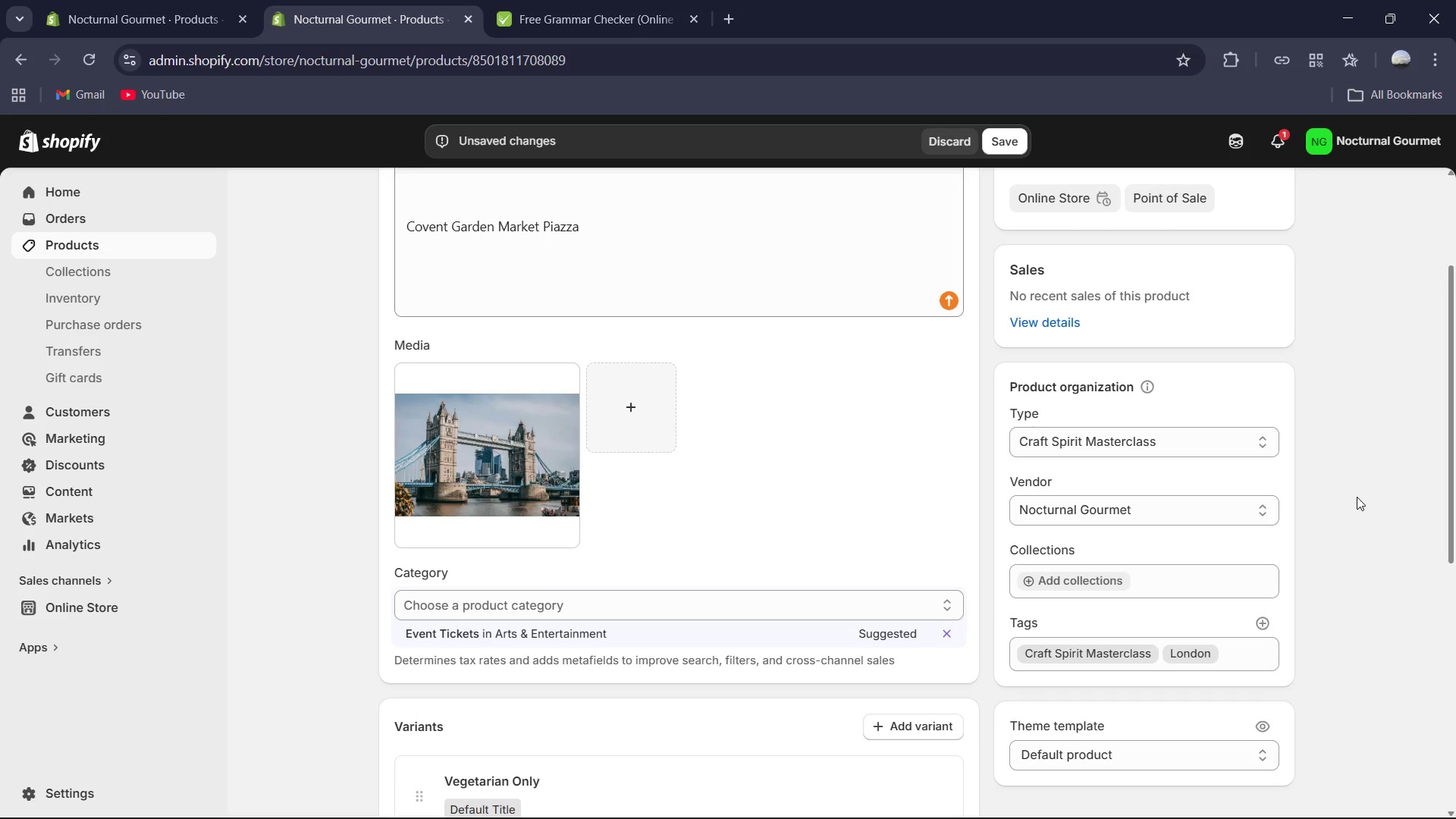 
wait(13.88)
 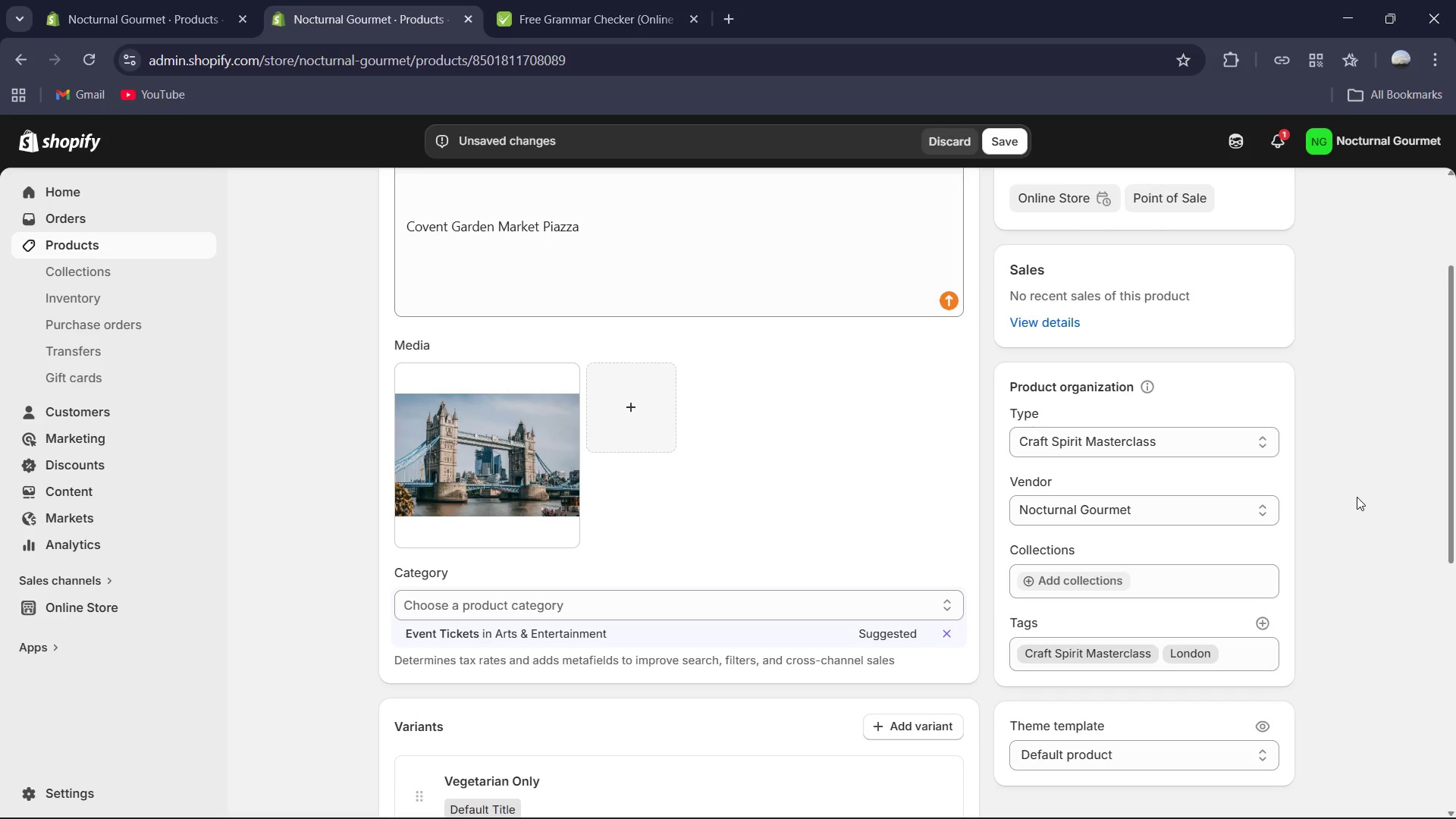 
scroll: coordinate [853, 561], scroll_direction: down, amount: 1.0
 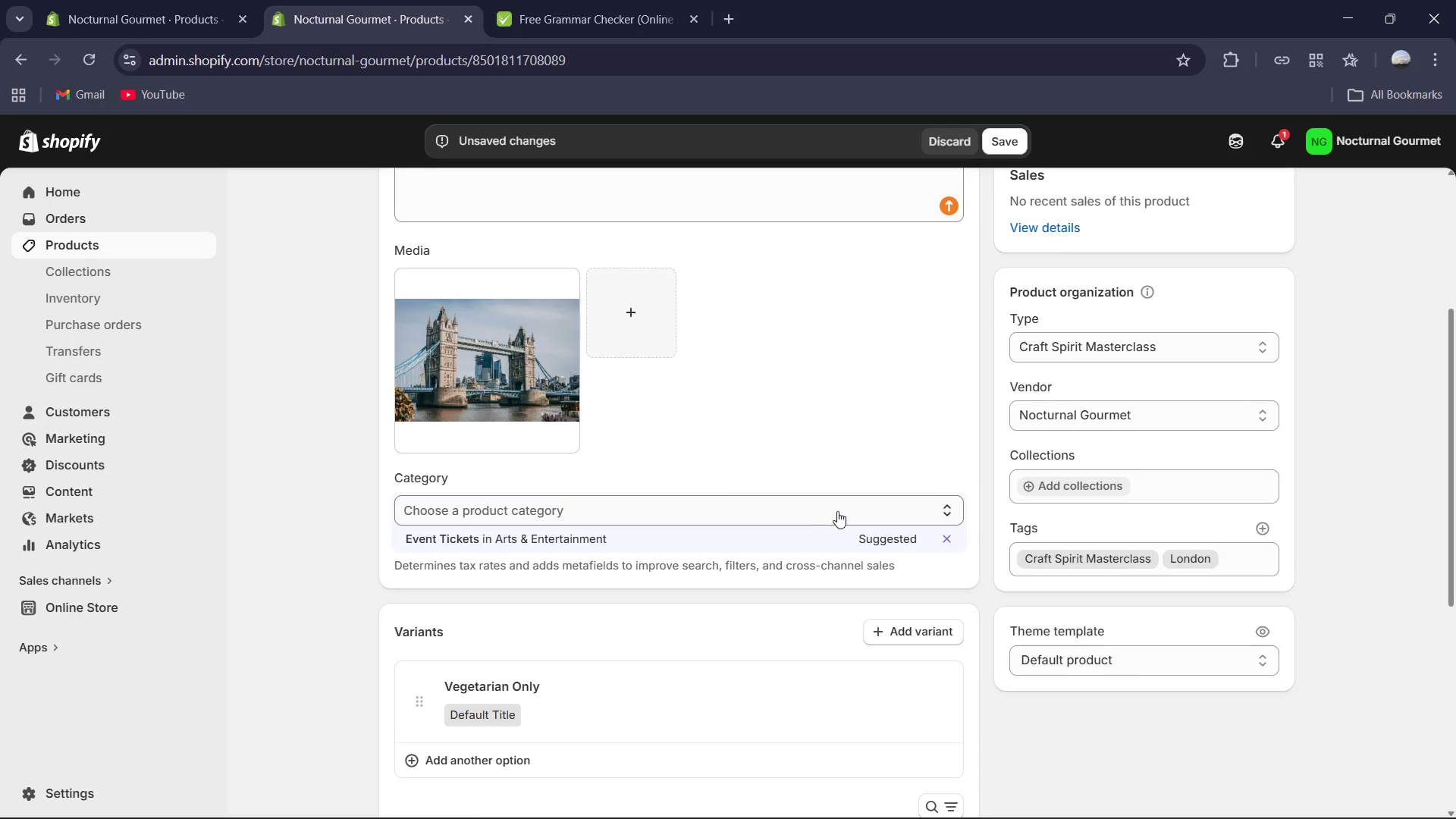 
scroll: coordinate [835, 512], scroll_direction: up, amount: 3.0
 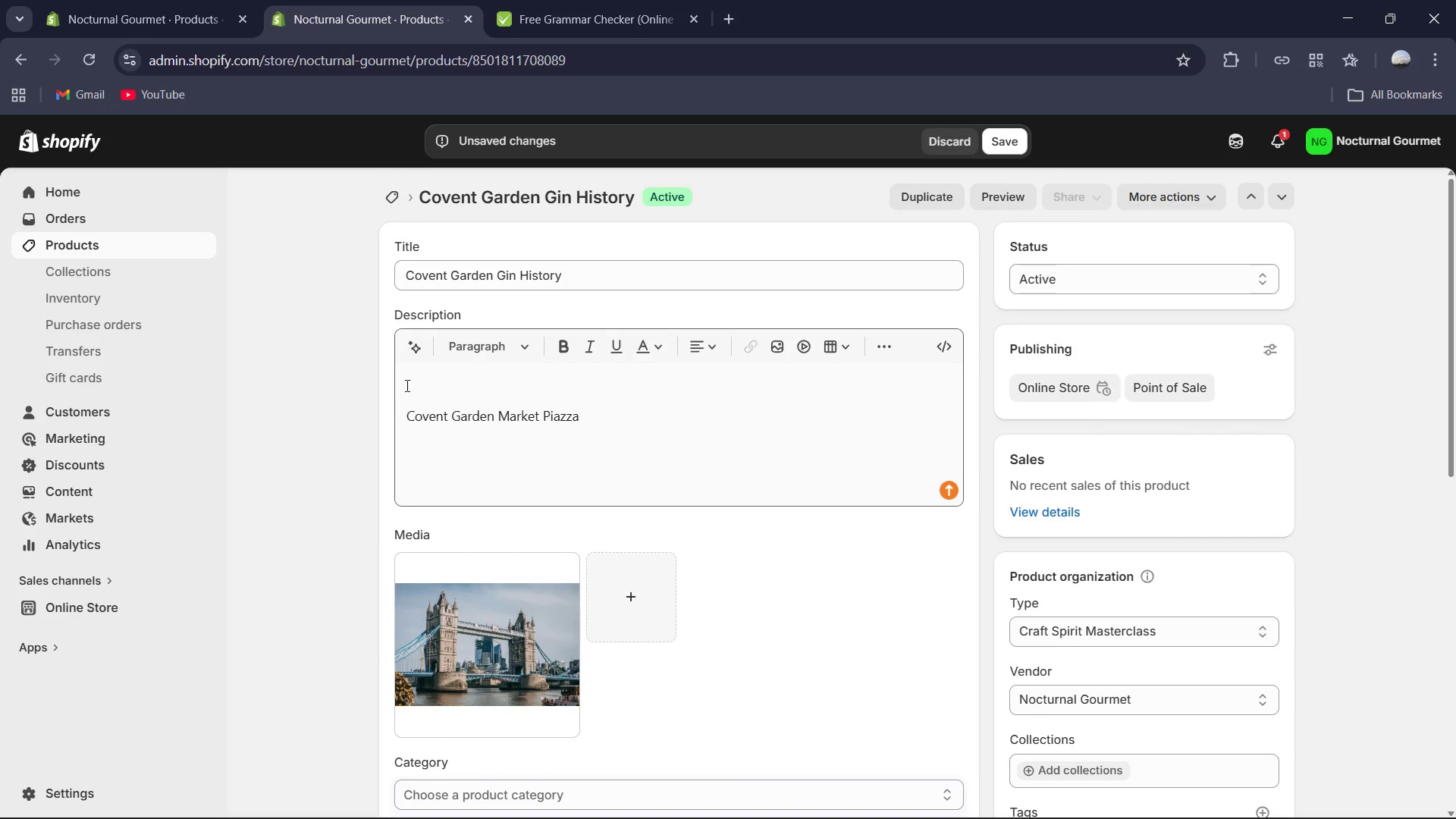 
left_click([408, 384])
 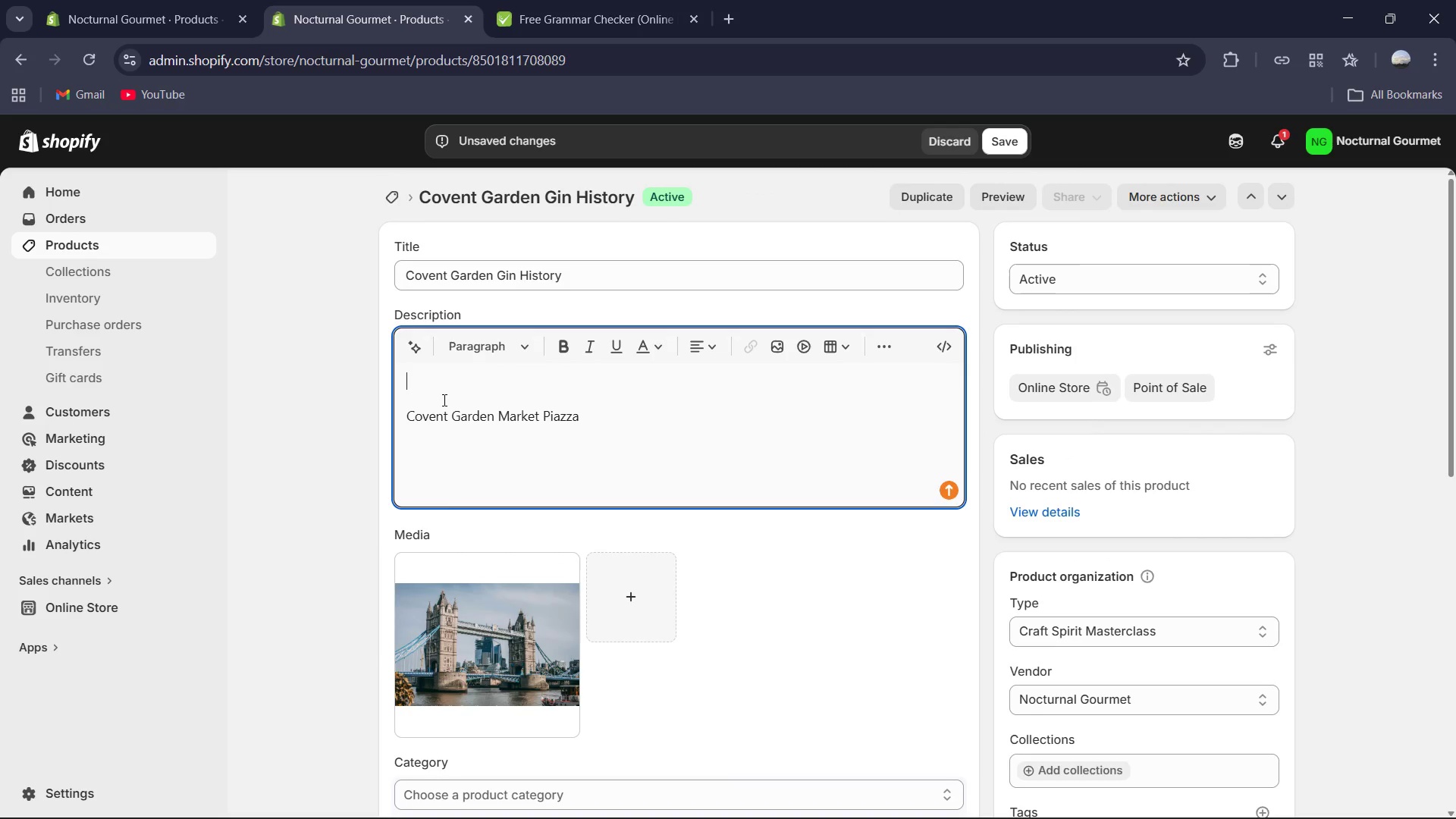 
type(A spirited journet )
key(Backspace)
key(Backspace)
type(y through London'd bor)
key(Backspace)
type(tanical past )
key(Backspace)
type(.)
 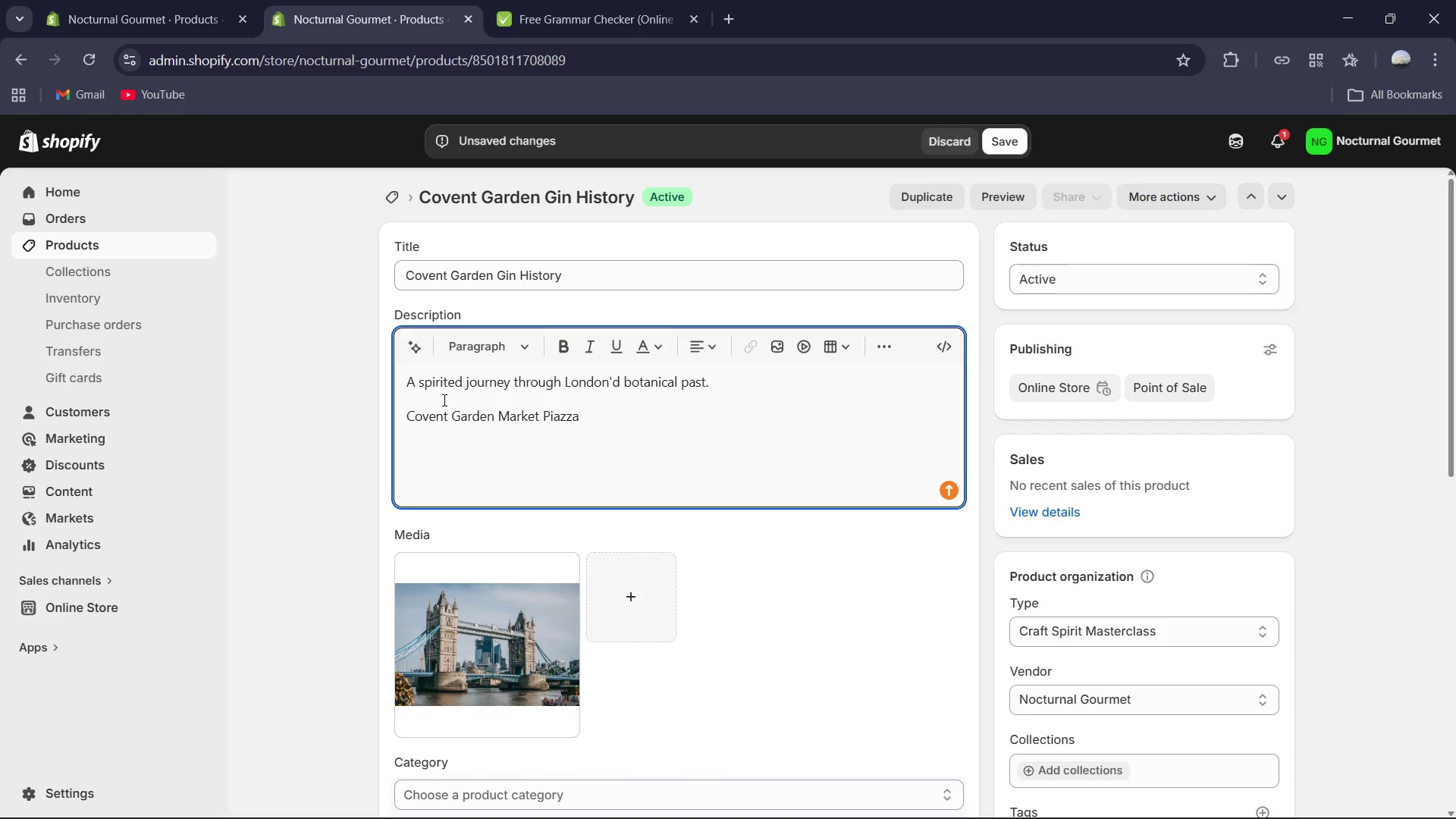 
key(Enter)
 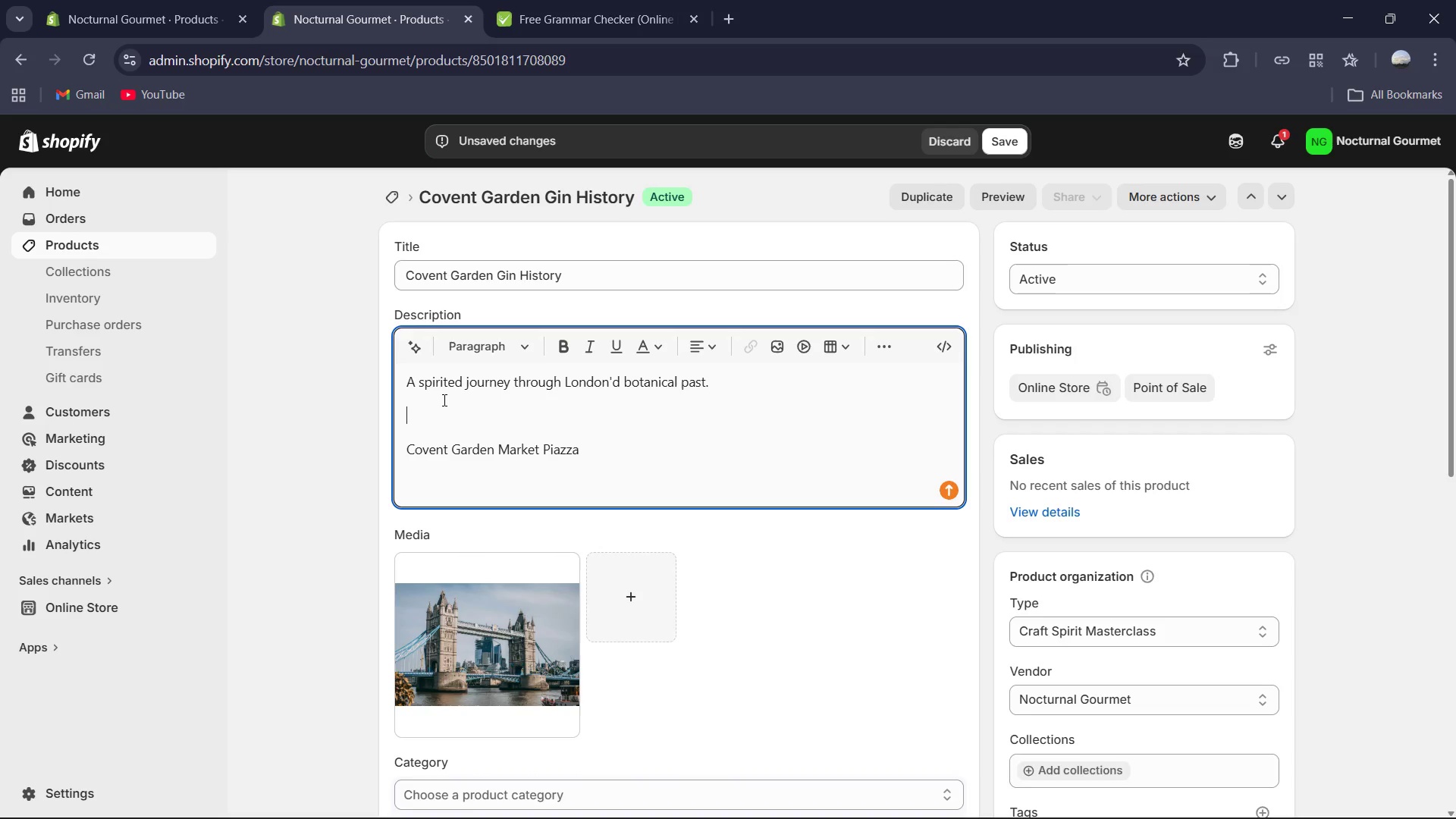 
type(Explore the evolutio )
key(Backspace)
type(n og f)
key(Backspace)
key(Backspace)
key(Backspace)
type(f gin in thr)
key(Backspace)
type(e historic district of Covent Garden. This 2.5-hour tour takes you into hidden cellars and upsa)
key(Backspace)
type(cake)
key(Backspace)
key(Backspace)
type(le tasting)
 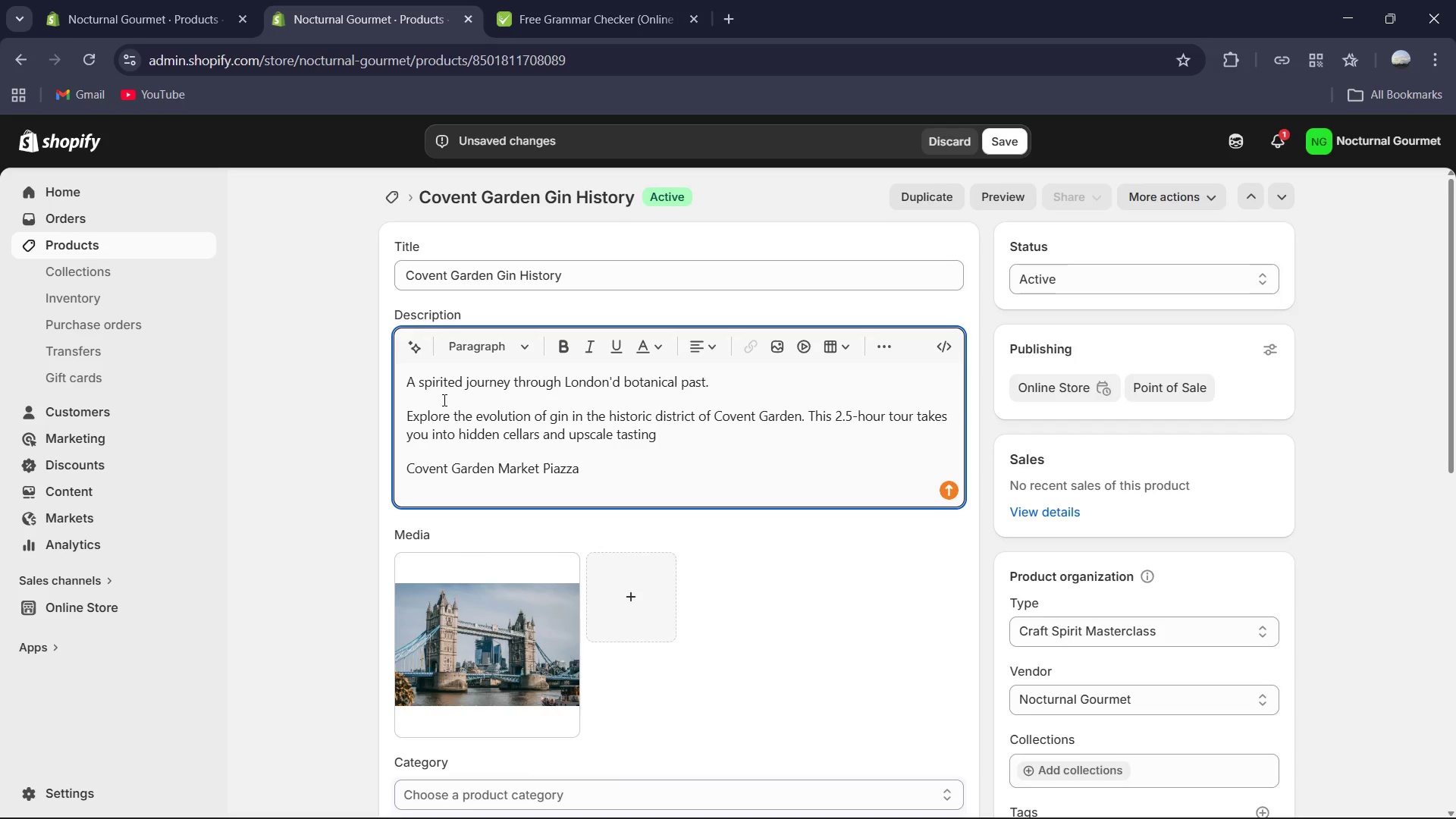 
type( rooms to sample rare infusions while uncovering the sca)
 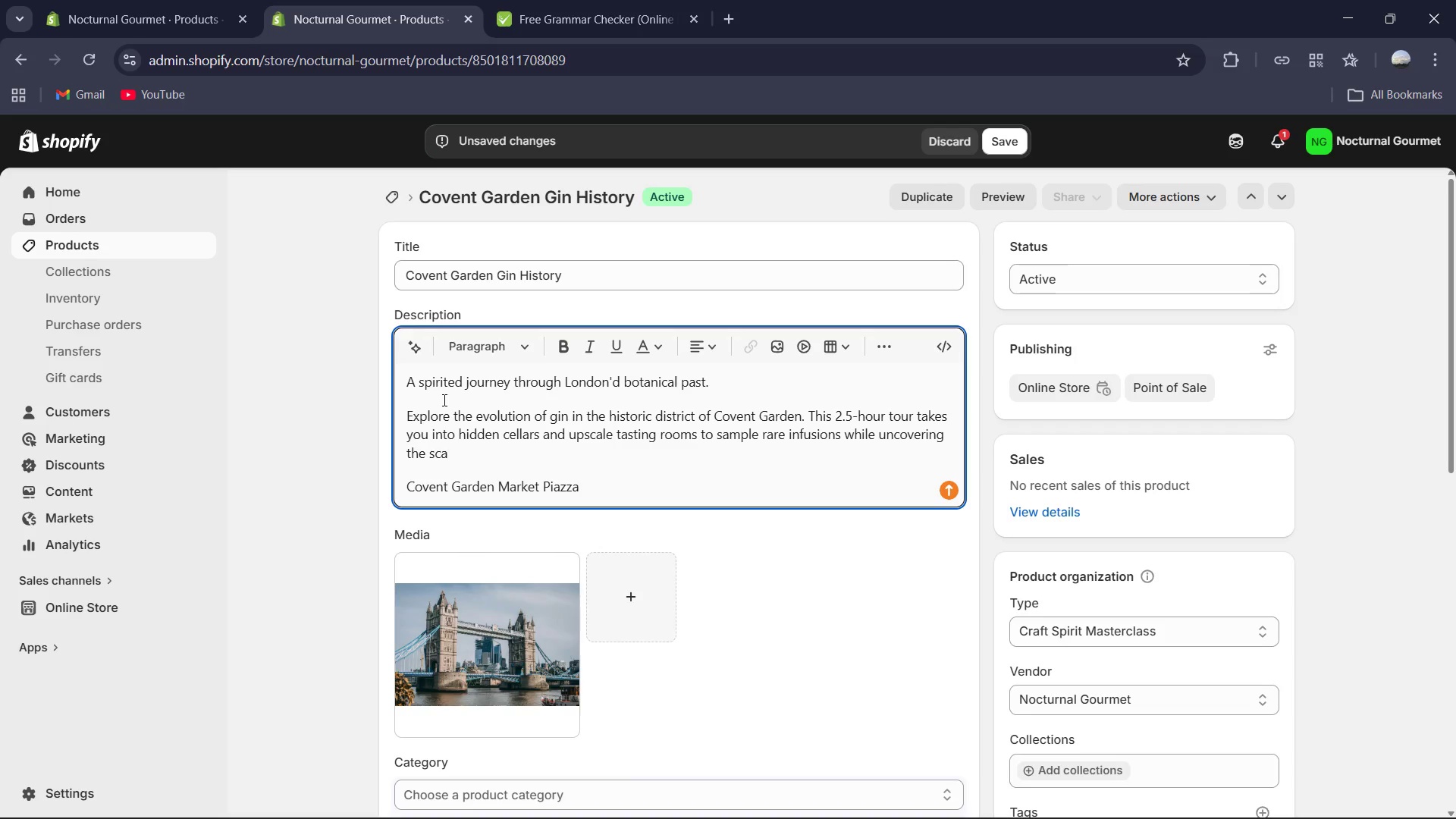 
type(ndalous history of the "Mother's Ruin")
 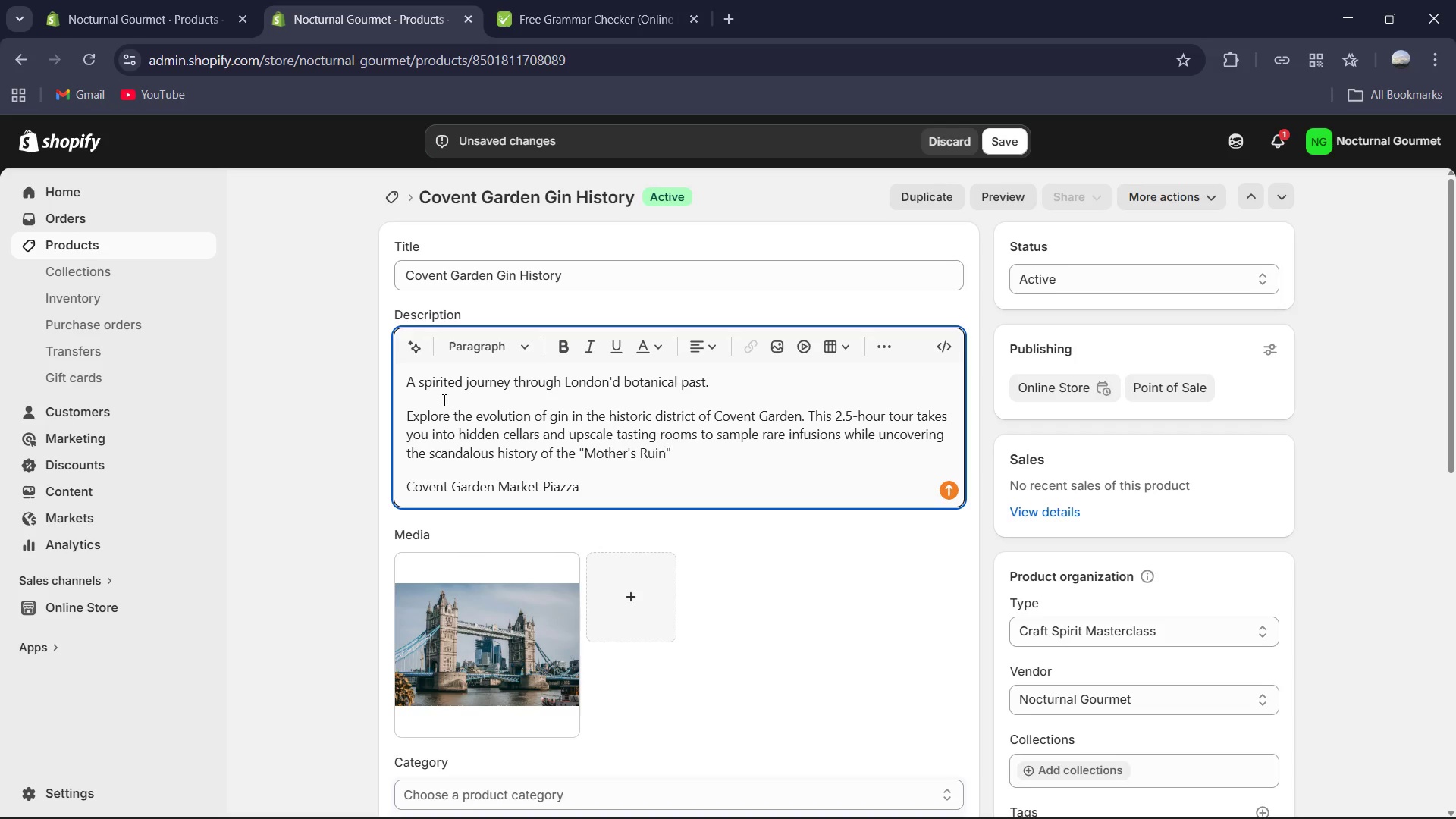 
key(Backspace)
 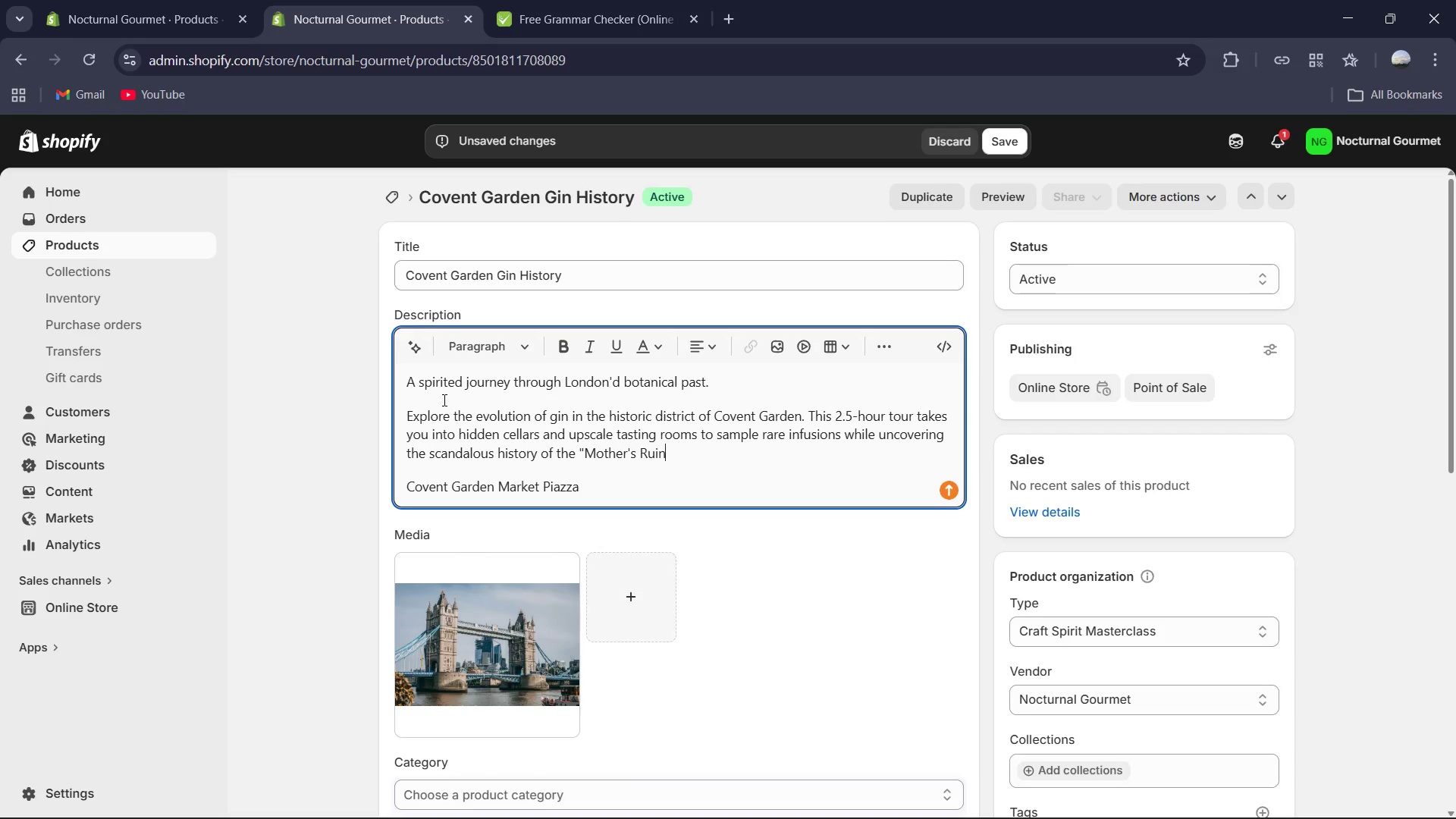 
key(Period)
 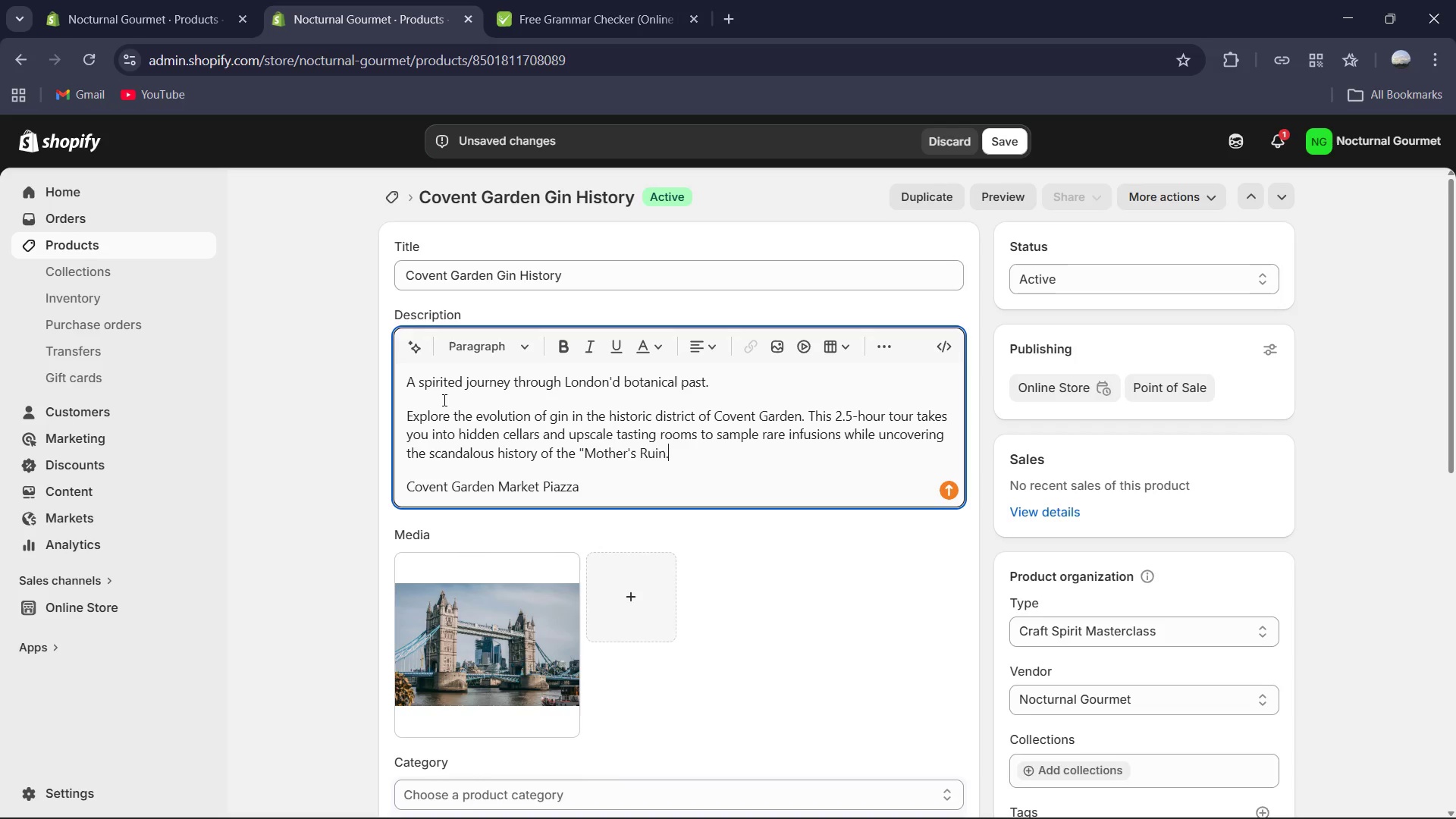 
key(Shift+Quote)
 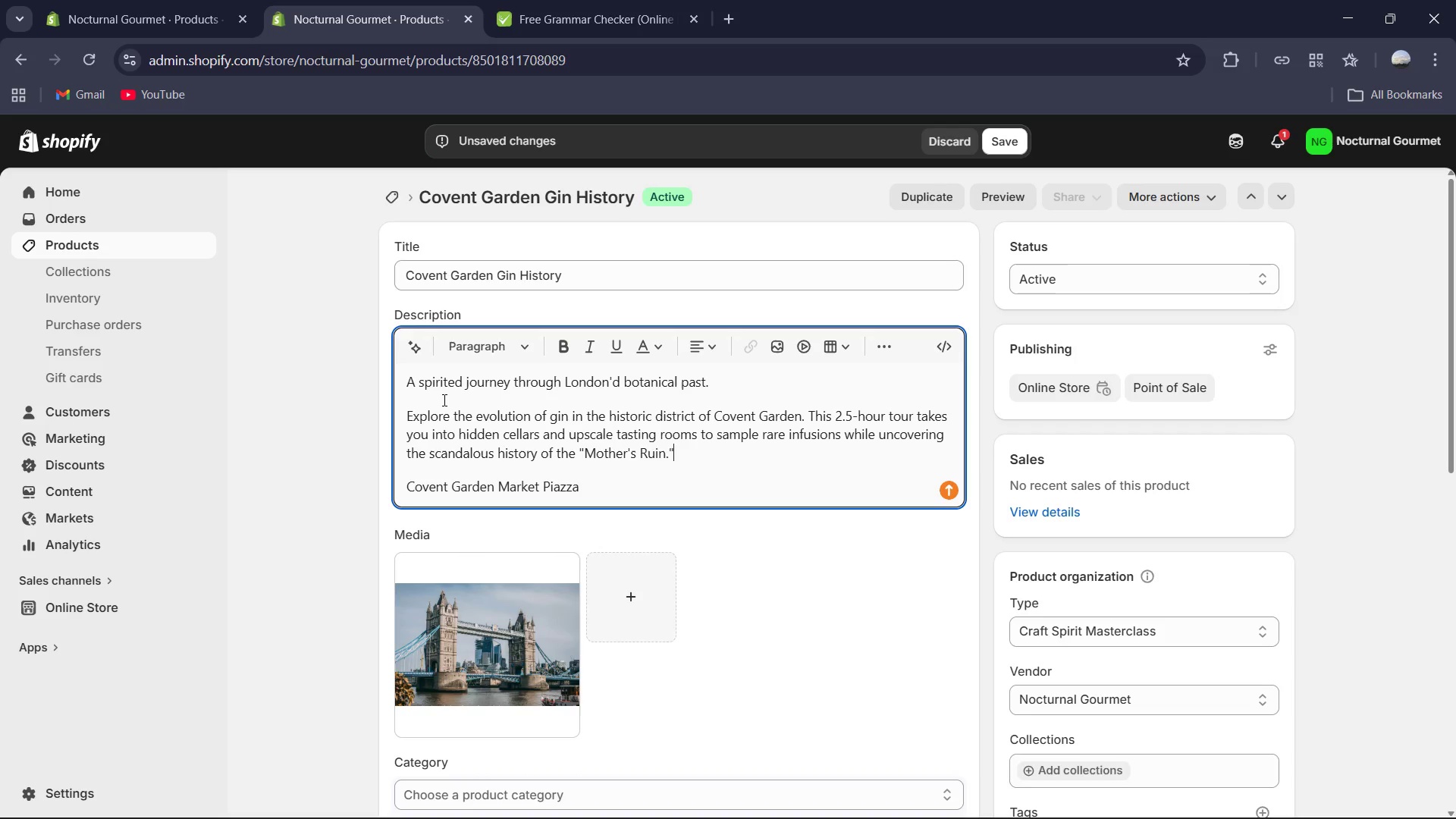 
key(Enter)
 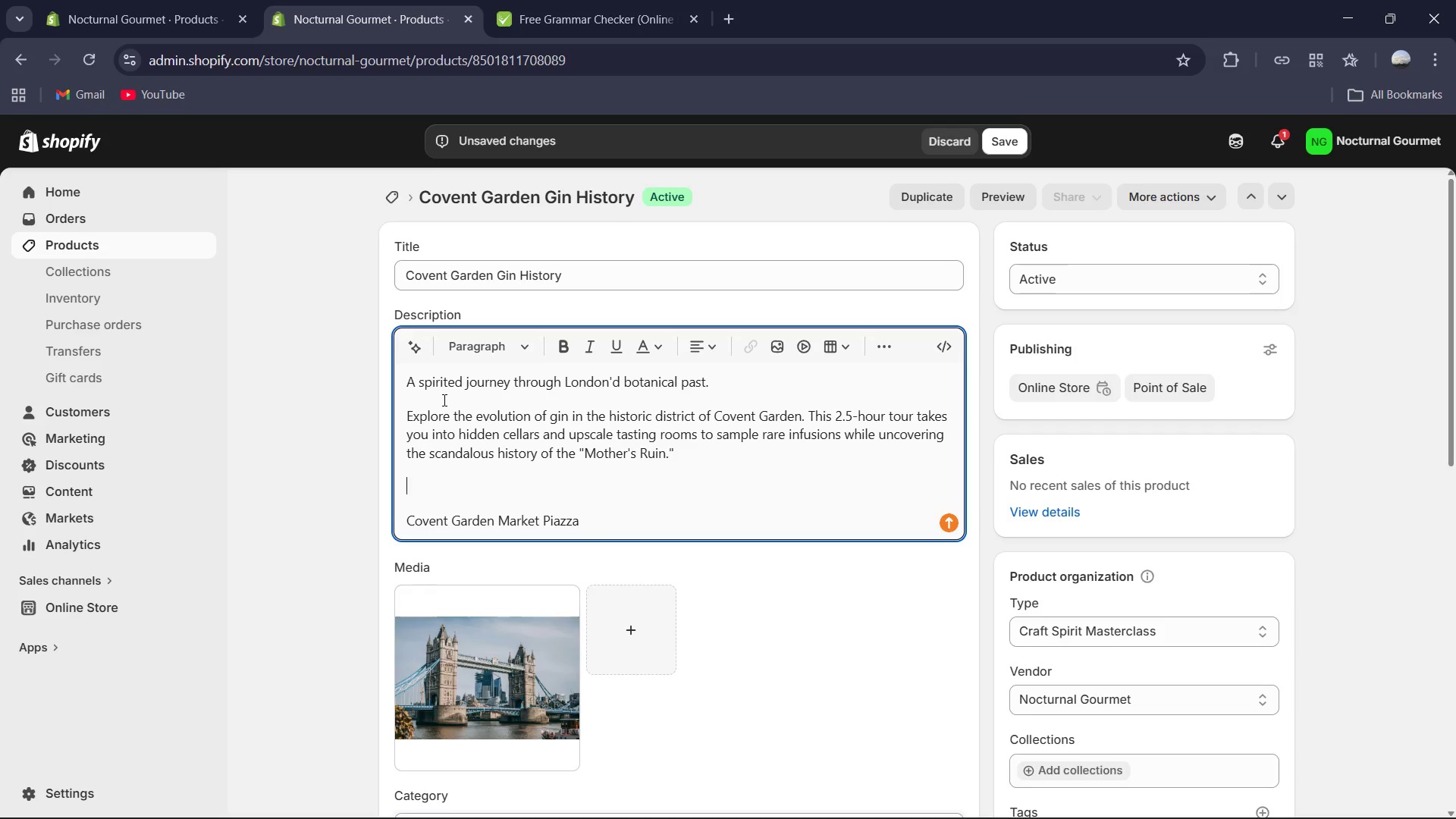 
type(Duration: 2.5 Hou)
 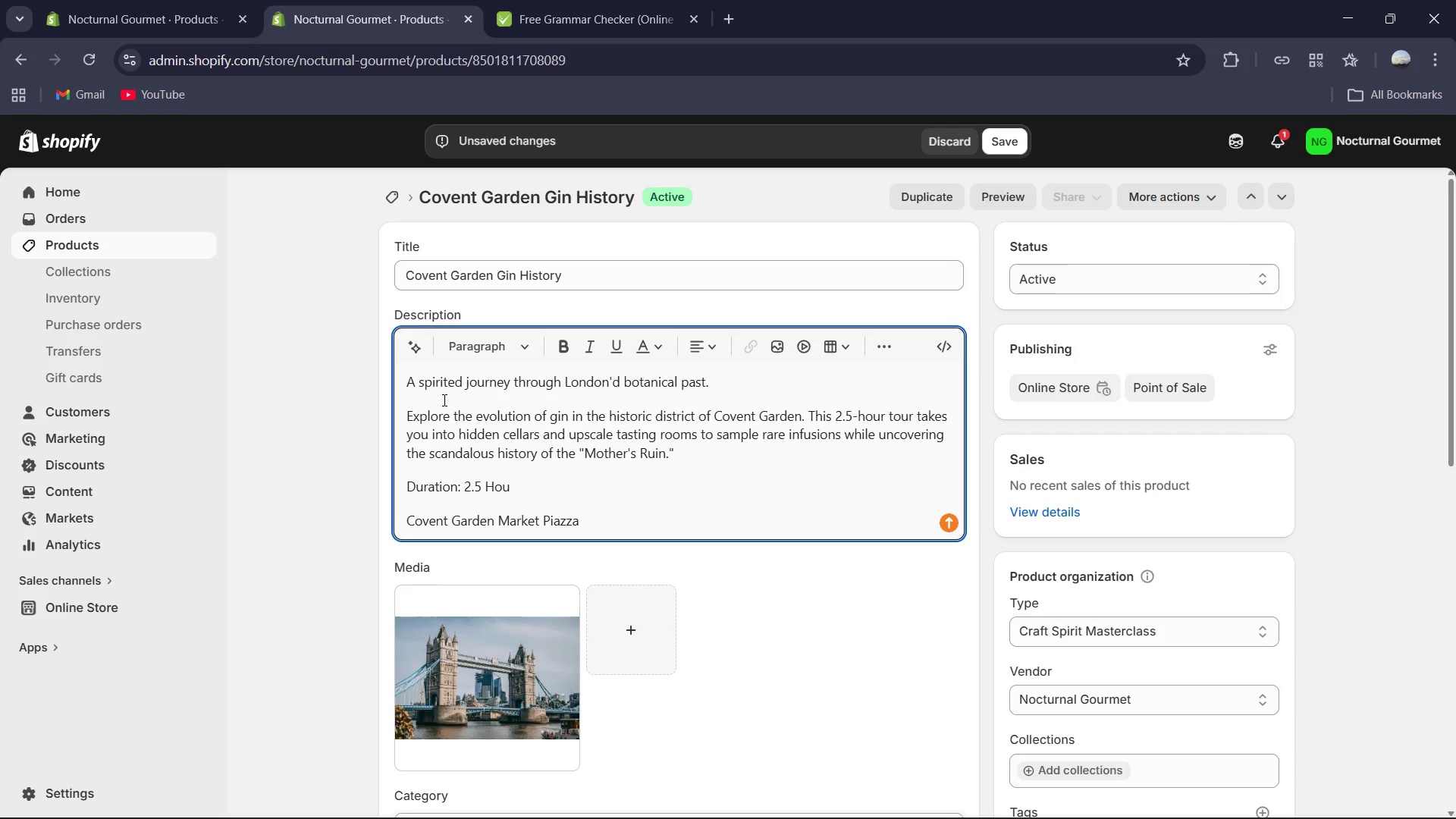 
type(rs)
 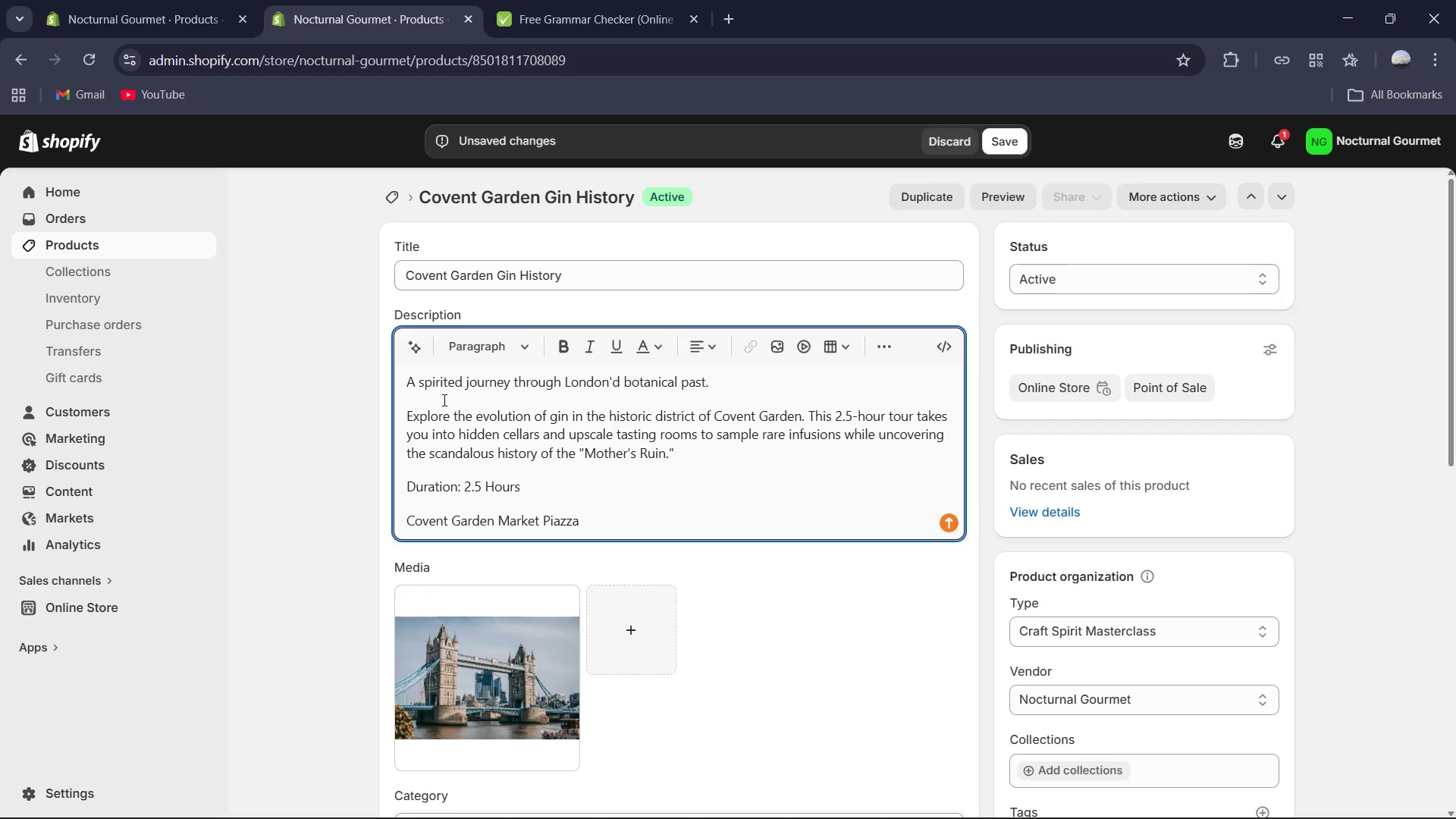 
key(Enter)
 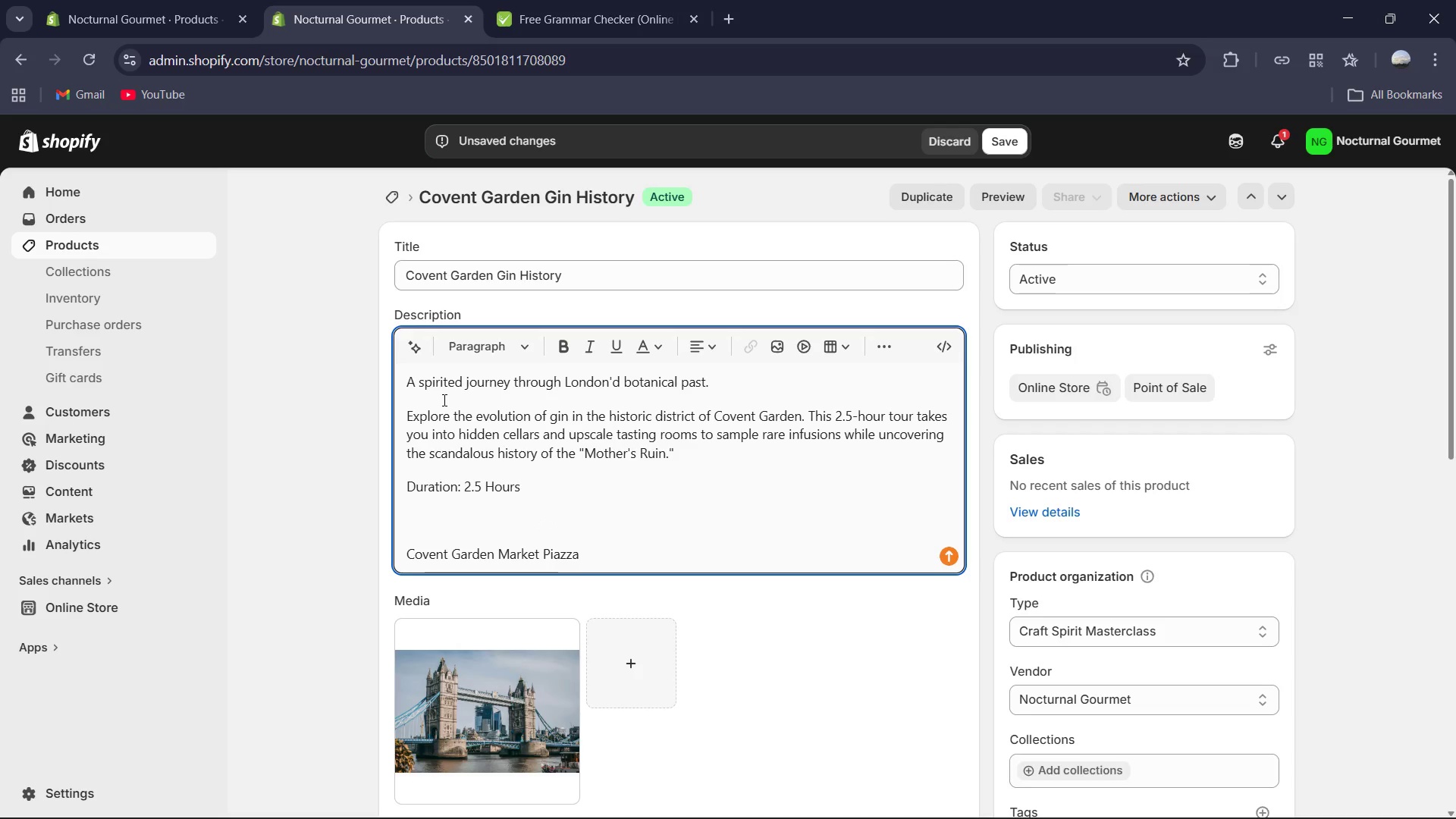 
type(Meeting Point: Covent Garden piazza)
key(Backspace)
key(Backspace)
key(Backspace)
key(Backspace)
key(Backspace)
key(Backspace)
key(Backspace)
key(Backspace)
key(Backspace)
key(Backspace)
key(Backspace)
key(Backspace)
key(Backspace)
key(Backspace)
key(Backspace)
key(Backspace)
key(Backspace)
key(Backspace)
key(Backspace)
key(Backspace)
 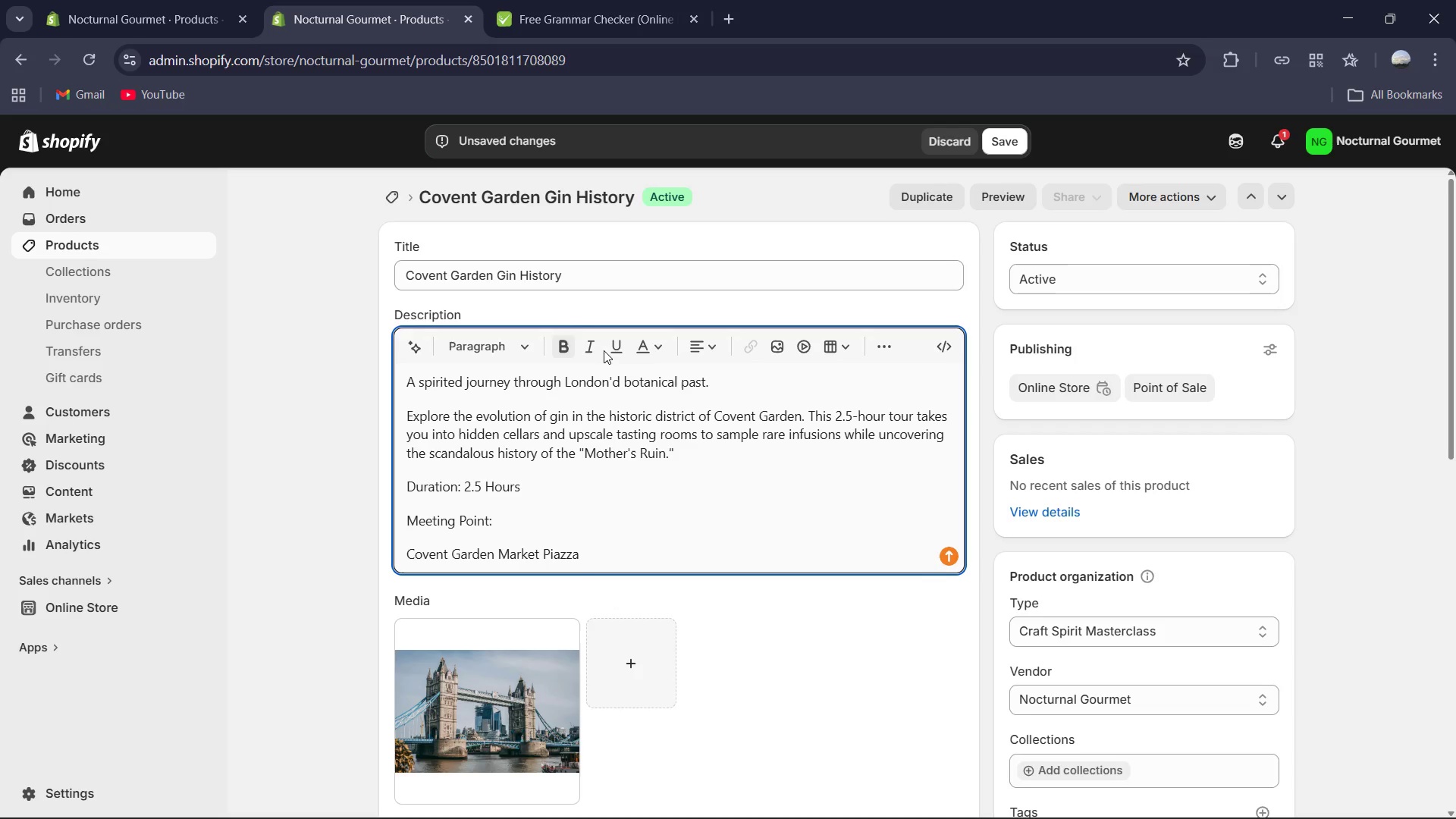 
key(Backspace)
 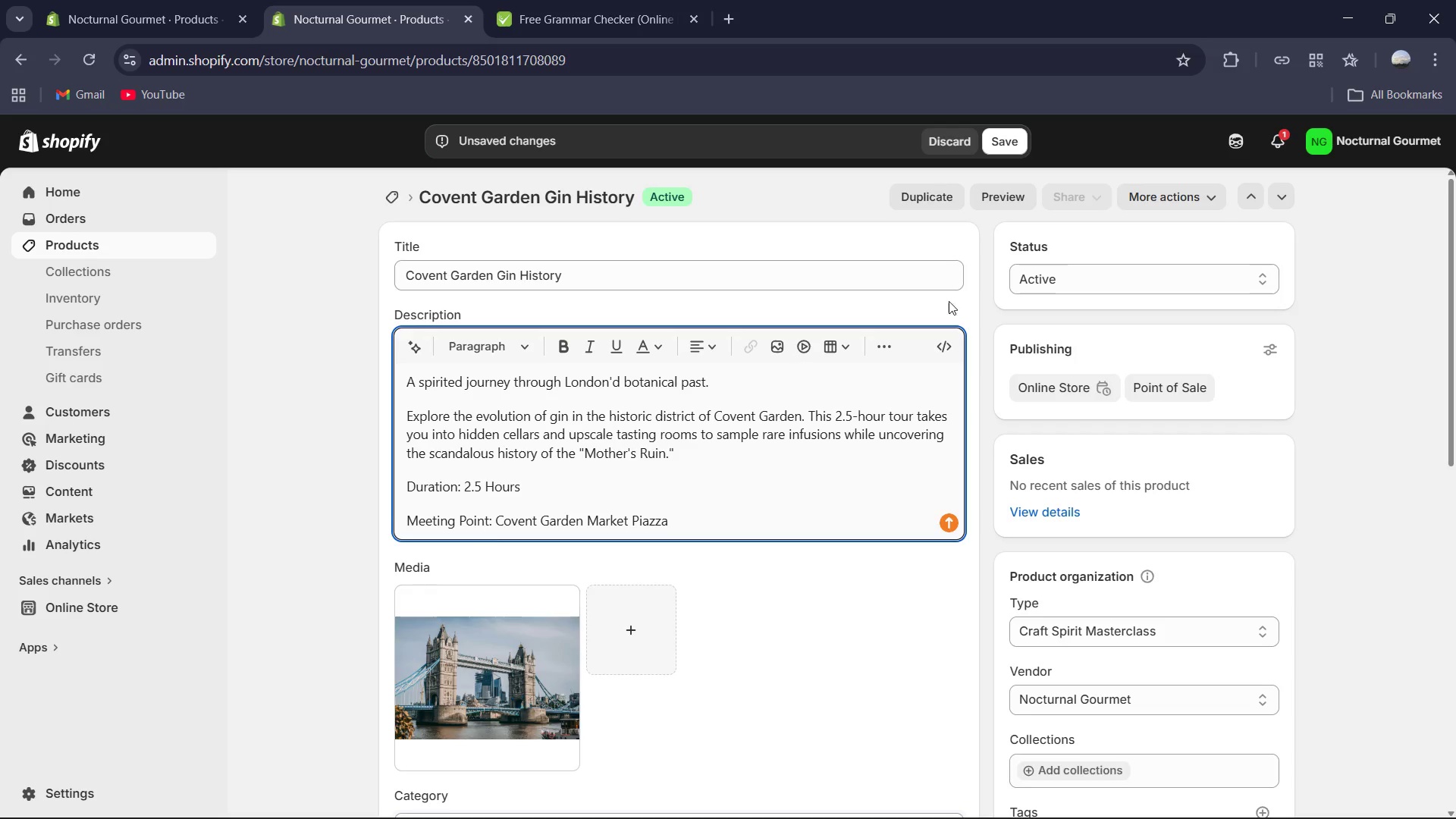 
left_click([755, 523])
 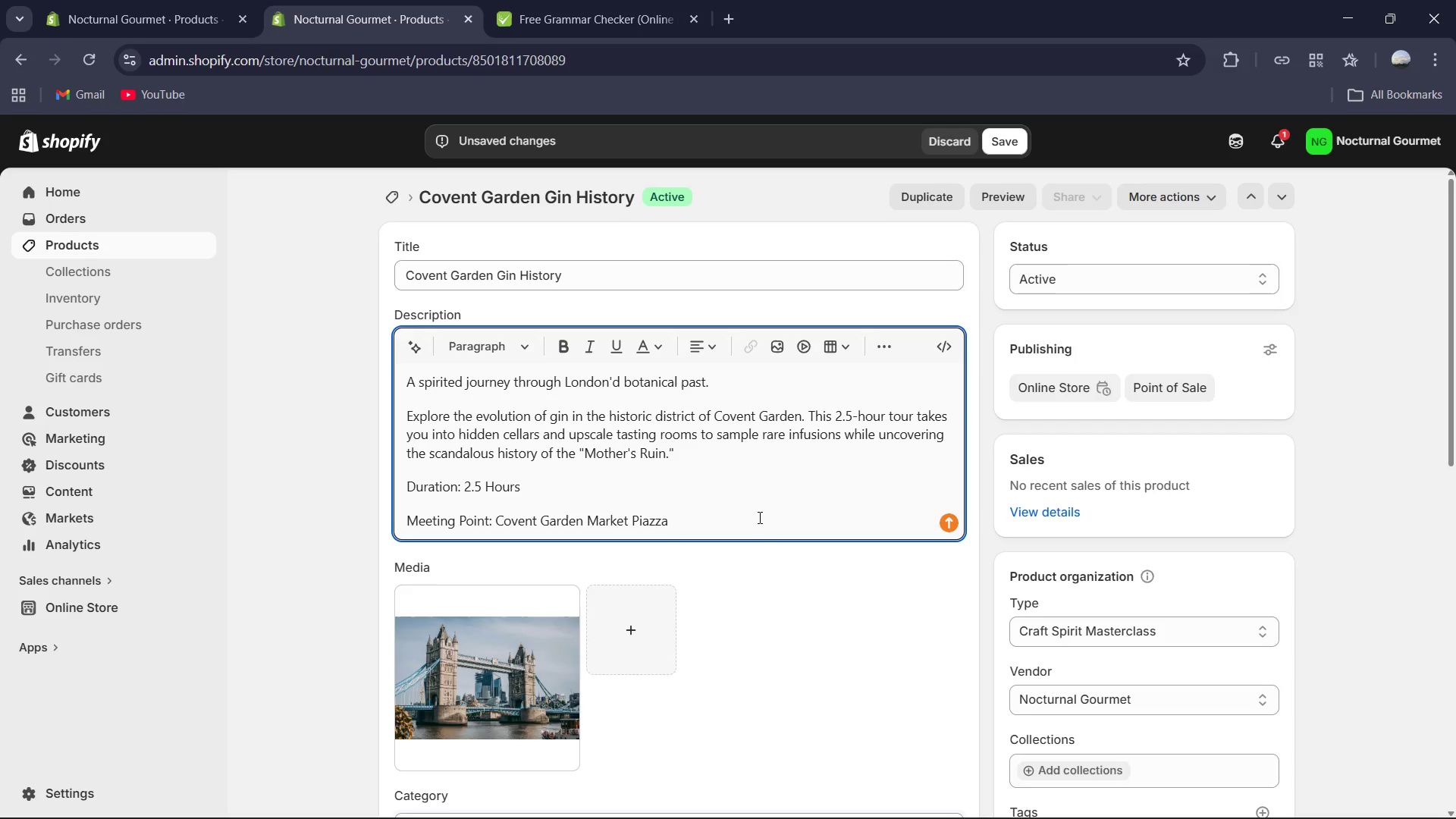 
key(Enter)
 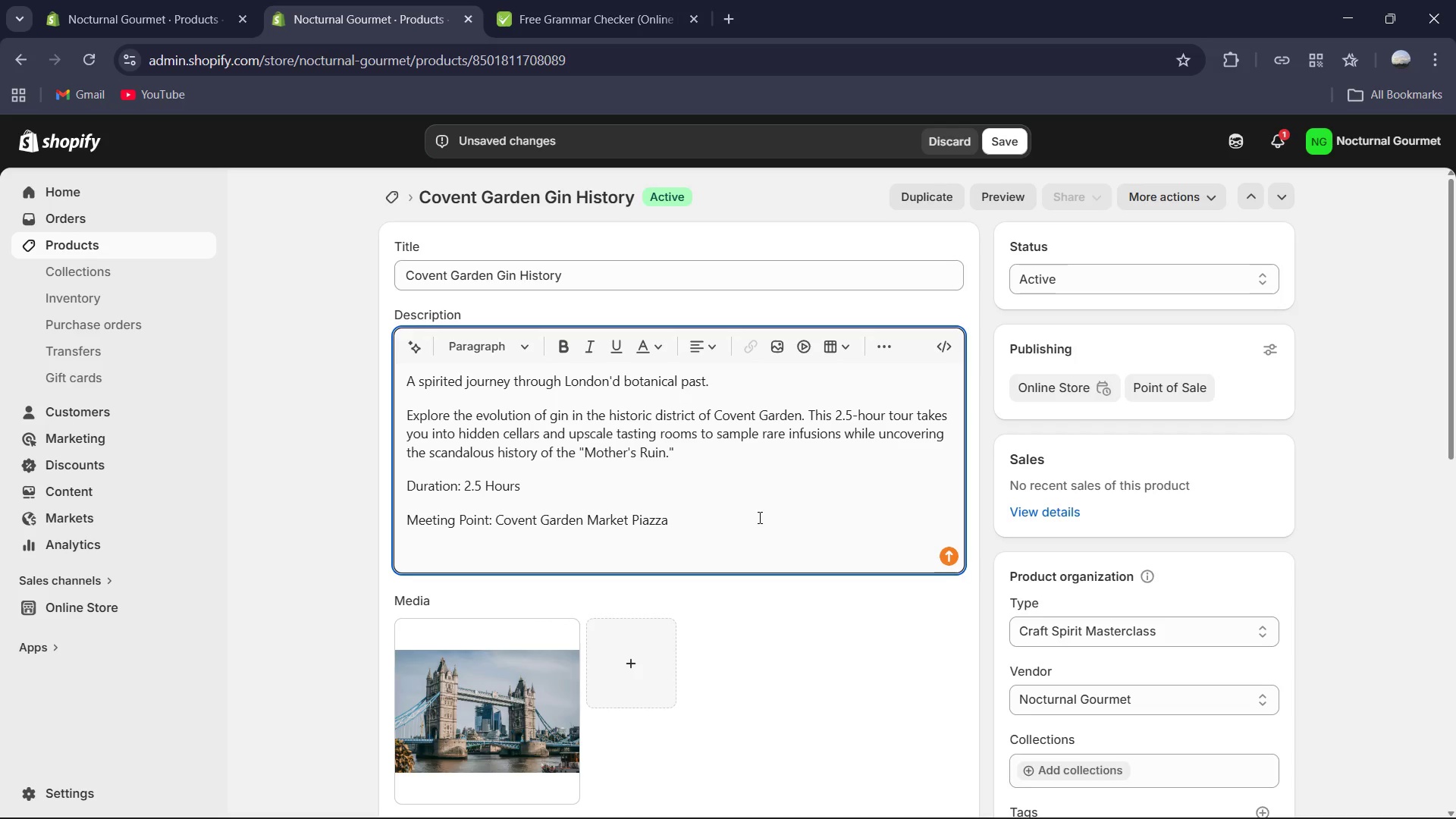 
type(Activity Type: Sprits History Walk)
 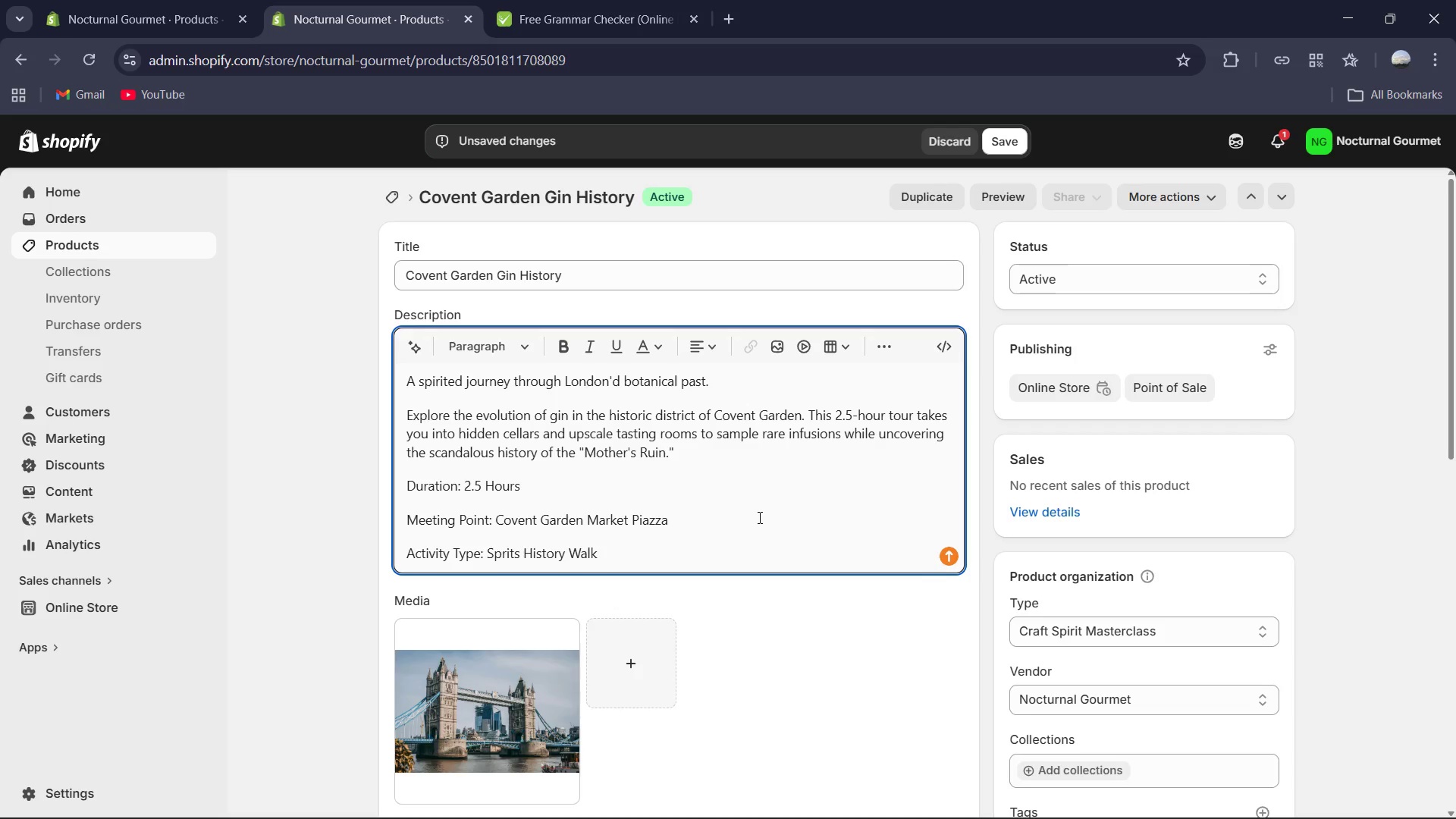 
scroll: coordinate [833, 450], scroll_direction: down, amount: 9.0
 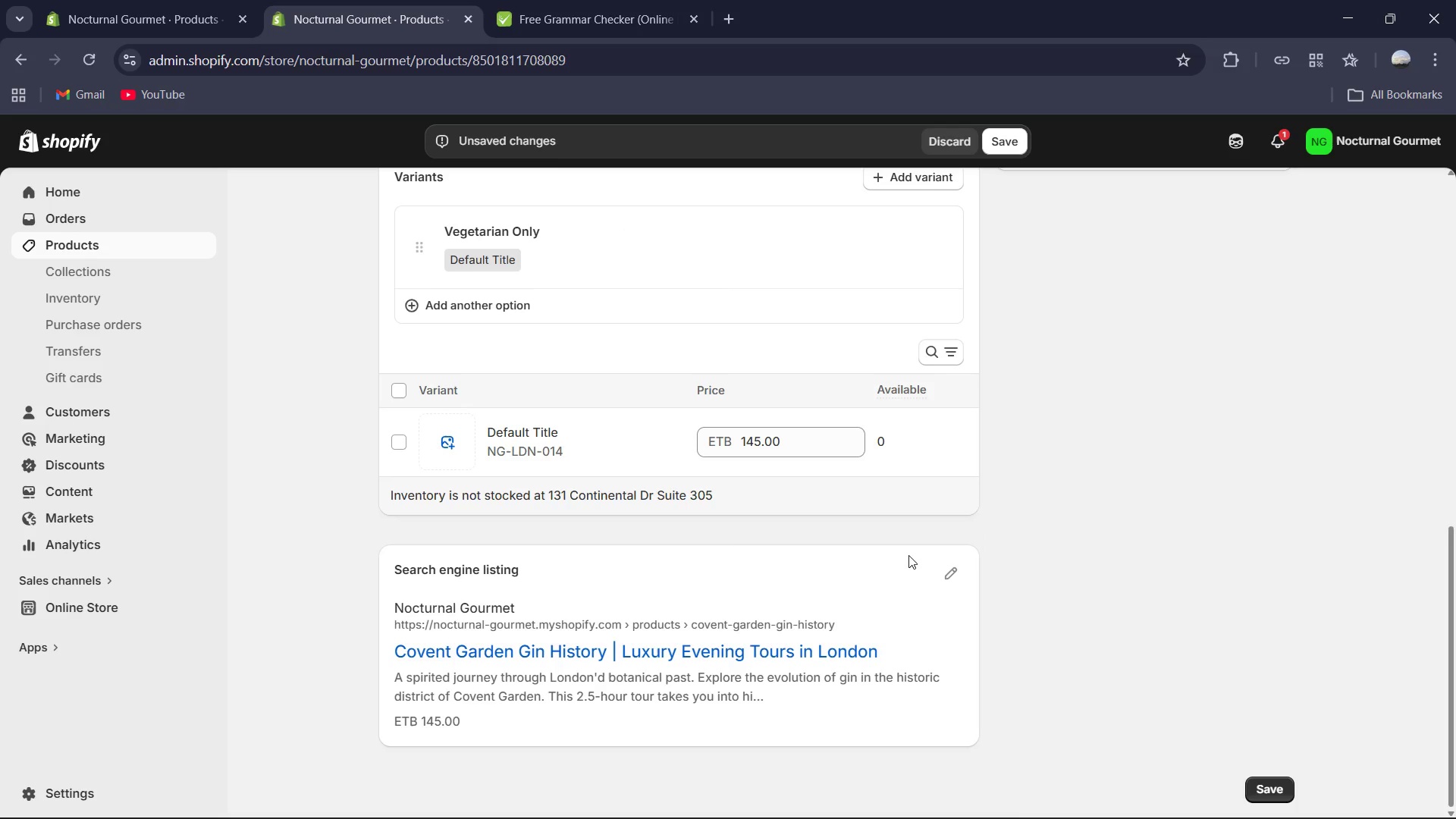 
scroll: coordinate [633, 435], scroll_direction: up, amount: 1.0
 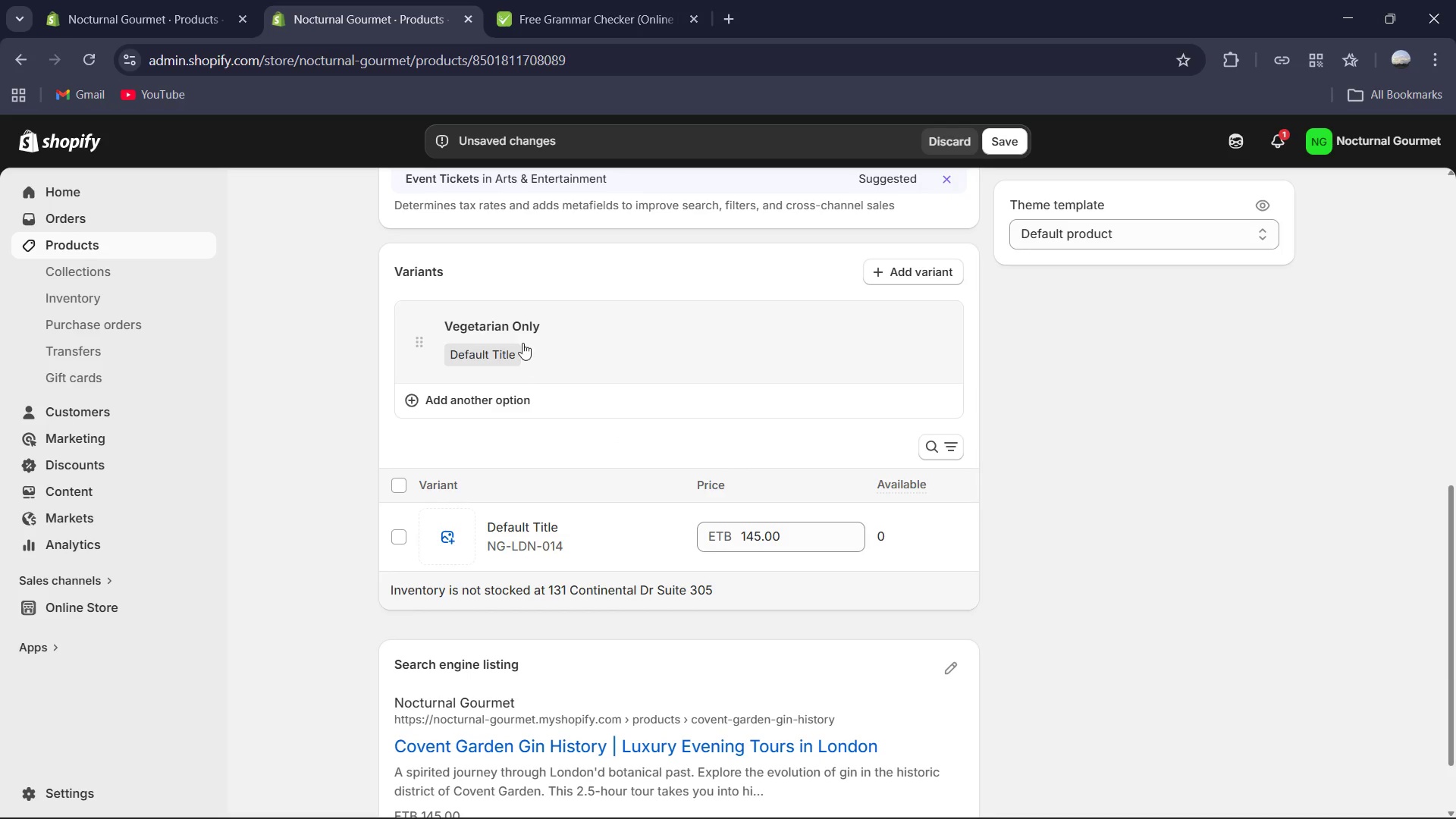 
left_click([522, 343])
 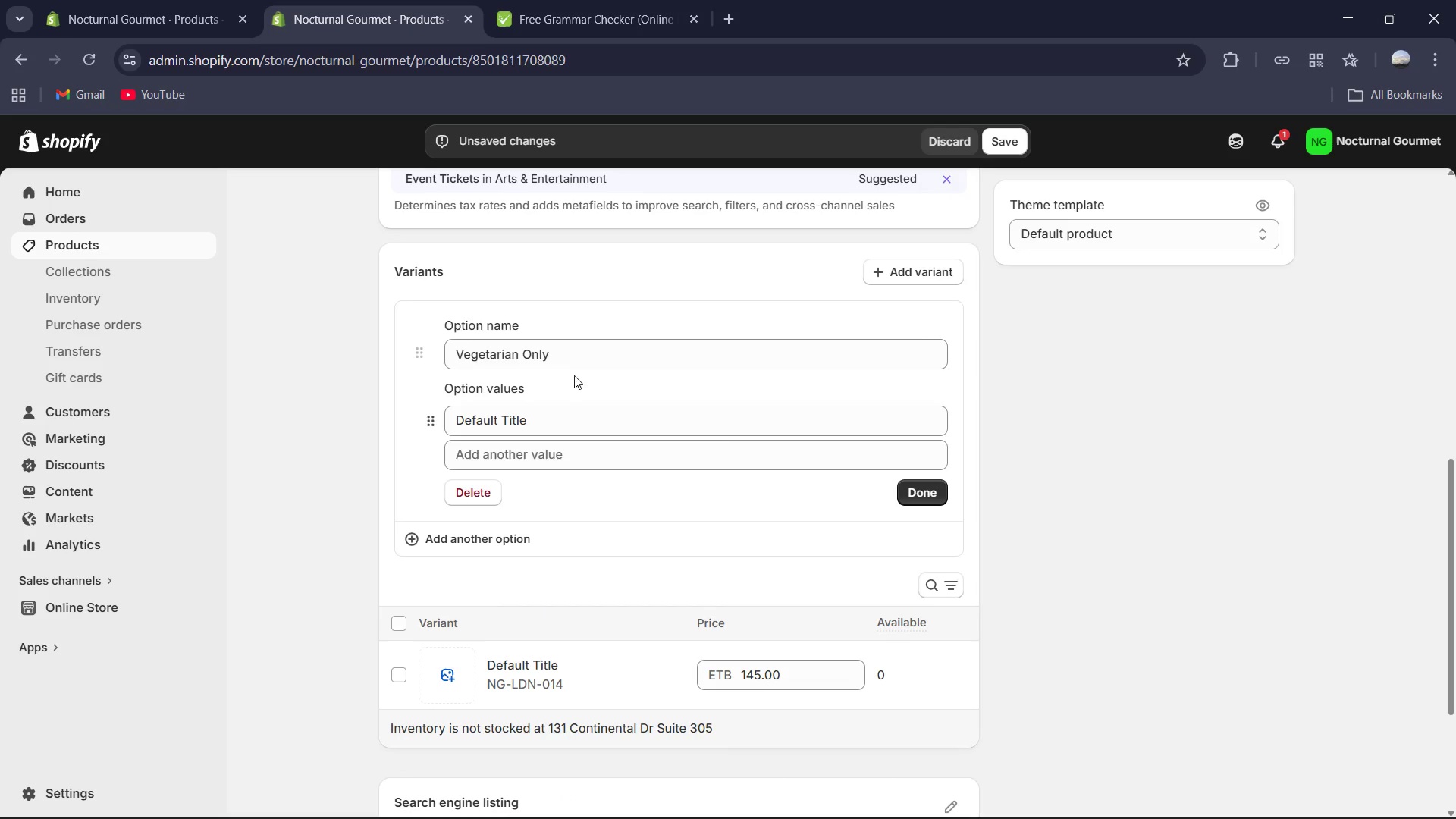 
left_click([590, 357])
 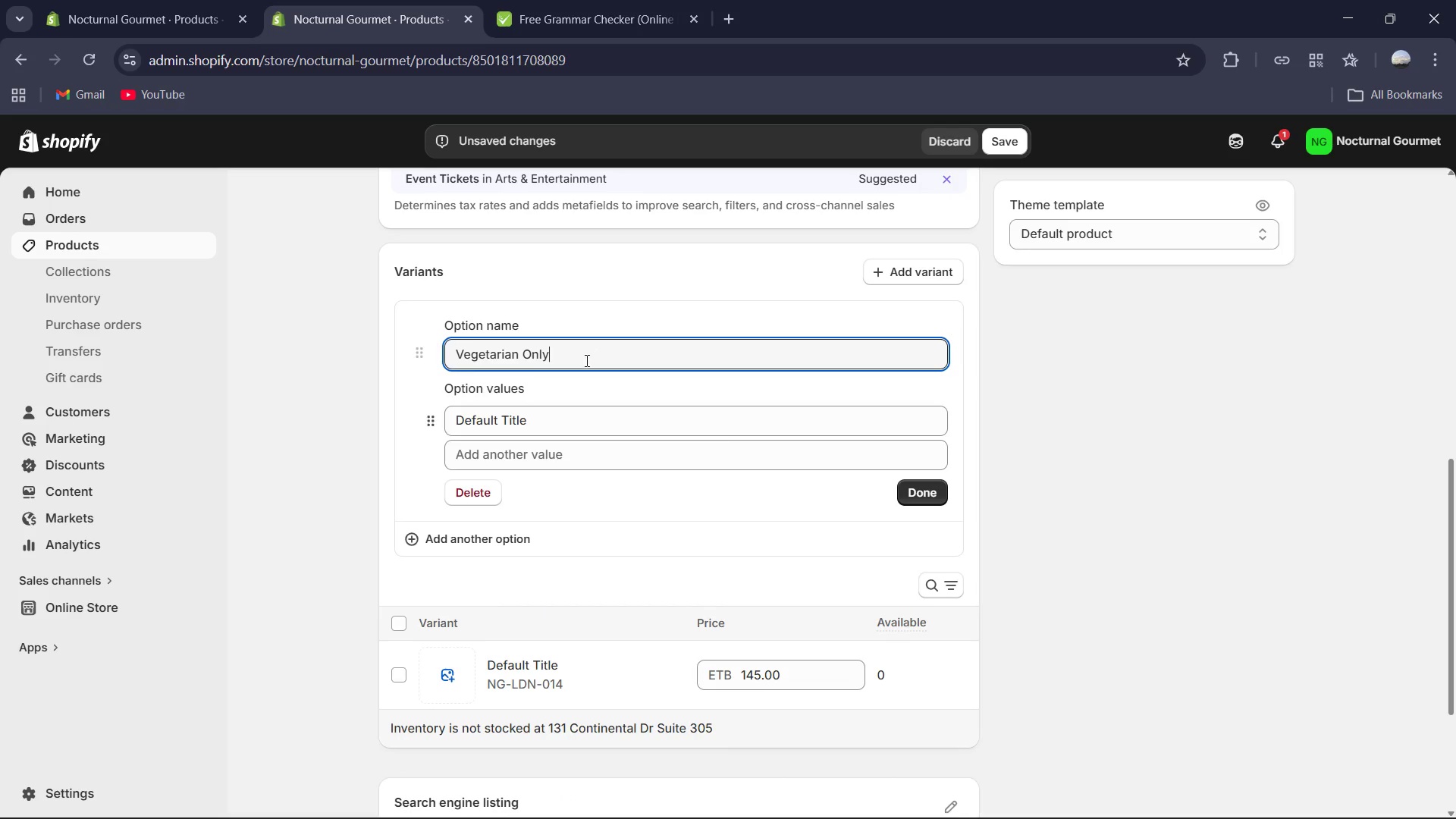 
key(Control+A)
 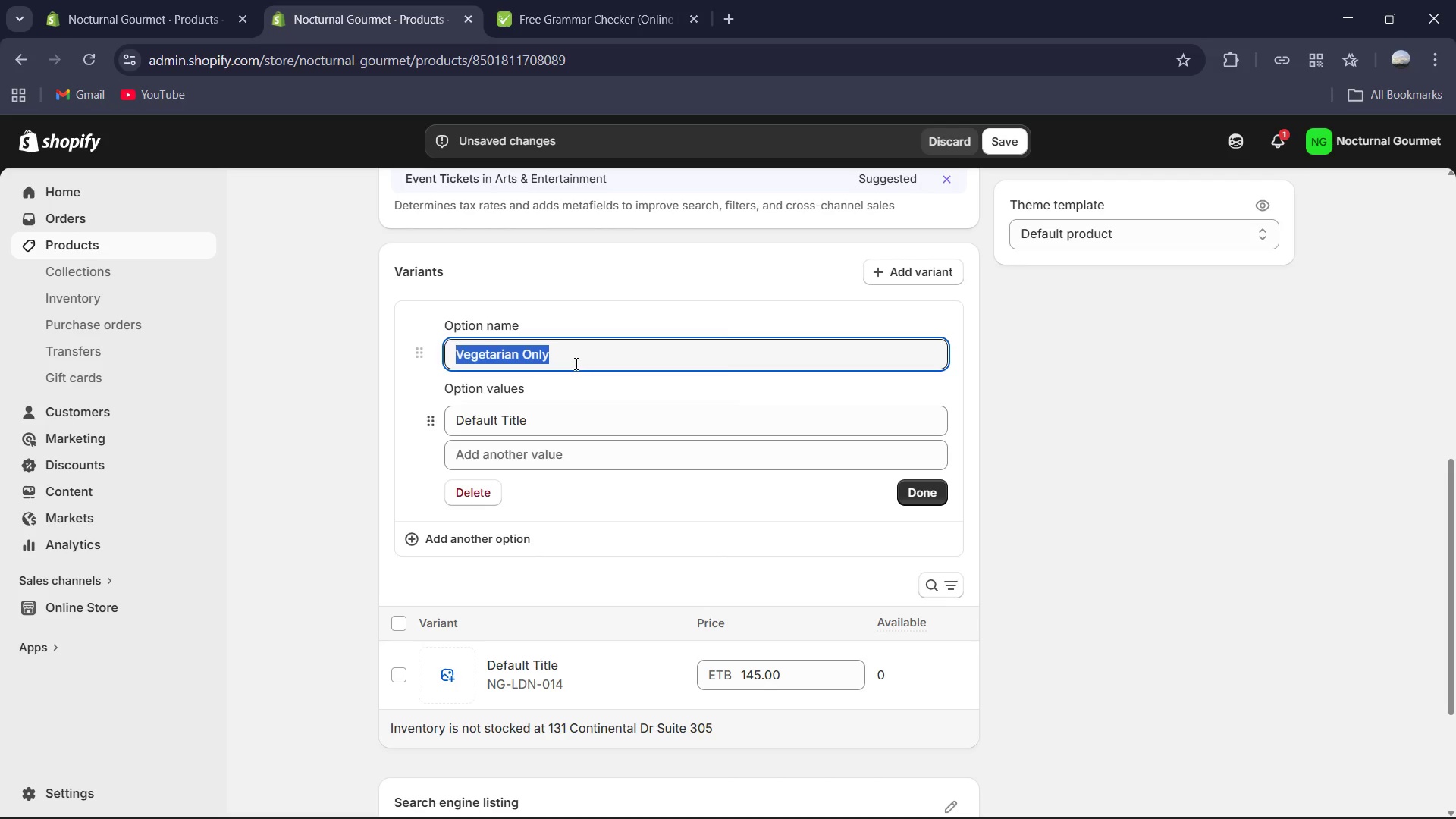 
key(Control+C)
 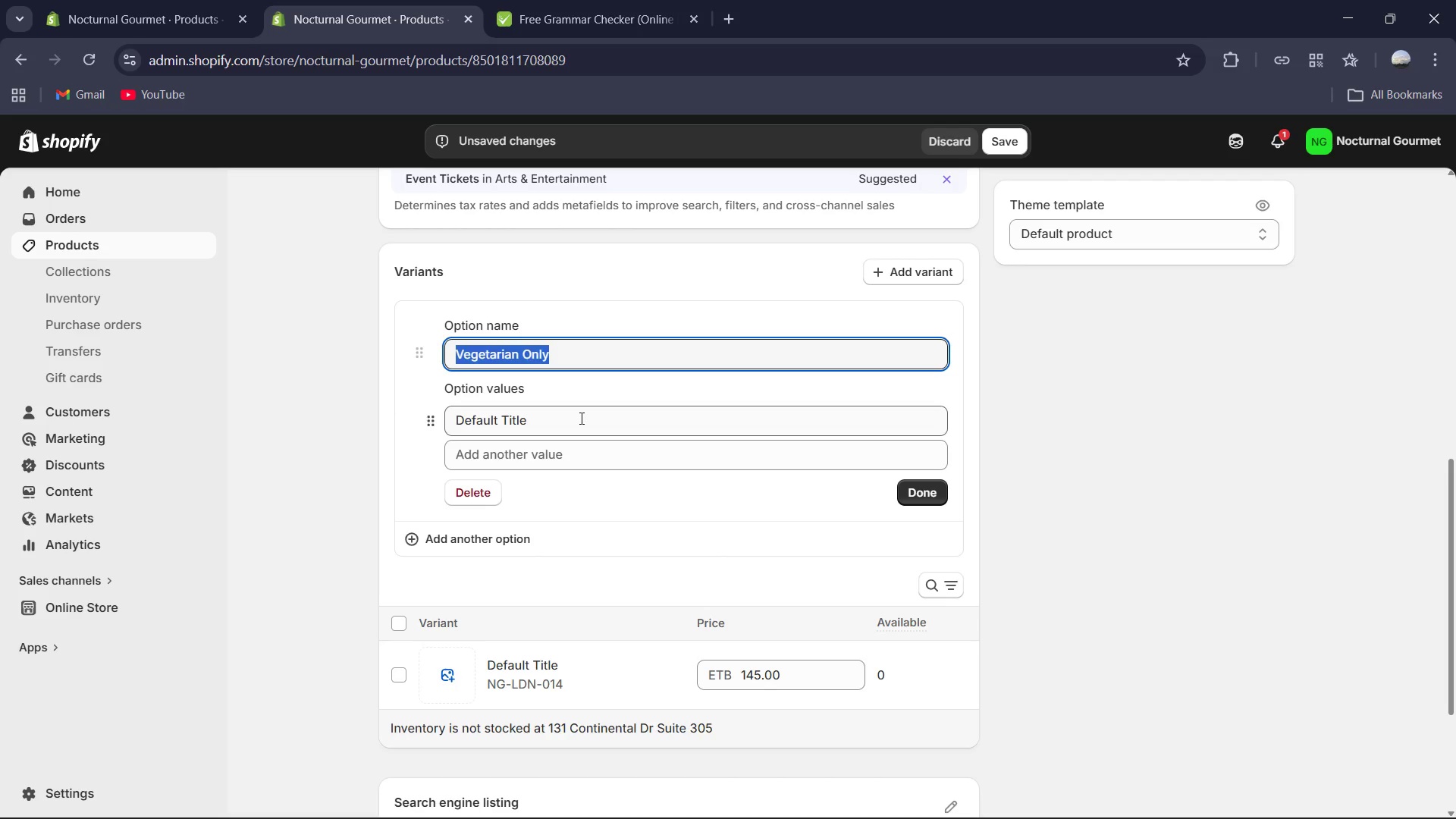 
left_click([580, 418])
 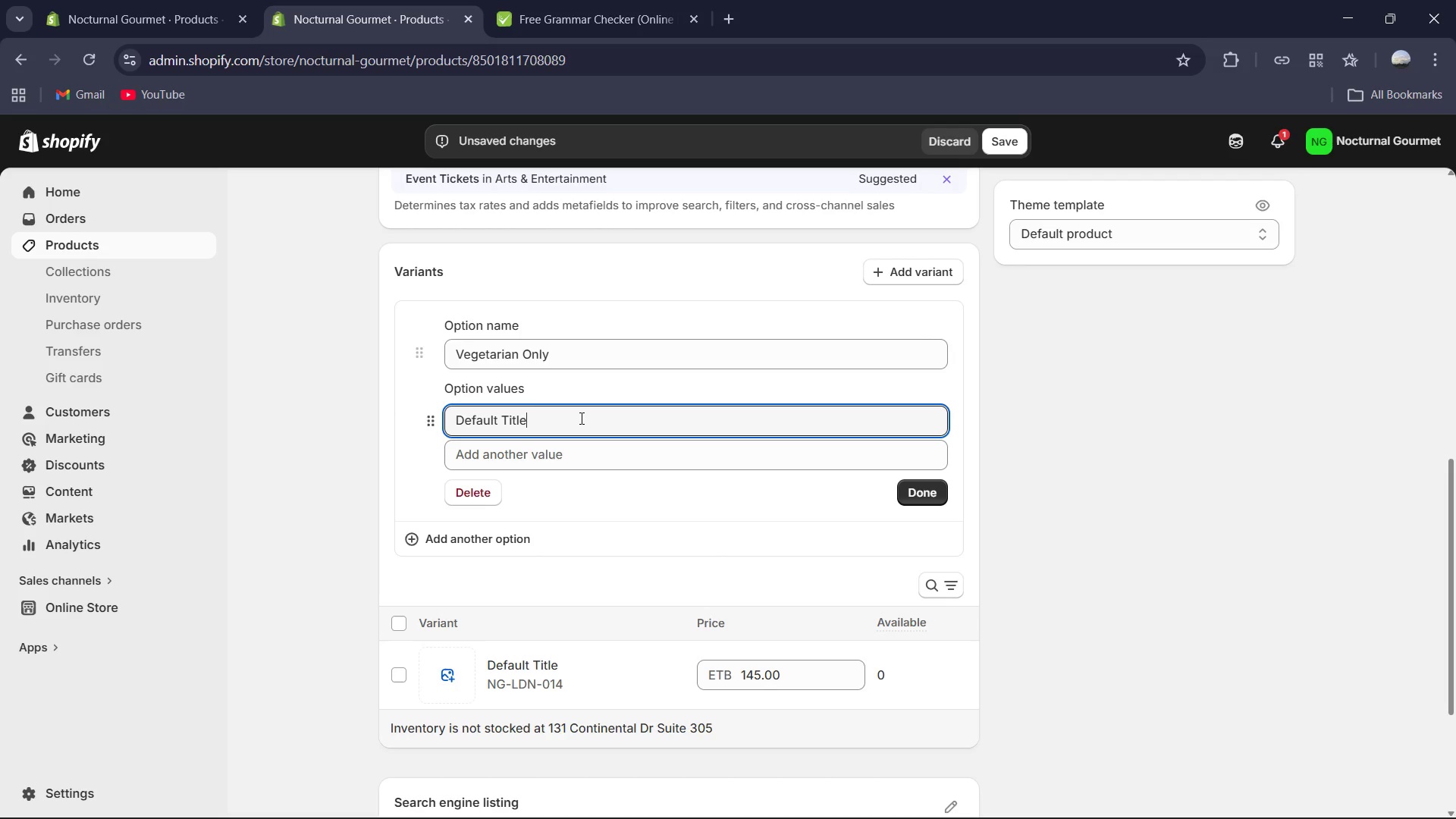 
key(Control+A)
 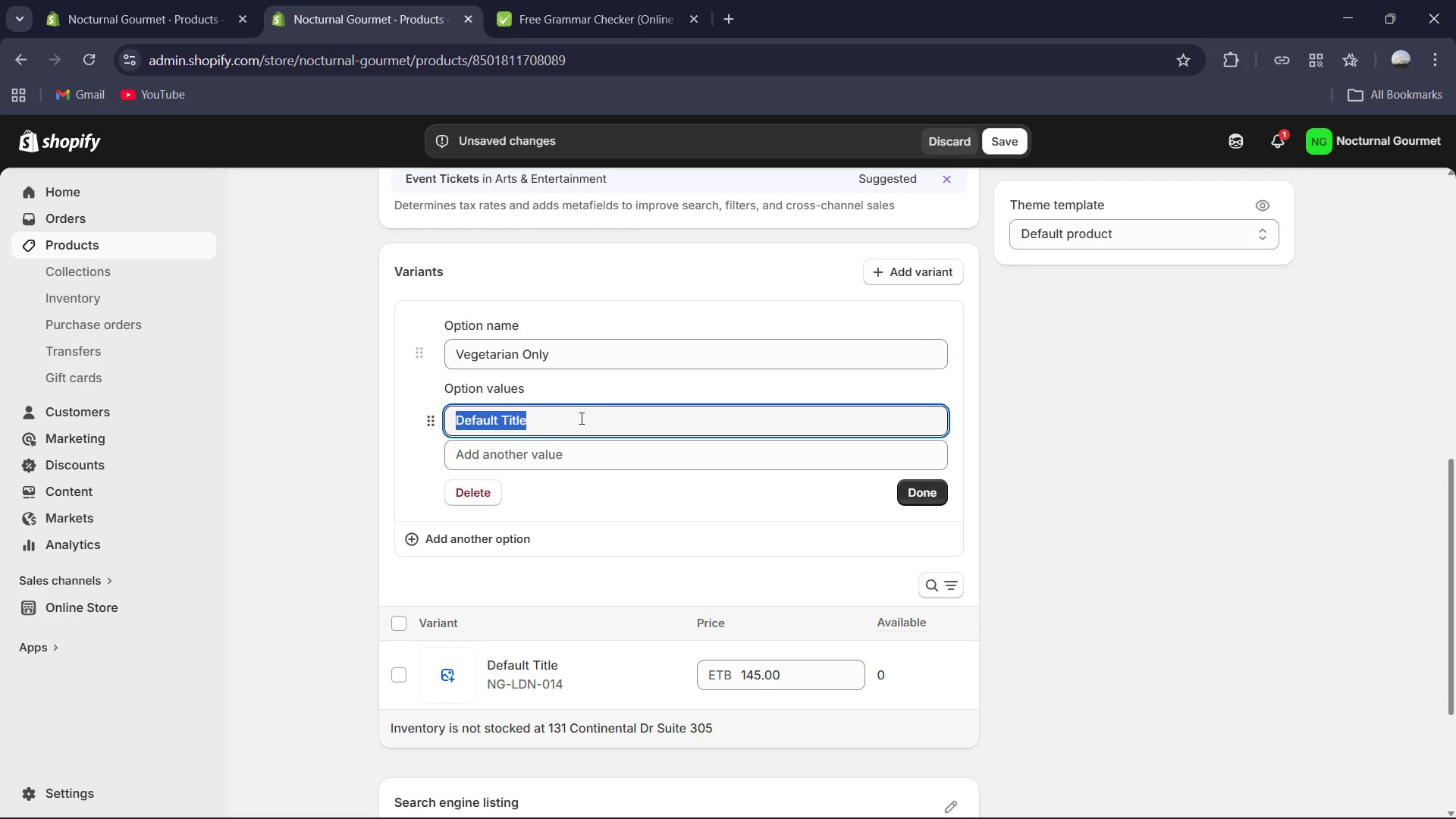 
key(Control+V)
 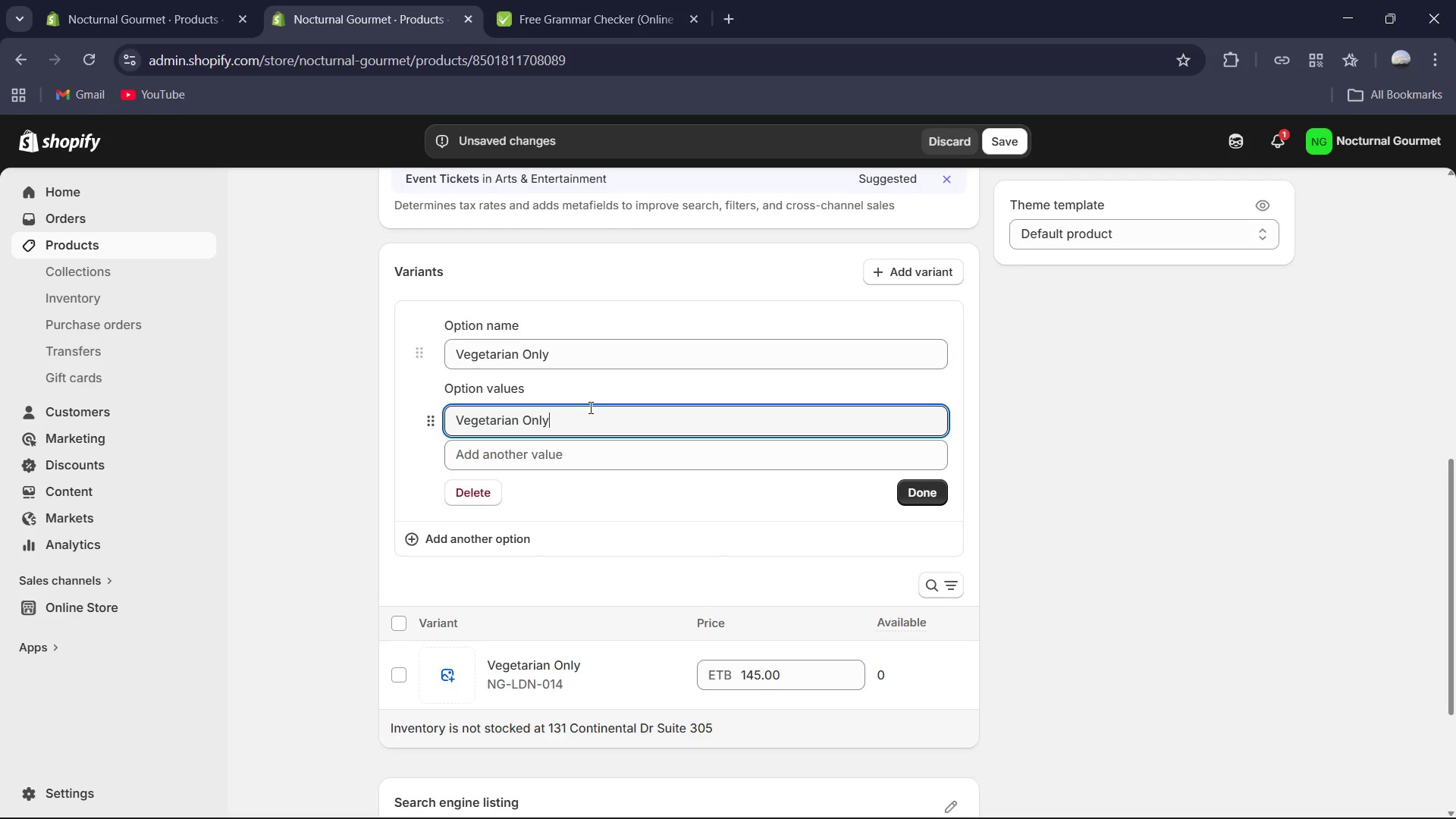 
left_click([592, 363])
 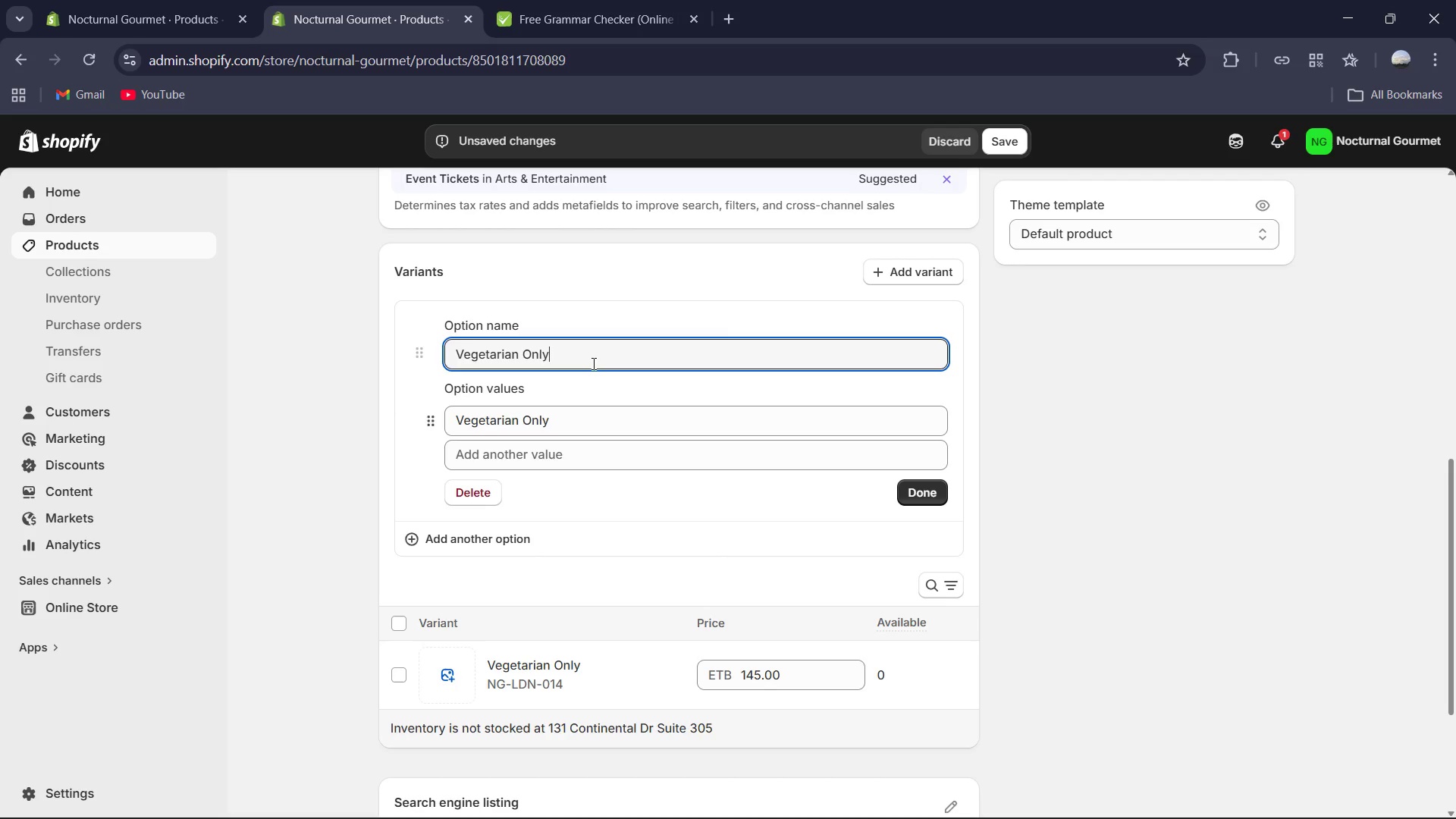 
key(Control+ControlLeft)
 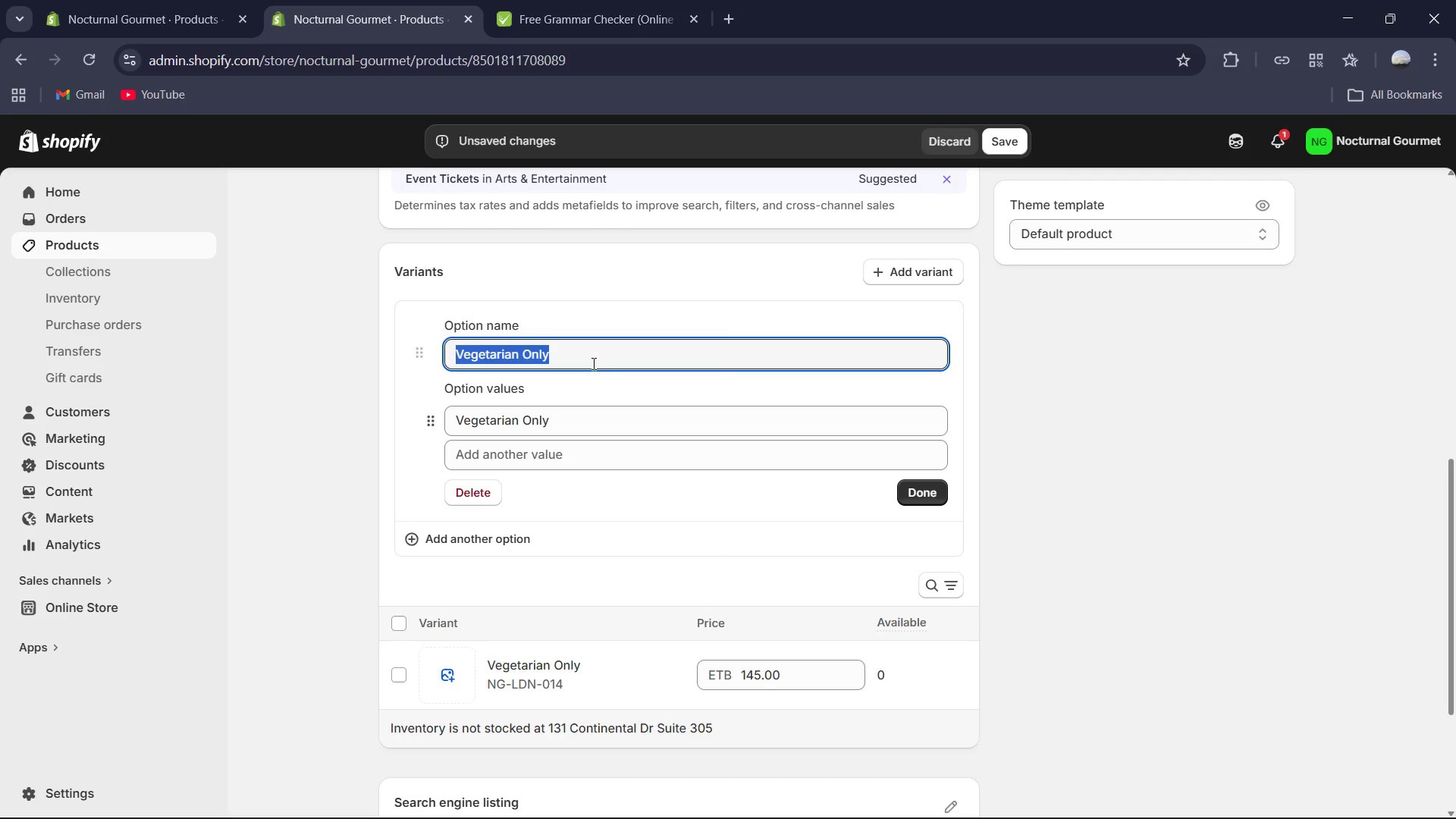 
key(Control+A)
 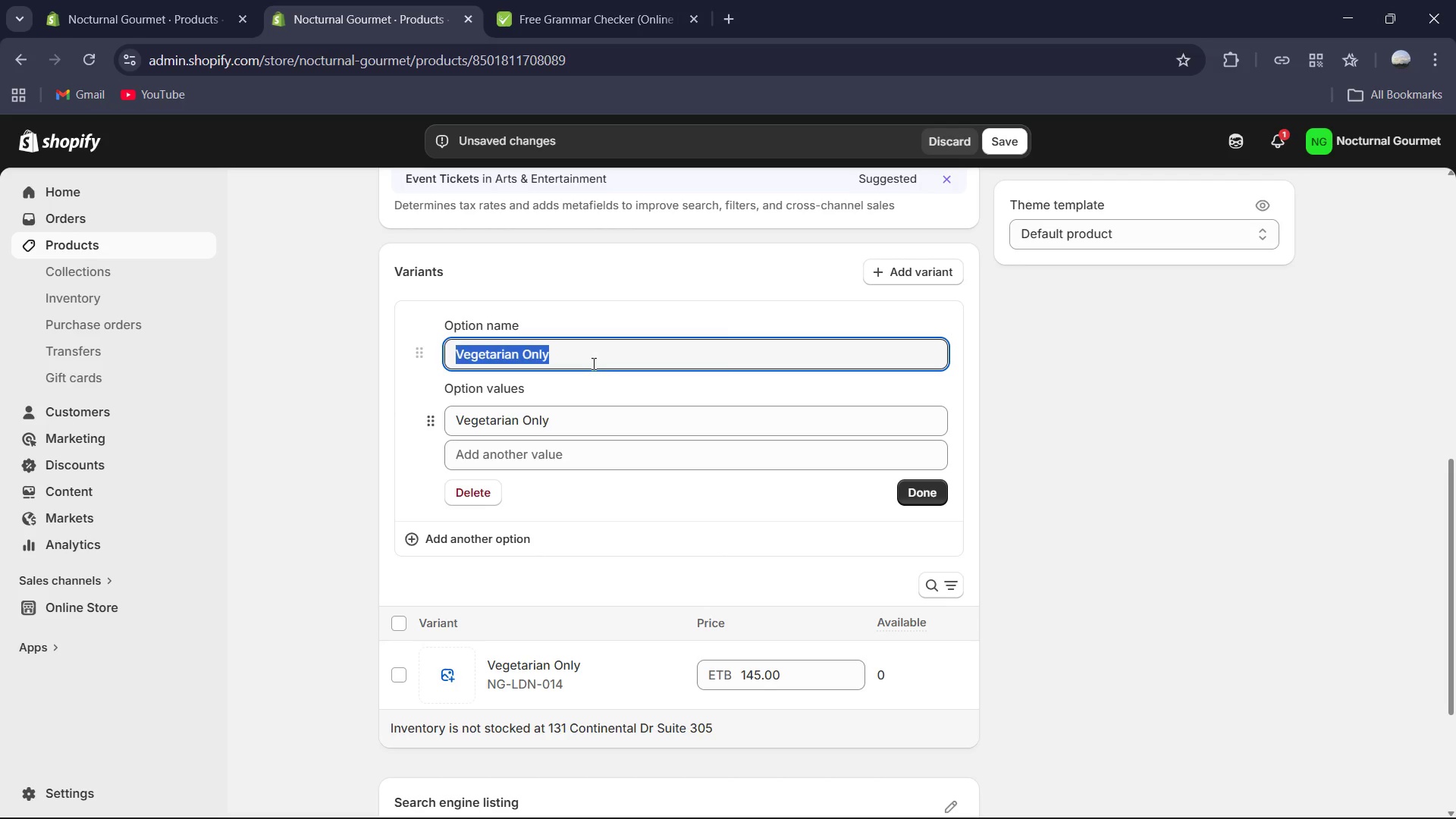 
type(Die)
 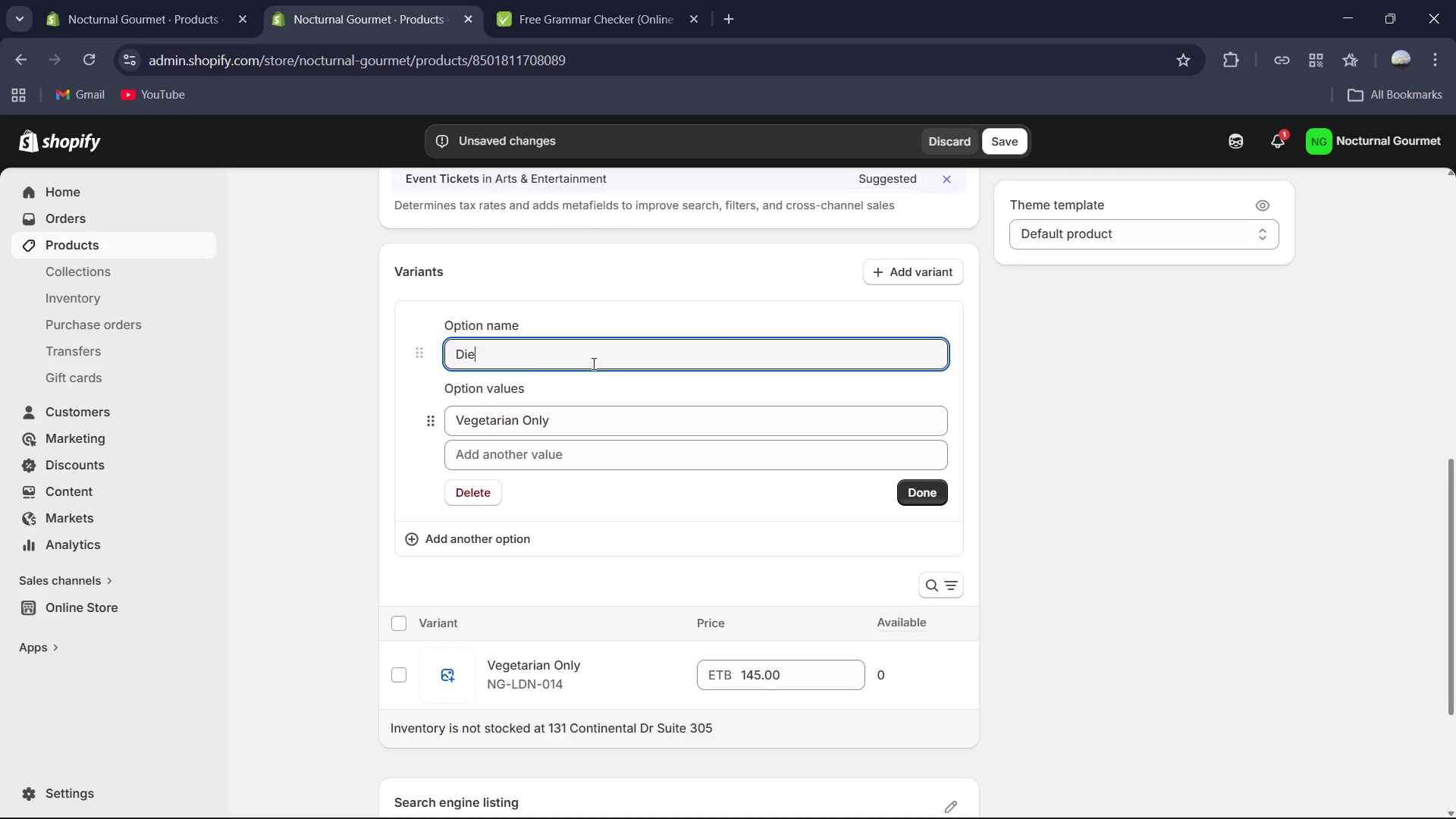 
wait(13.64)
 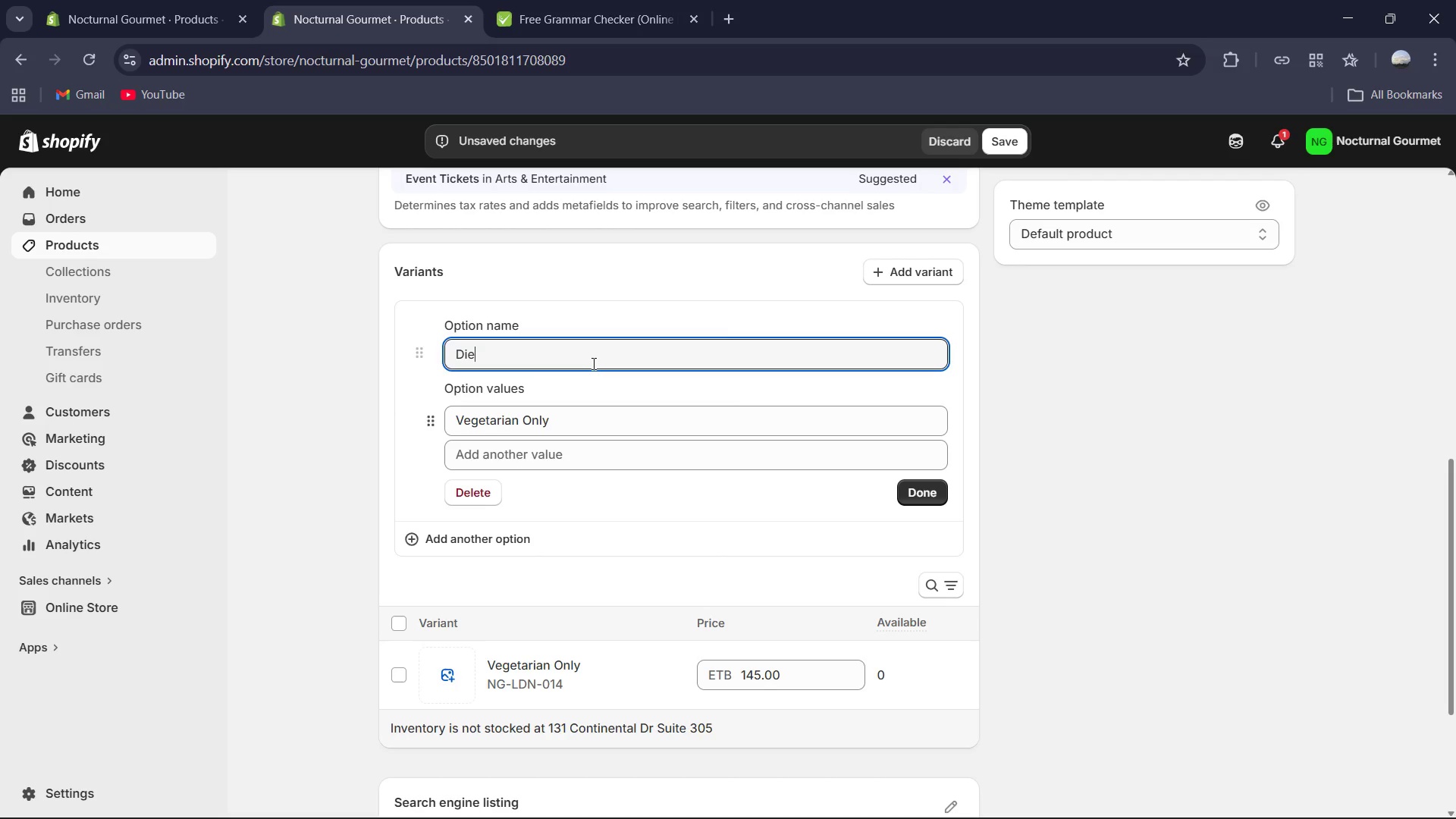 
type(tart)
key(Backspace)
type(y Requirment )
key(Backspace)
key(Backspace)
key(Backspace)
key(Backspace)
key(Backspace)
key(Backspace)
type(ree)
key(Backspace)
type(ment )
 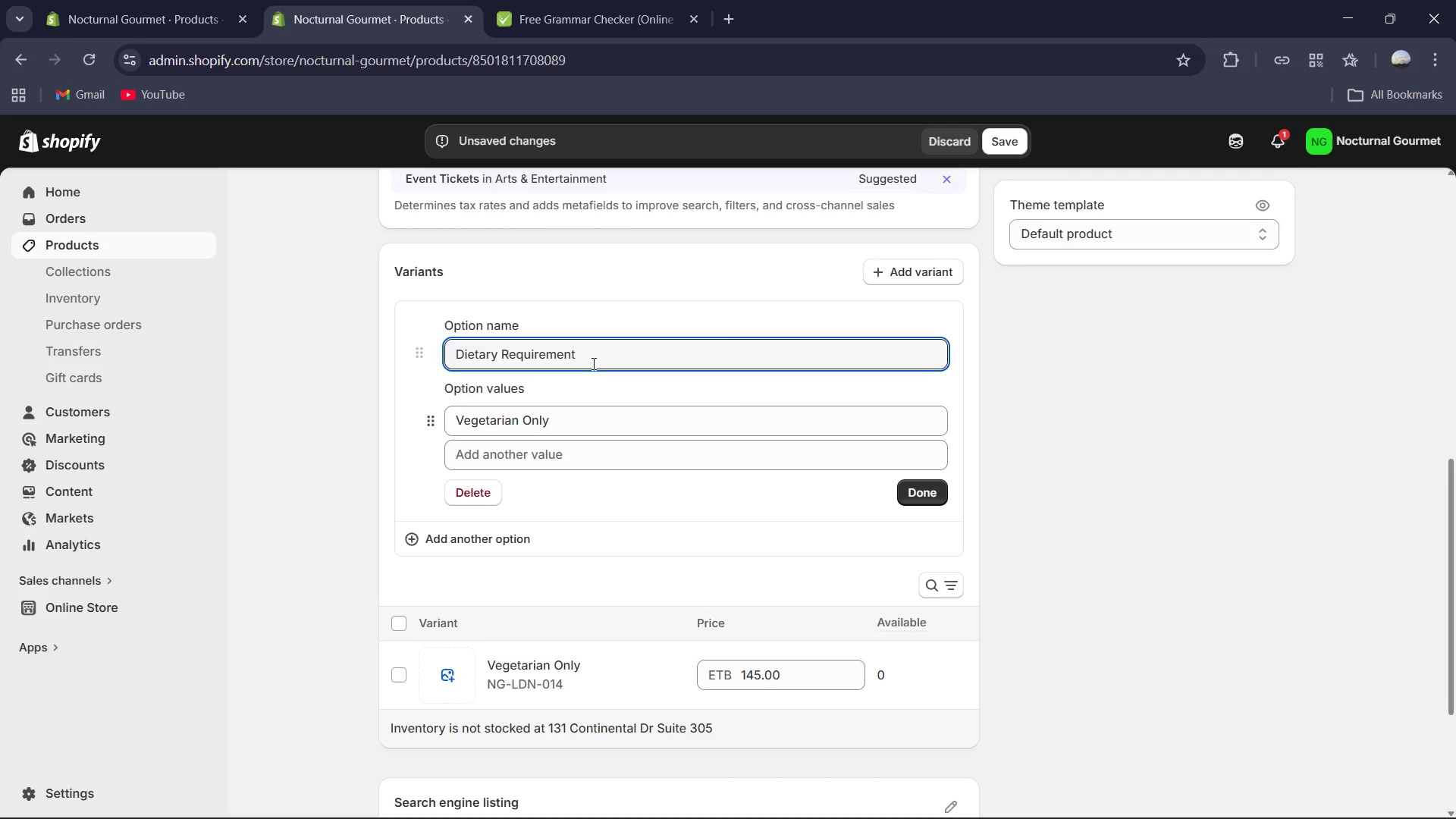 
left_click([934, 500])
 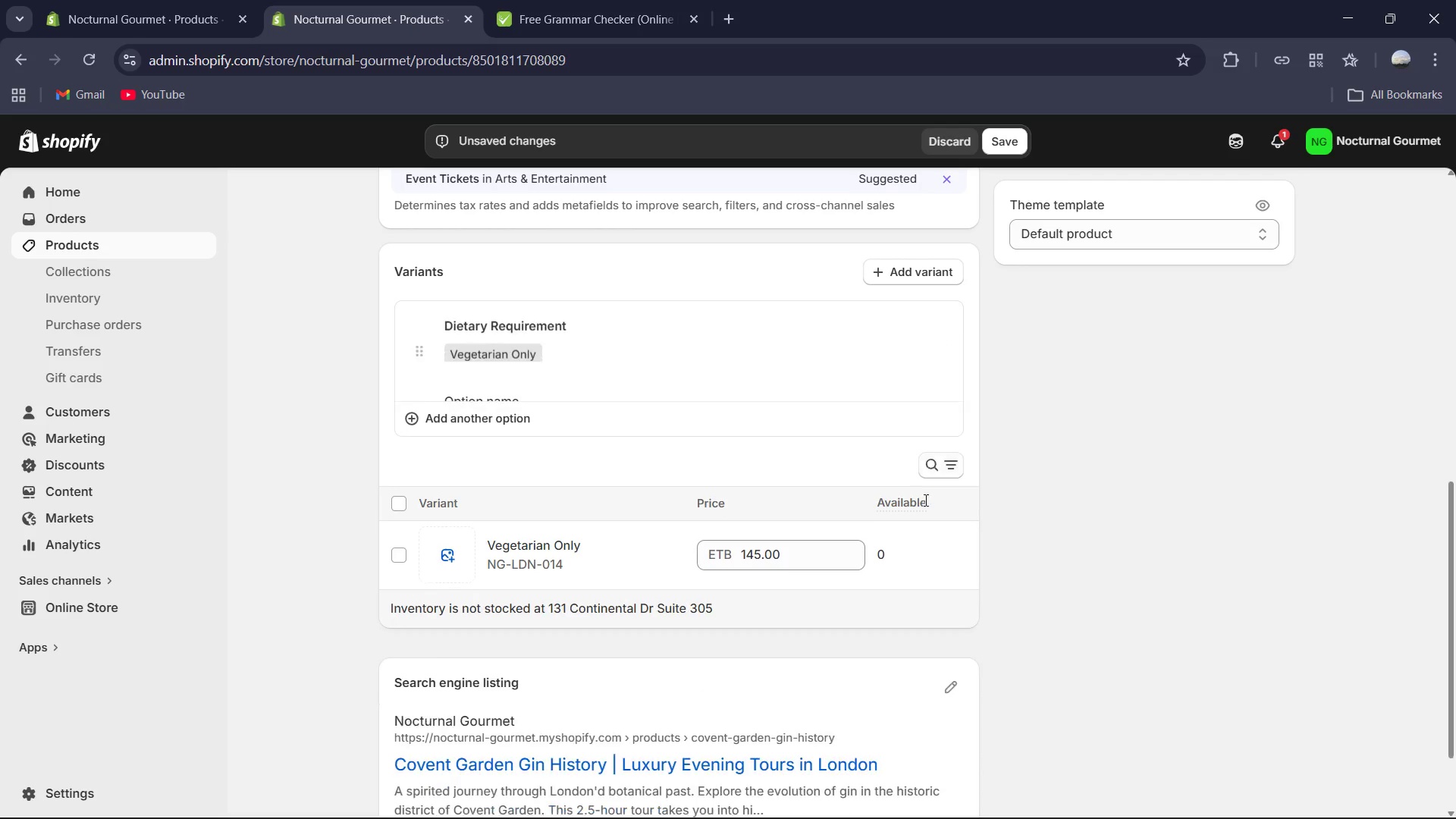 
scroll: coordinate [923, 500], scroll_direction: down, amount: 1.0
 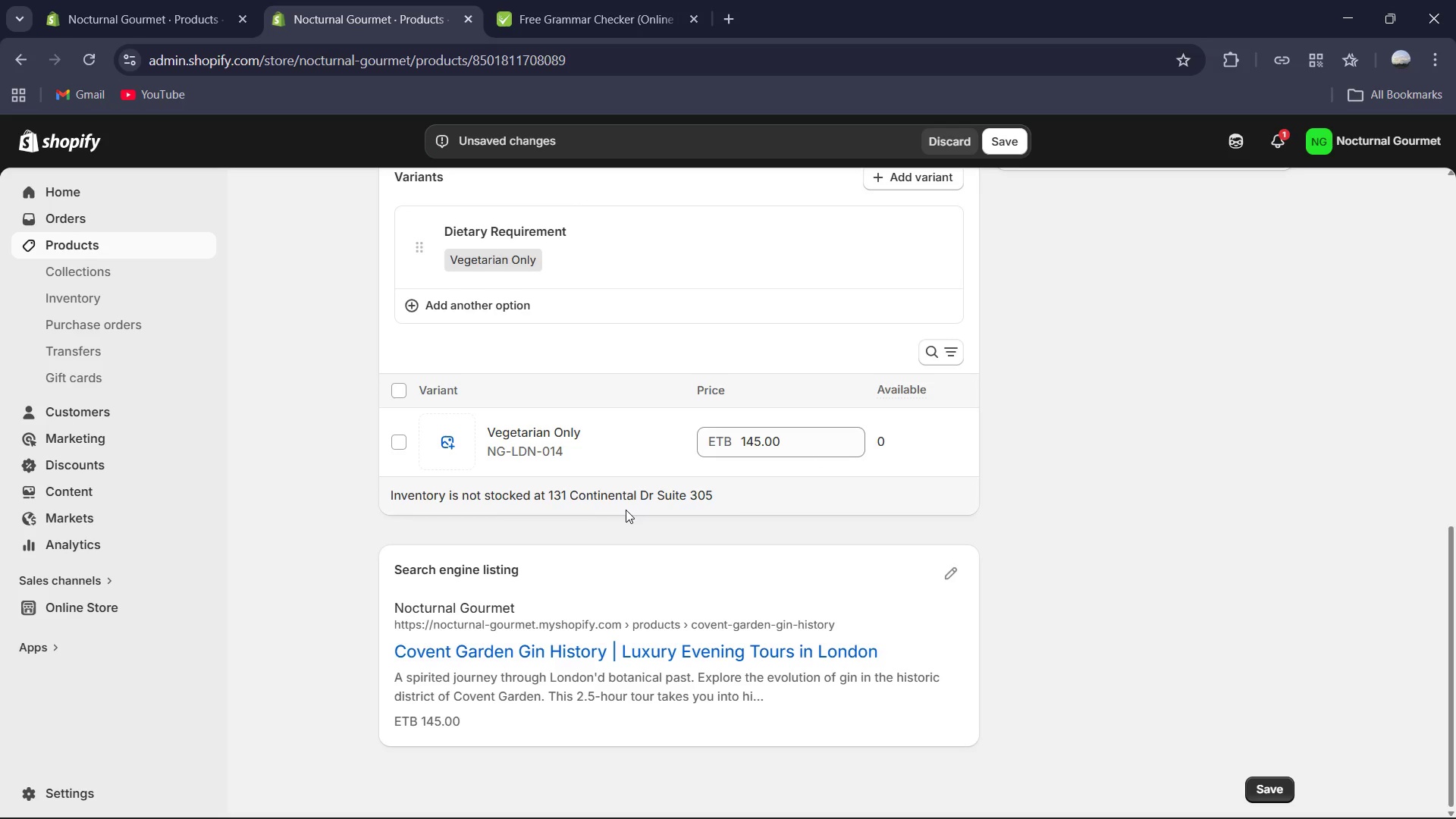 
wait(17.71)
 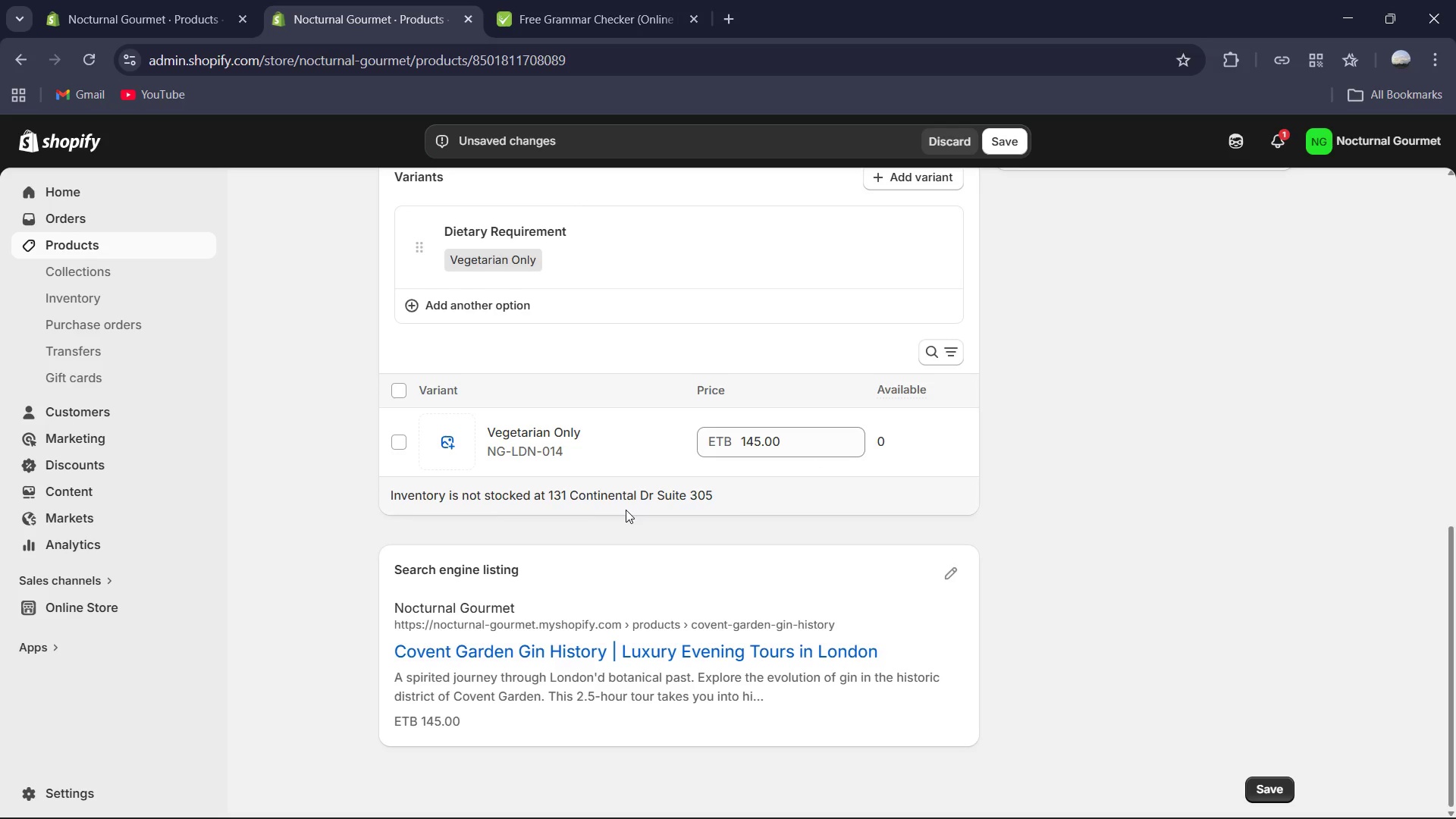 
scroll: coordinate [765, 448], scroll_direction: down, amount: 3.0
 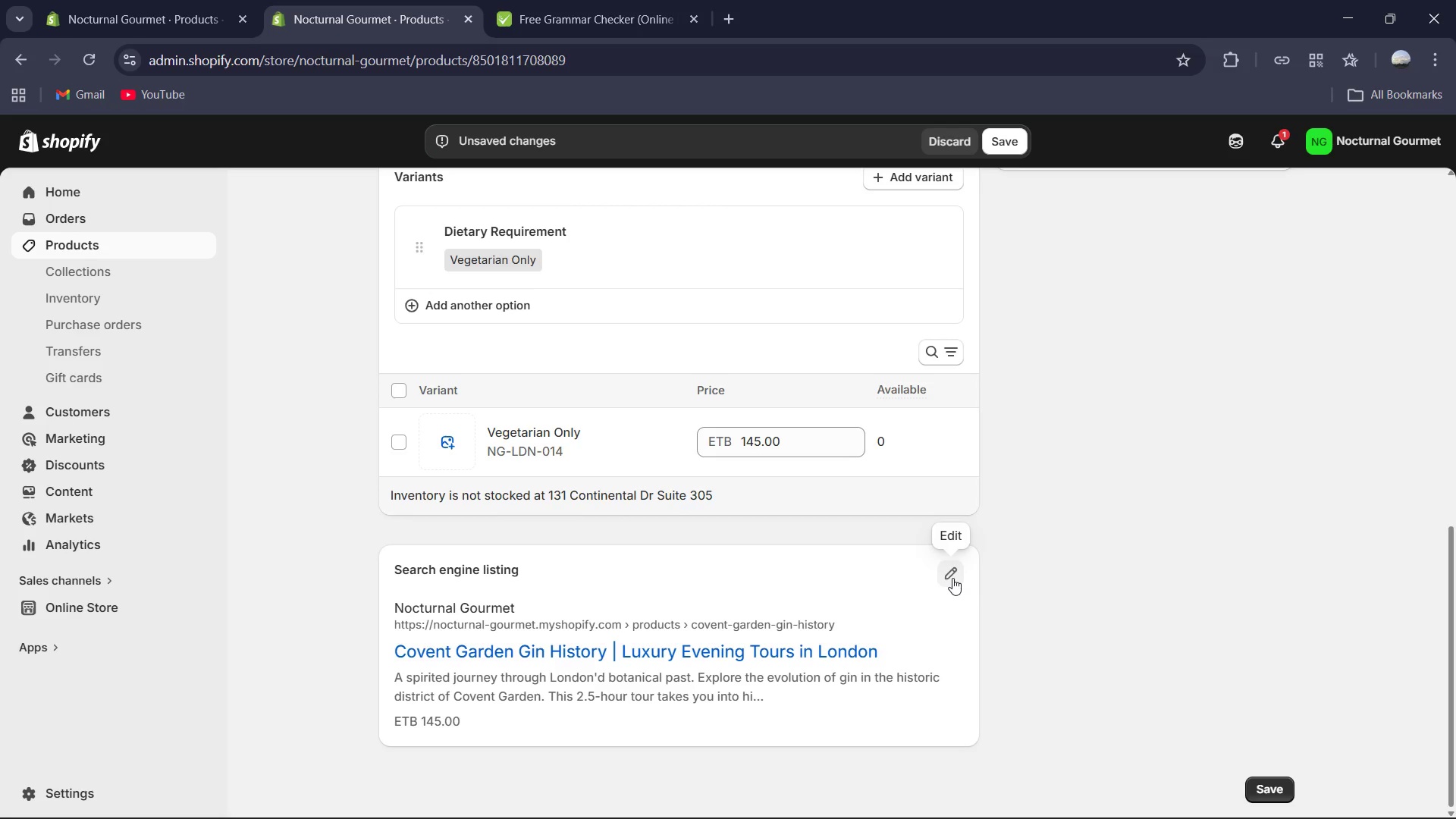 
left_click_drag(start_coordinate=[947, 568], to_coordinate=[951, 568])
 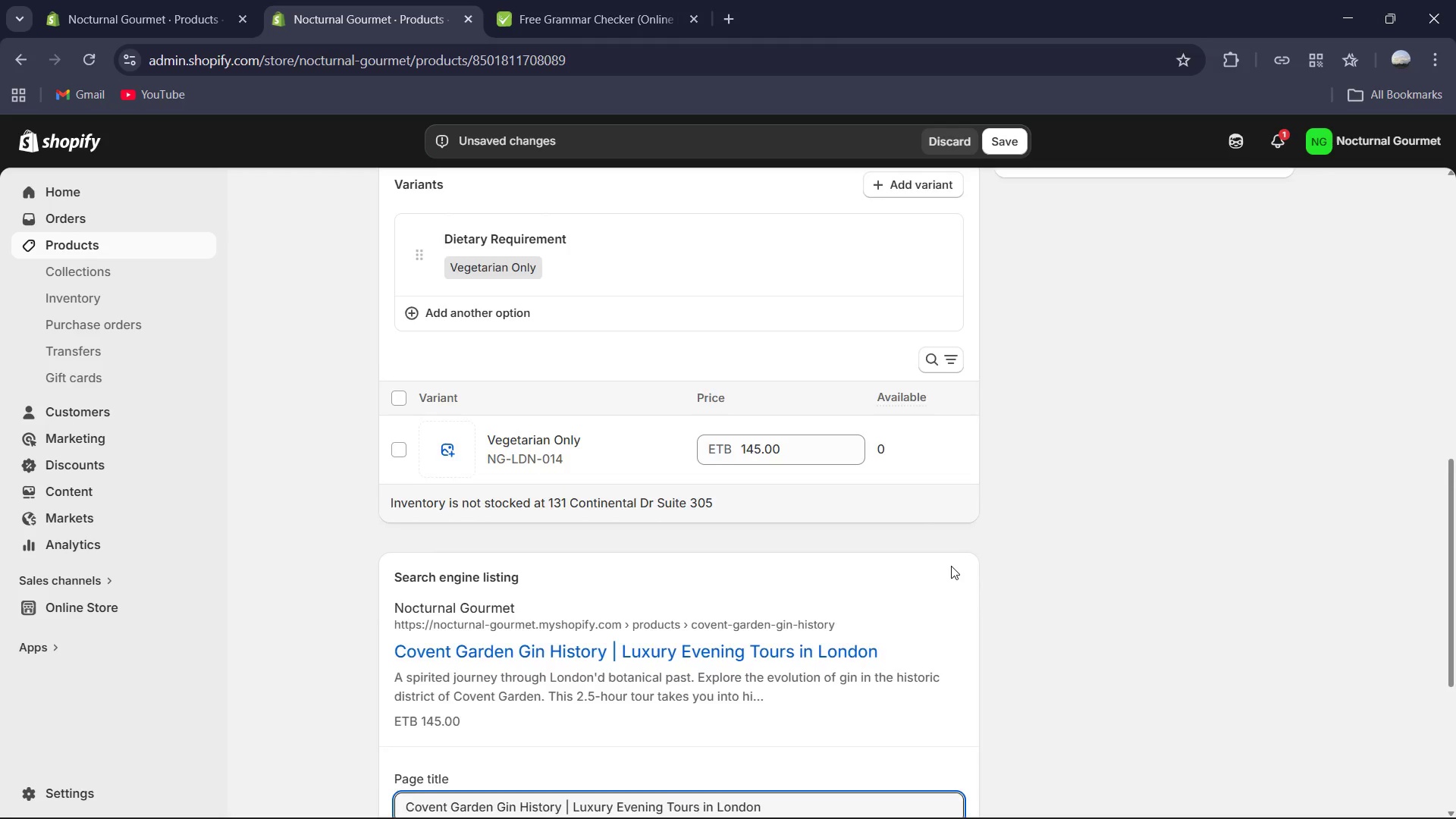 
scroll: coordinate [951, 566], scroll_direction: down, amount: 2.0
 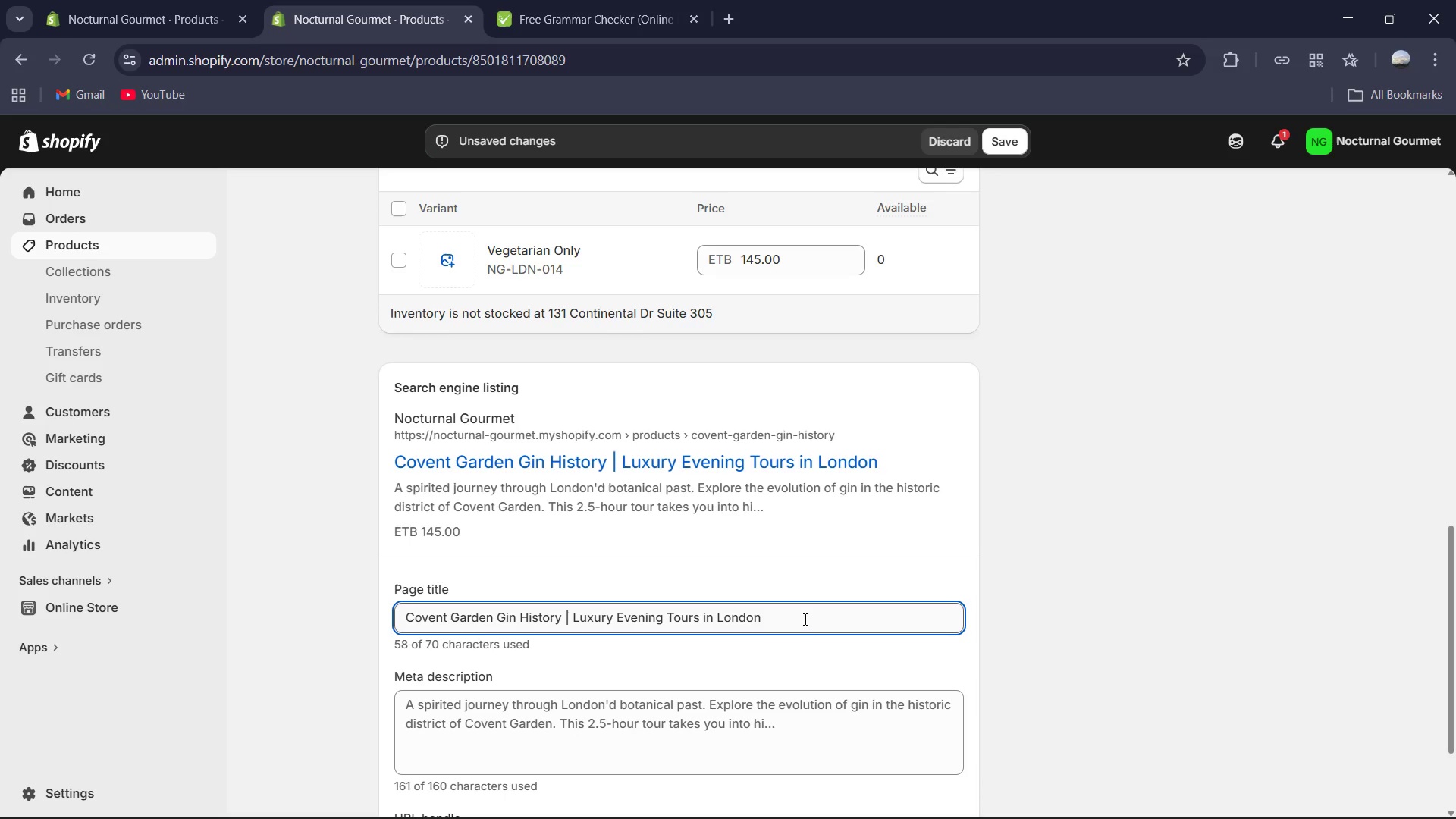 
left_click([809, 615])
 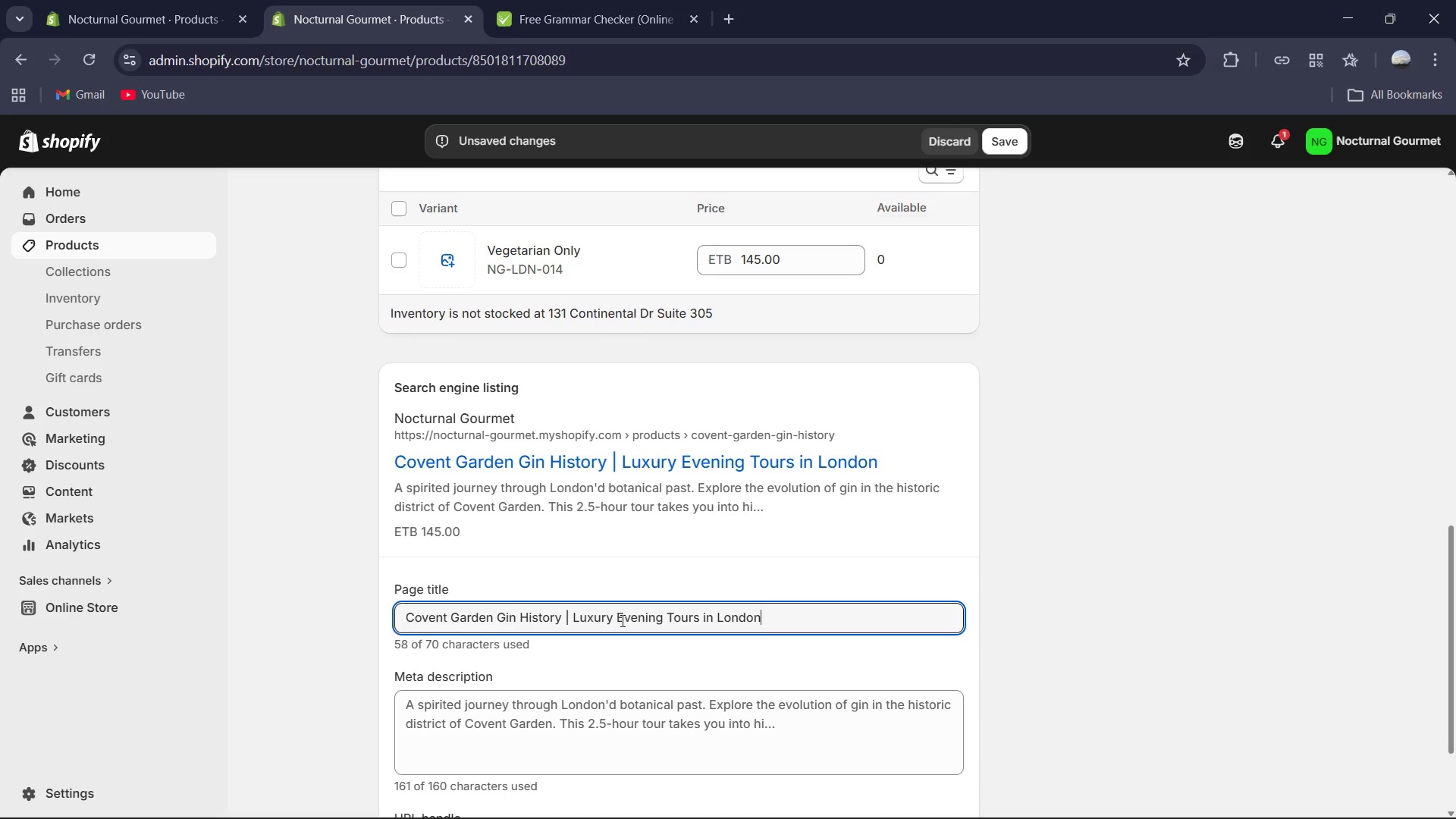 
left_click_drag(start_coordinate=[621, 620], to_coordinate=[715, 616])
 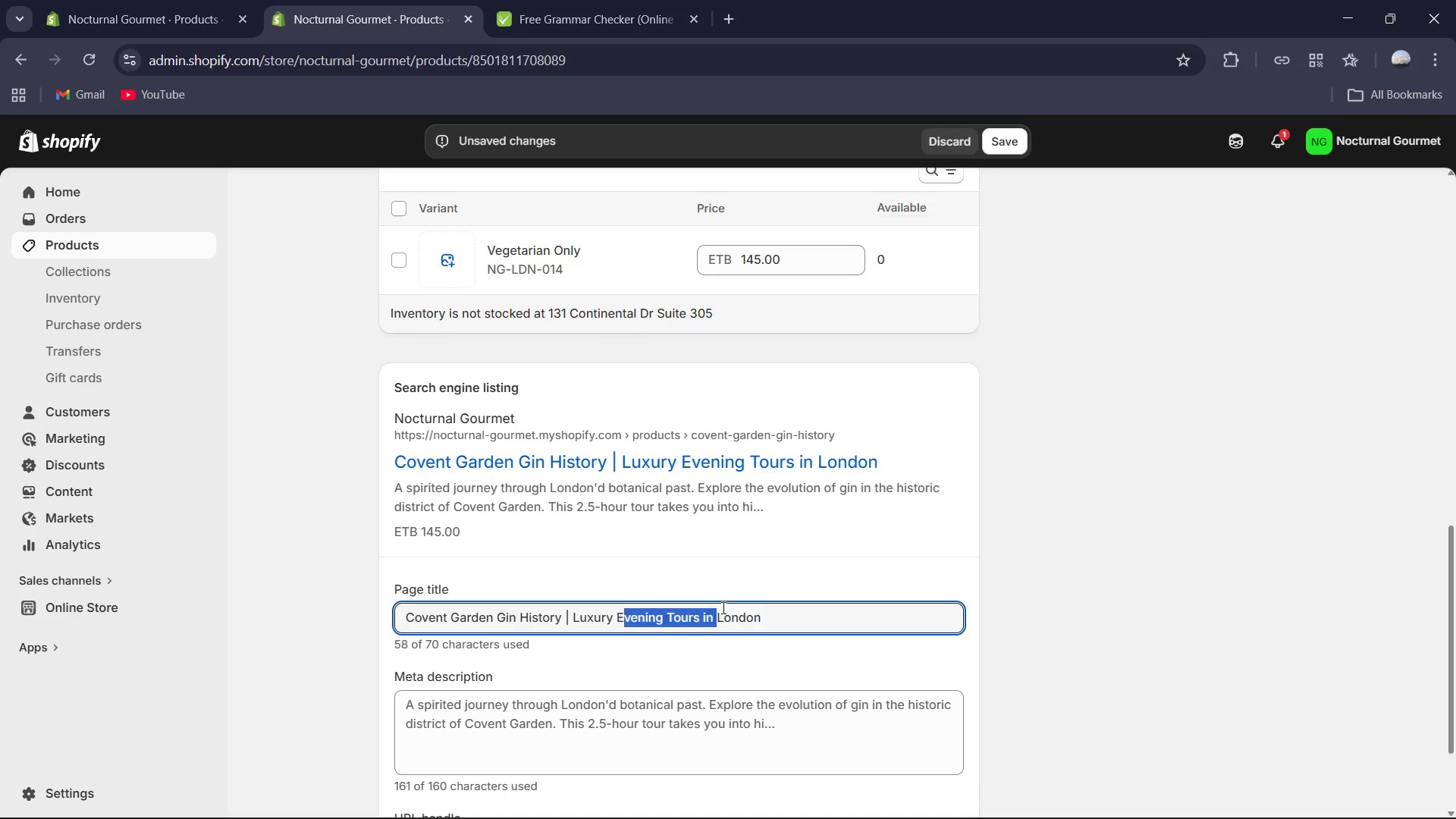 
key(Backspace)
 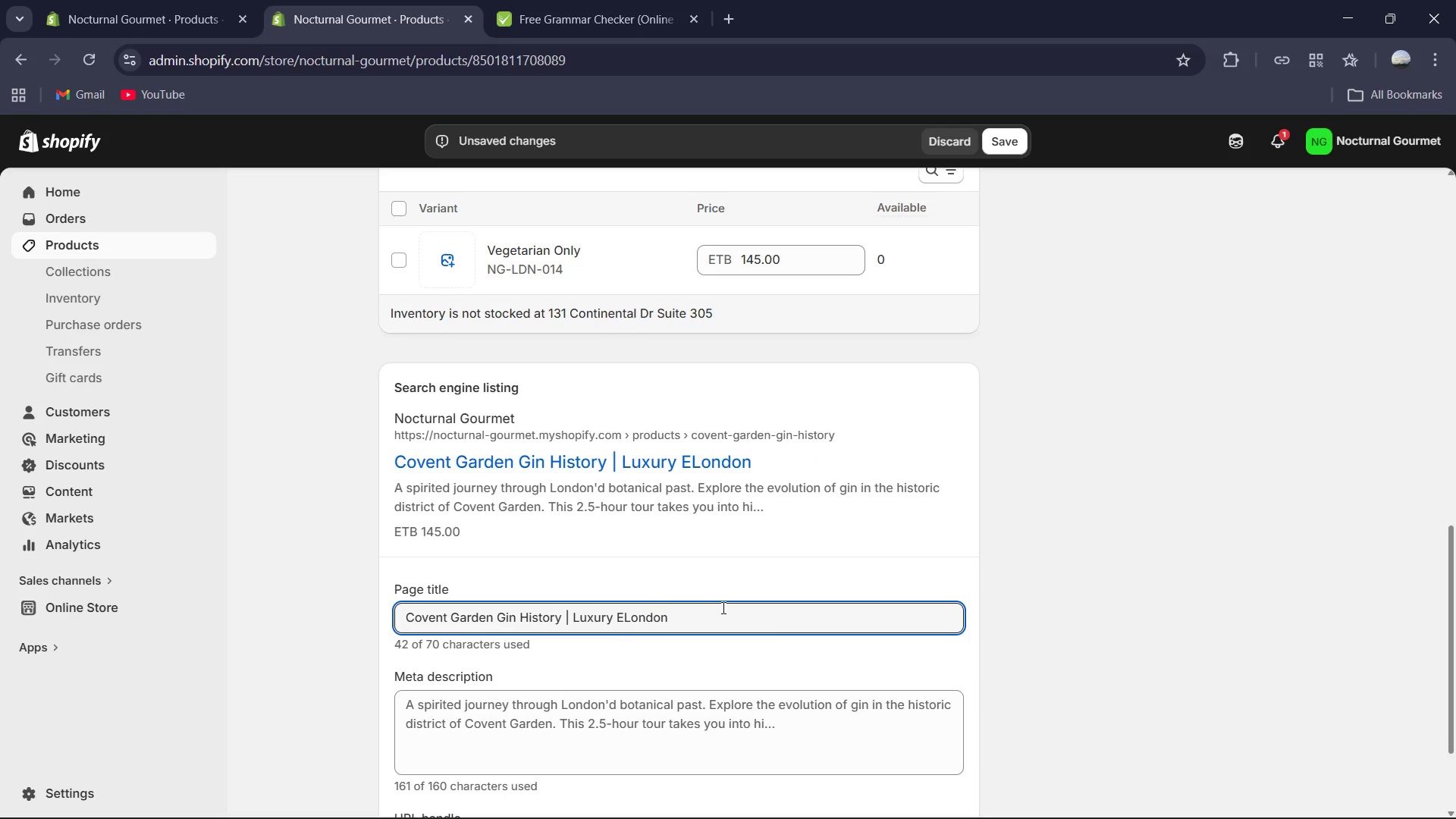 
key(Backspace)
 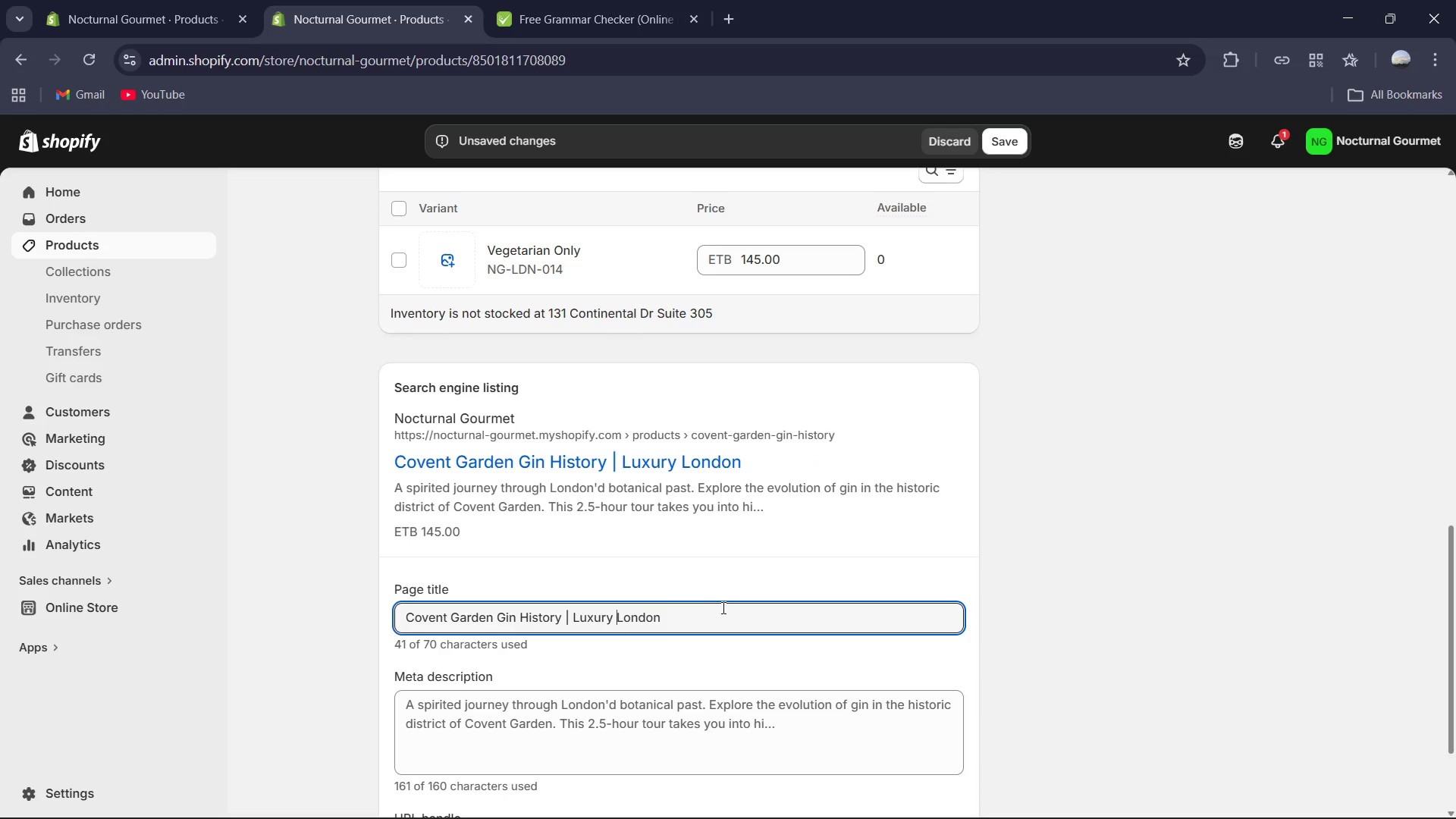 
key(ArrowRight)
 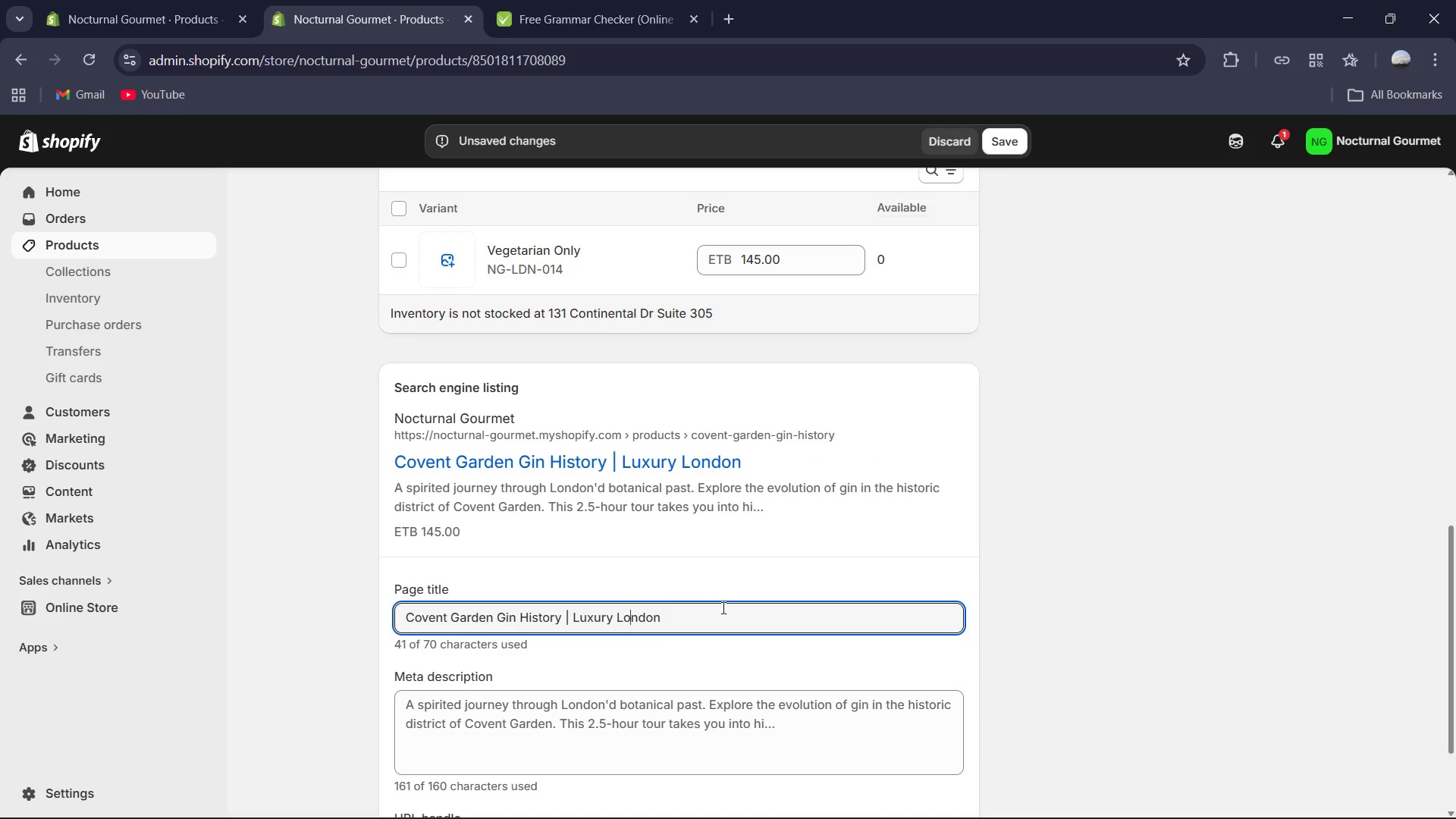 
key(ArrowRight)
 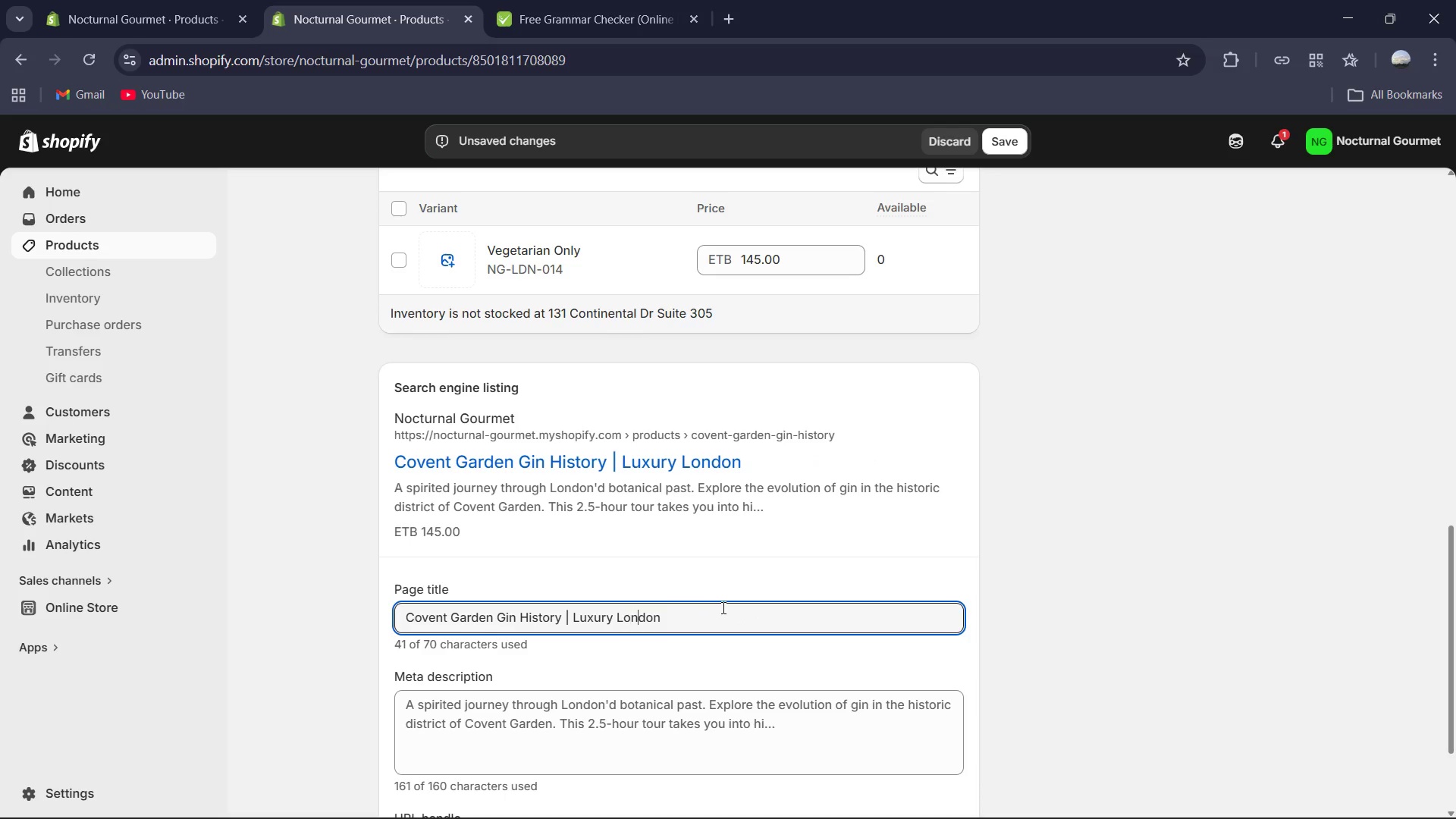 
key(ArrowRight)
 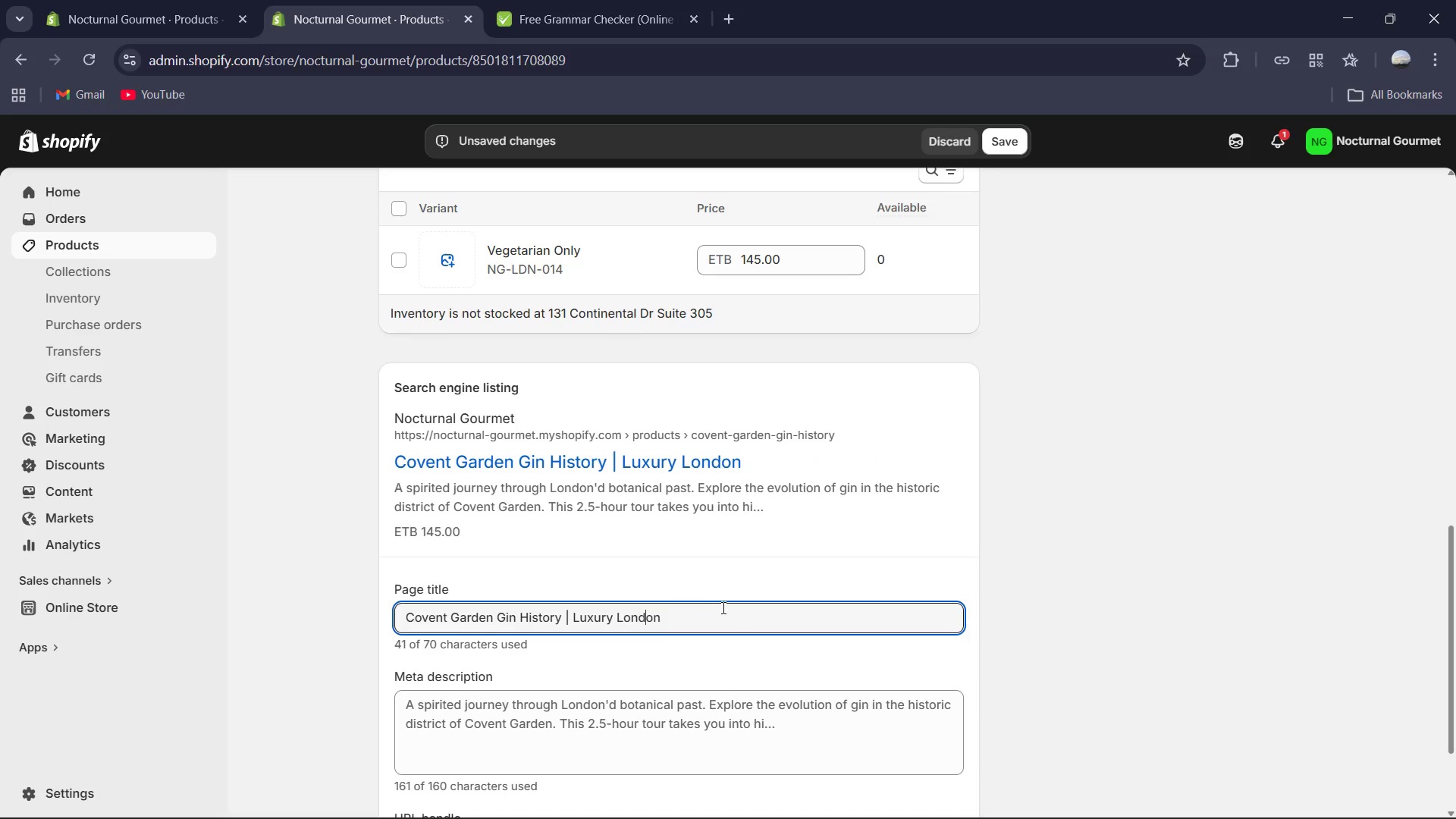 
key(ArrowRight)
 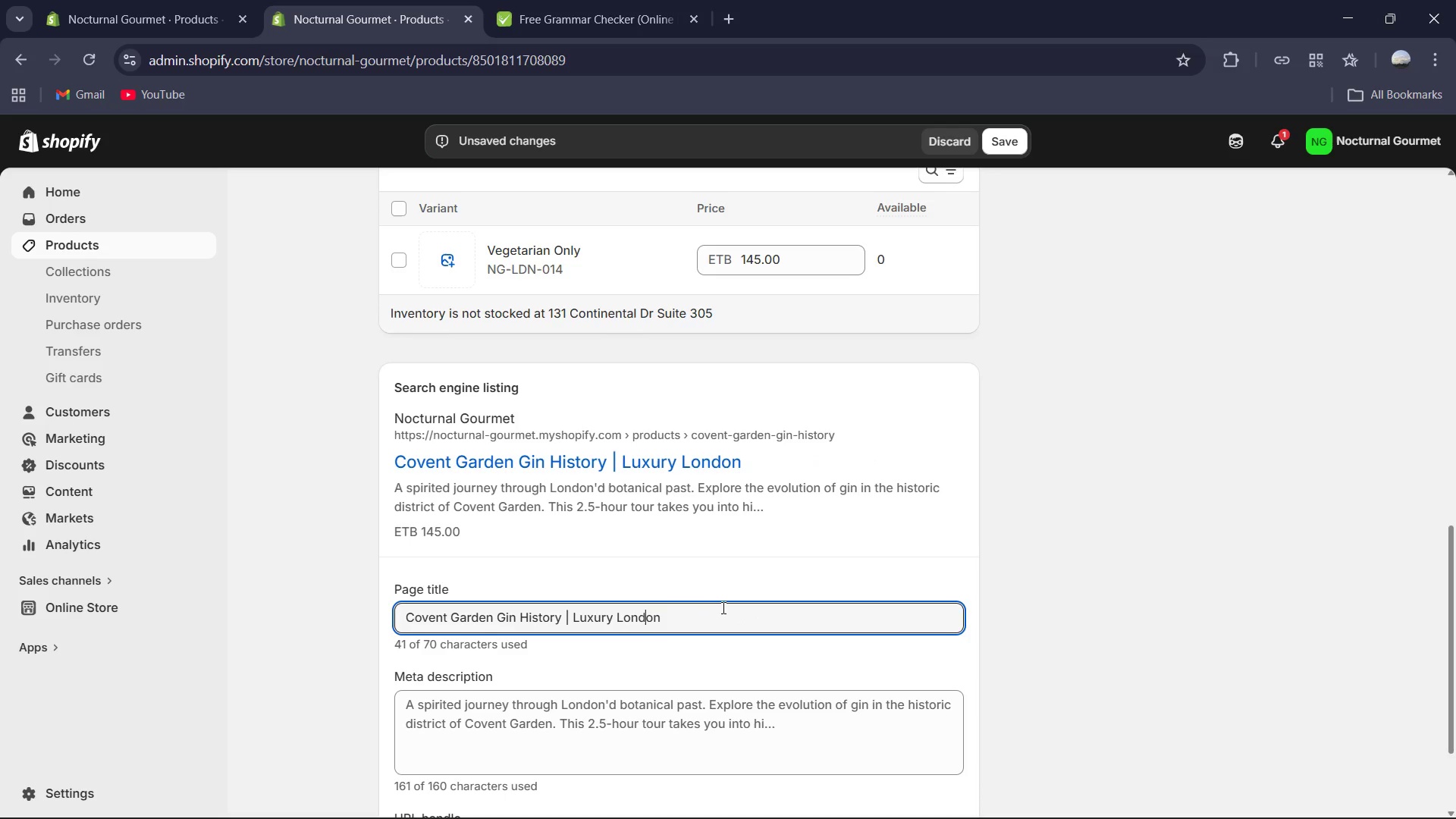 
key(ArrowRight)
 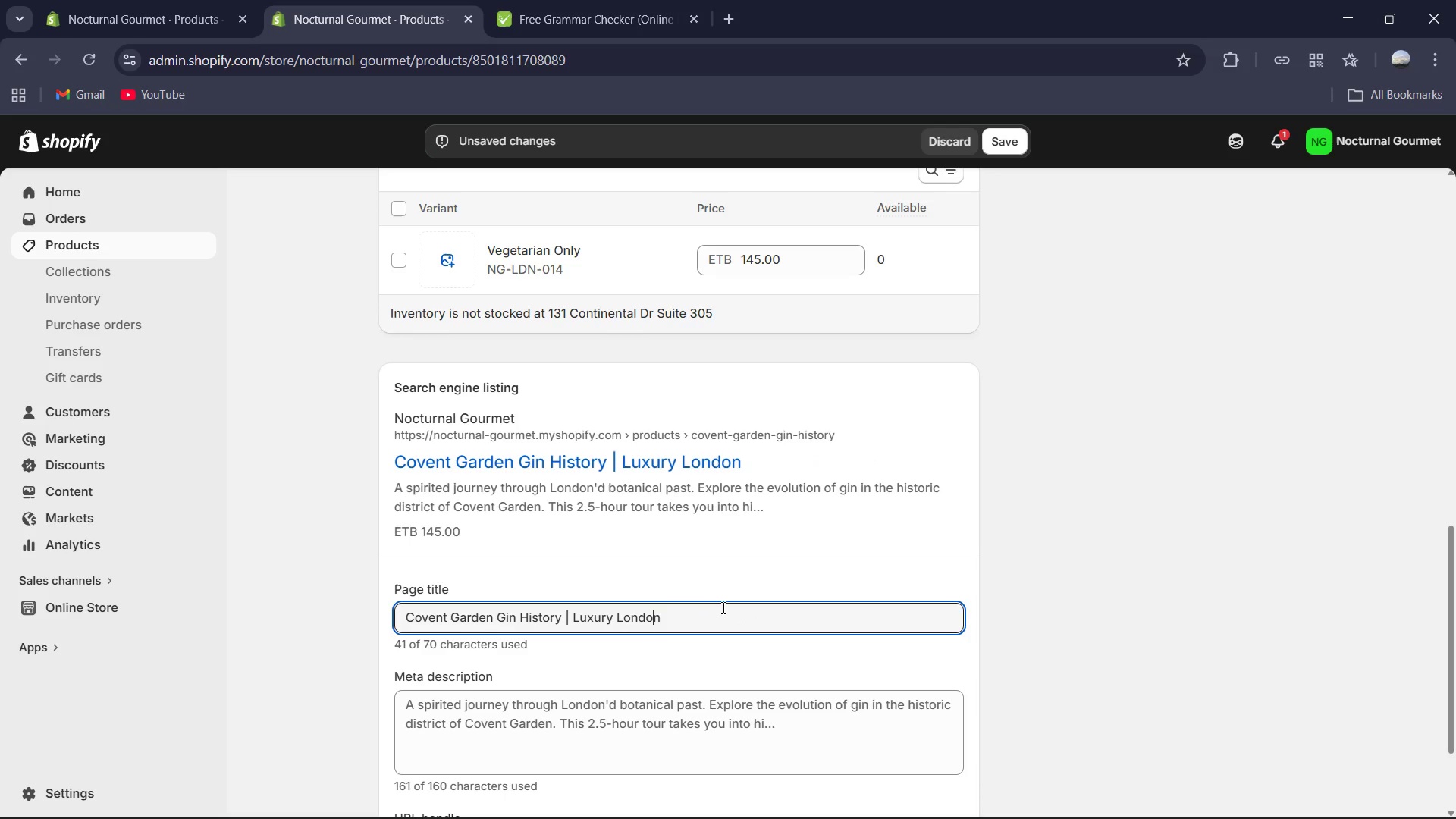 
key(ArrowRight)
 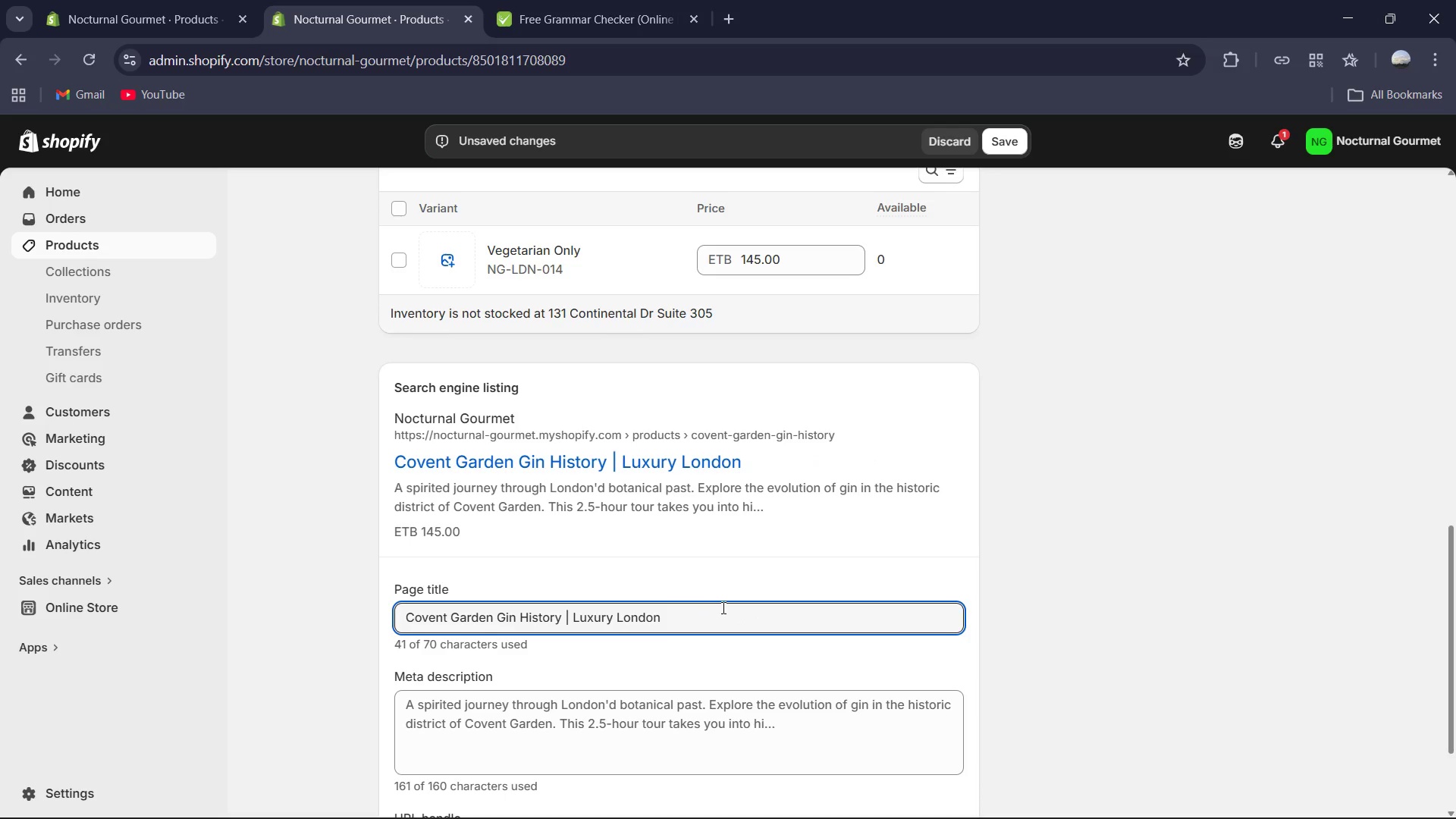 
type( Tasting Tour )
 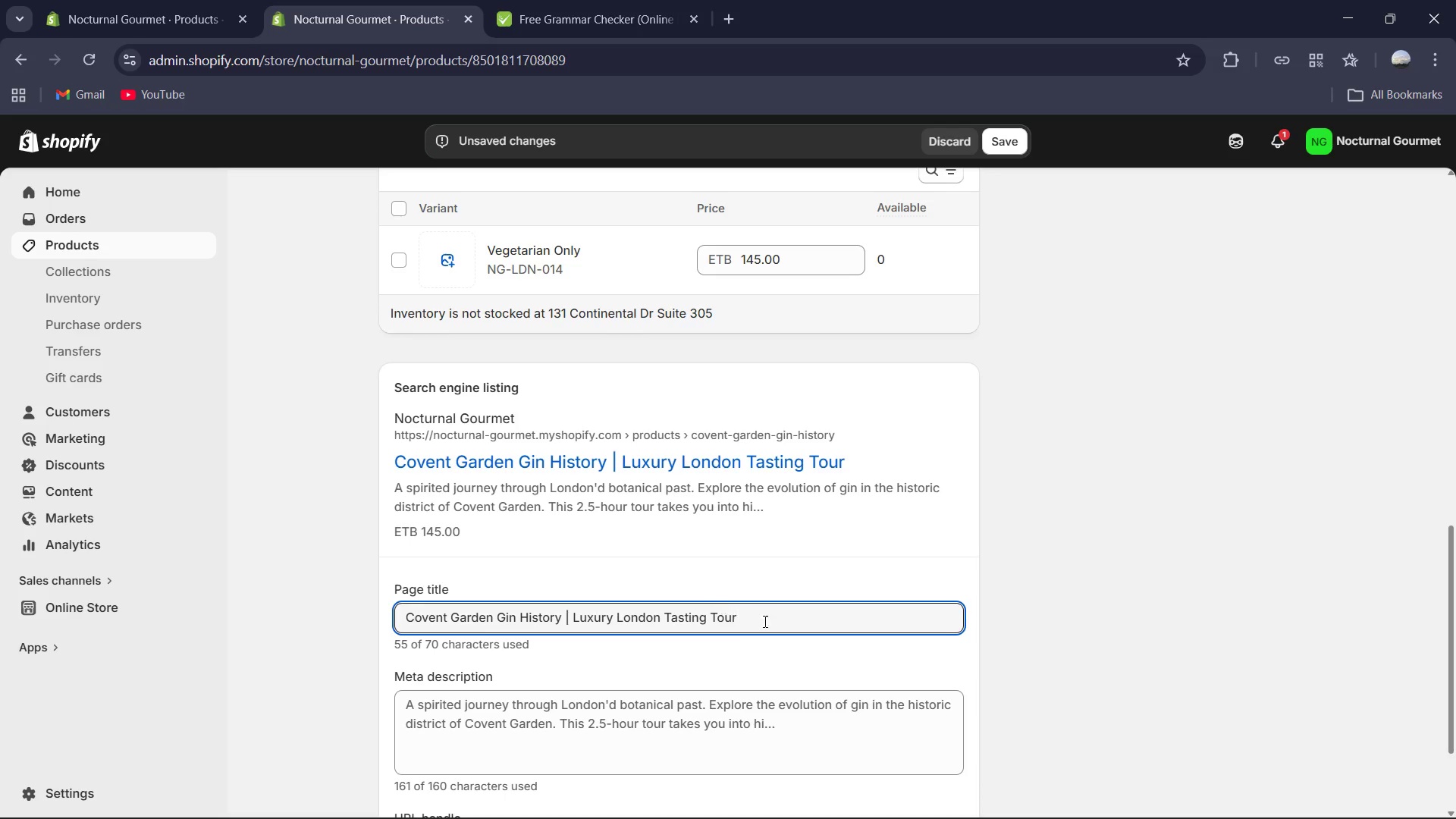 
left_click([782, 731])
 